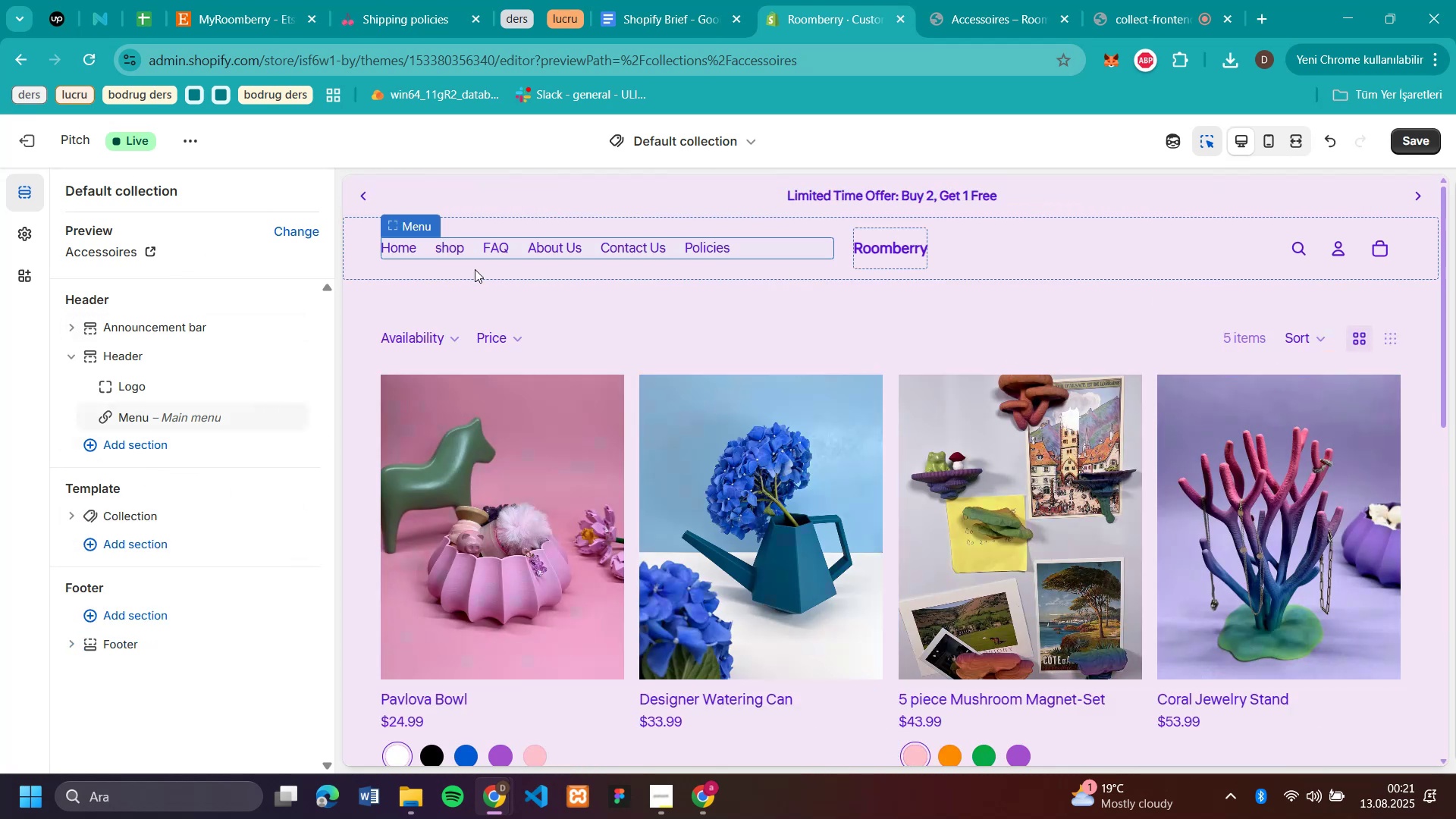 
wait(6.57)
 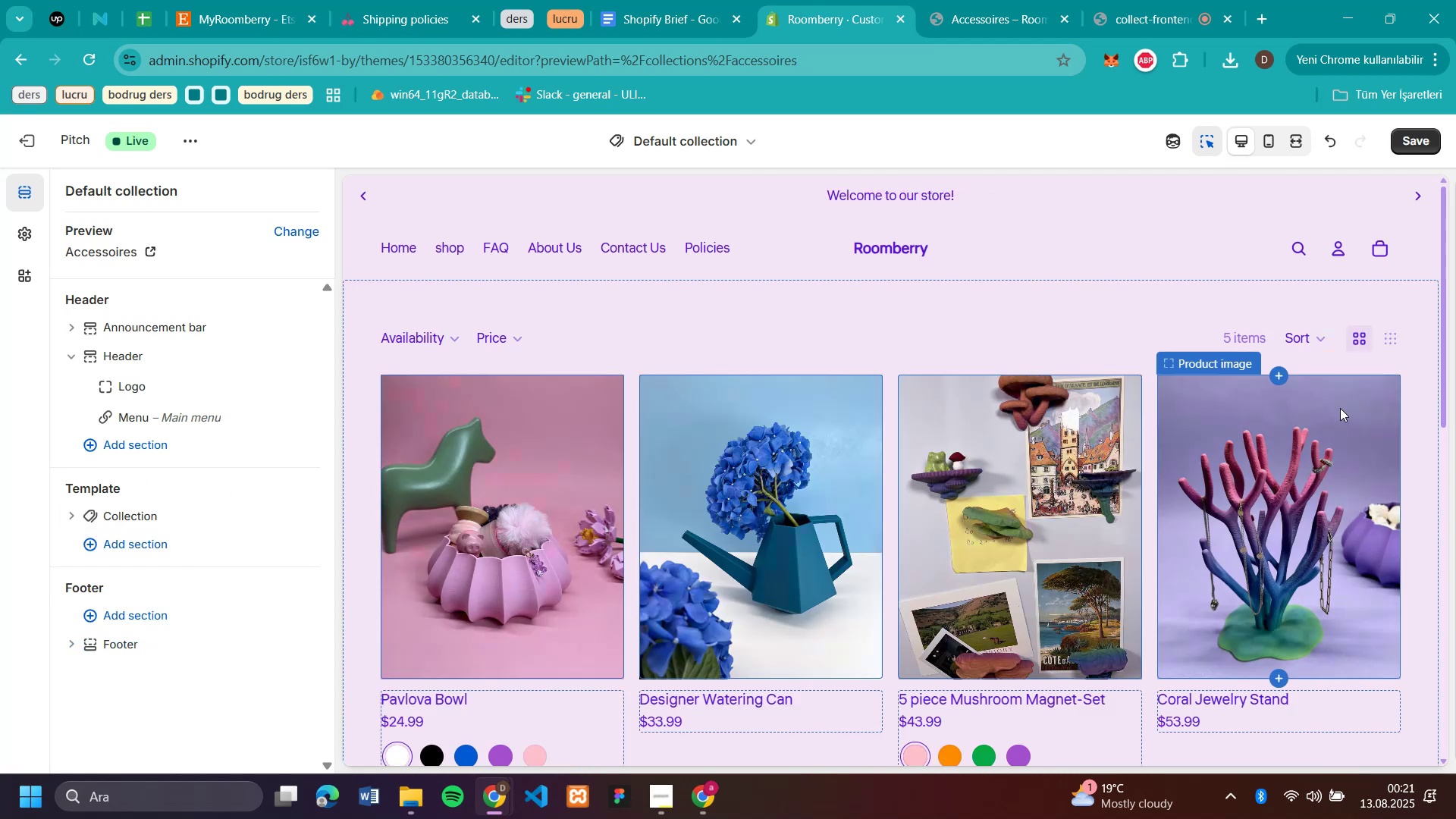 
scroll: coordinate [845, 406], scroll_direction: up, amount: 4.0
 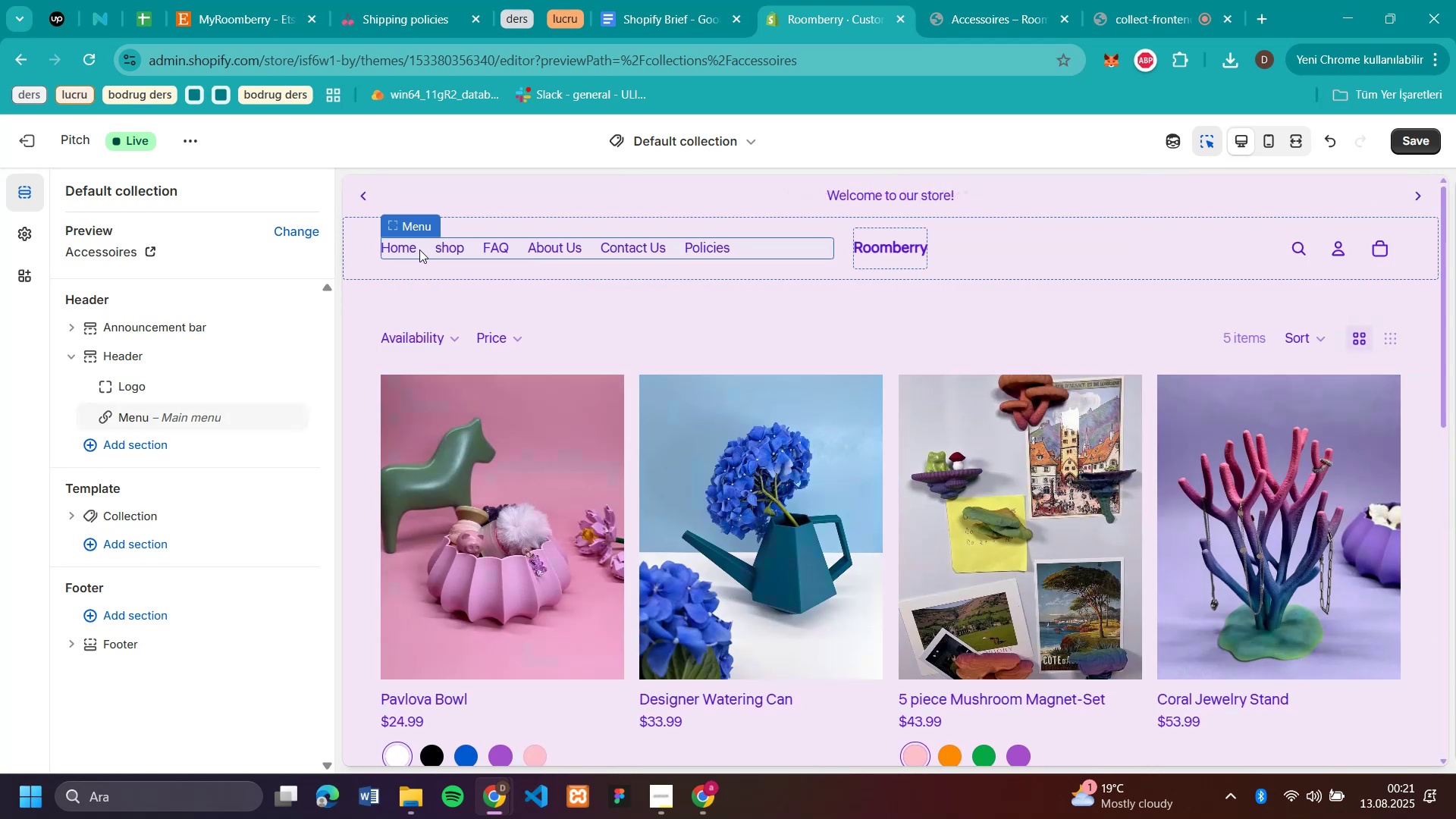 
left_click([441, 244])
 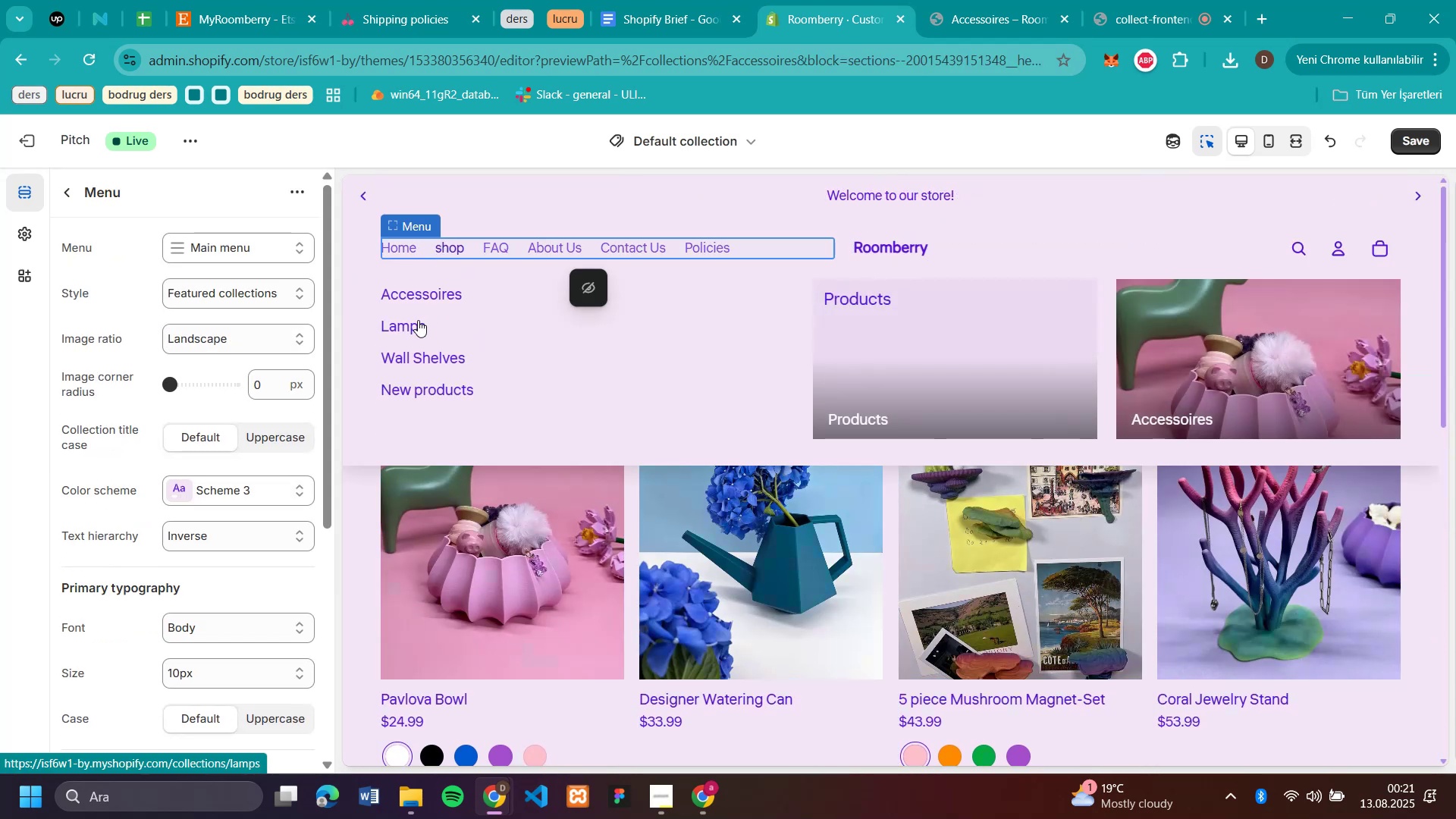 
left_click([408, 328])
 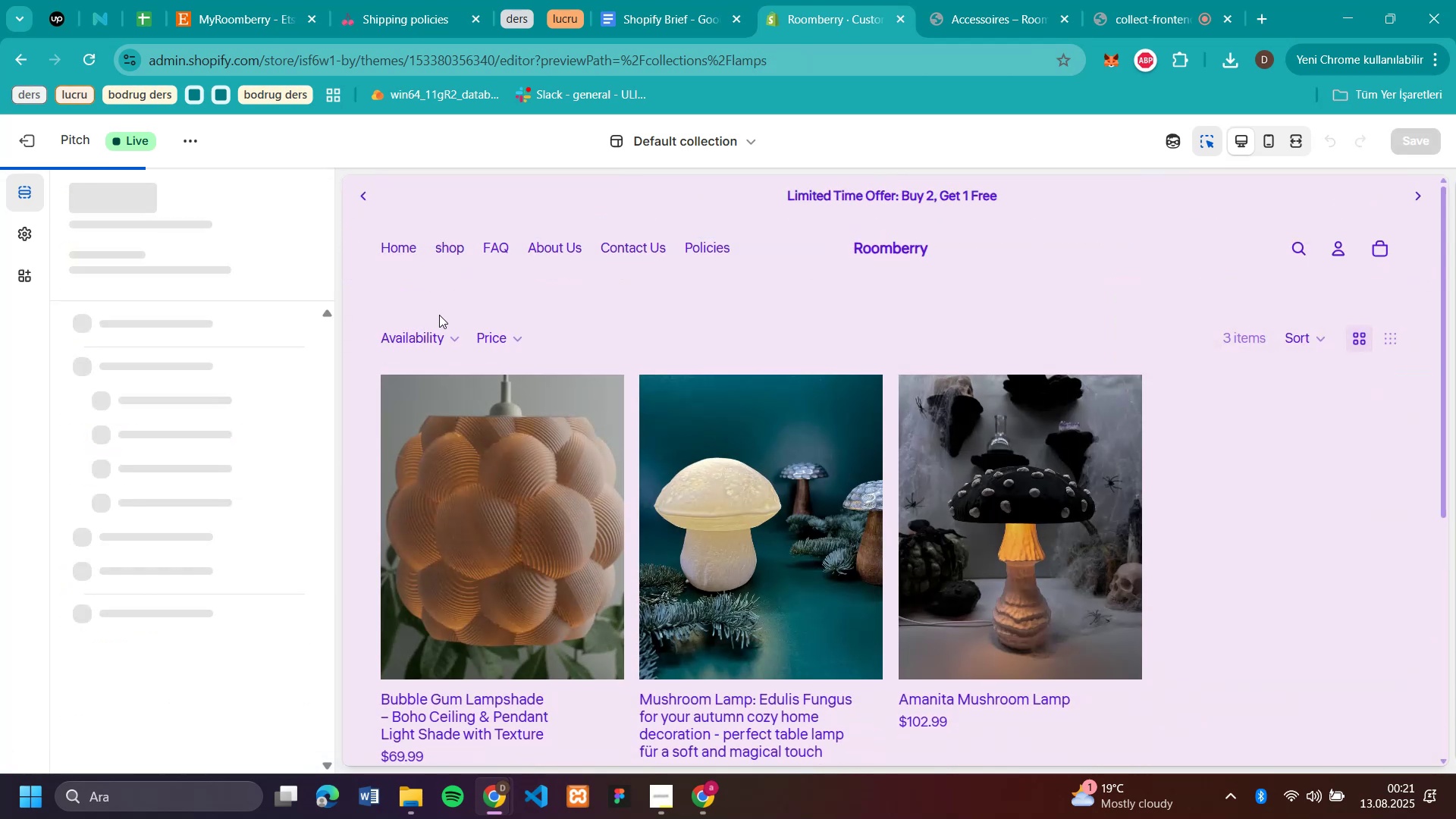 
left_click([453, 240])
 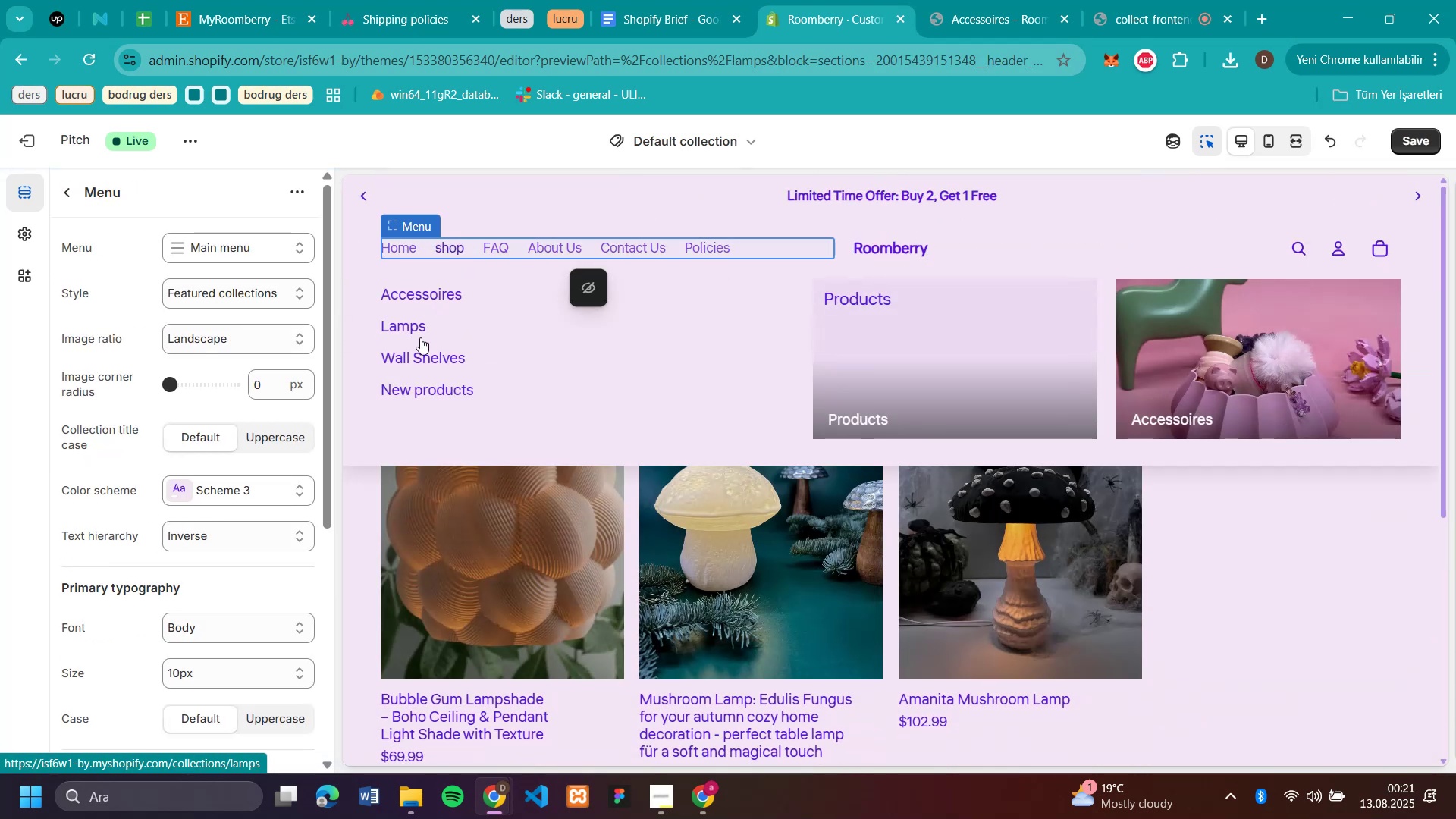 
left_click([424, 355])
 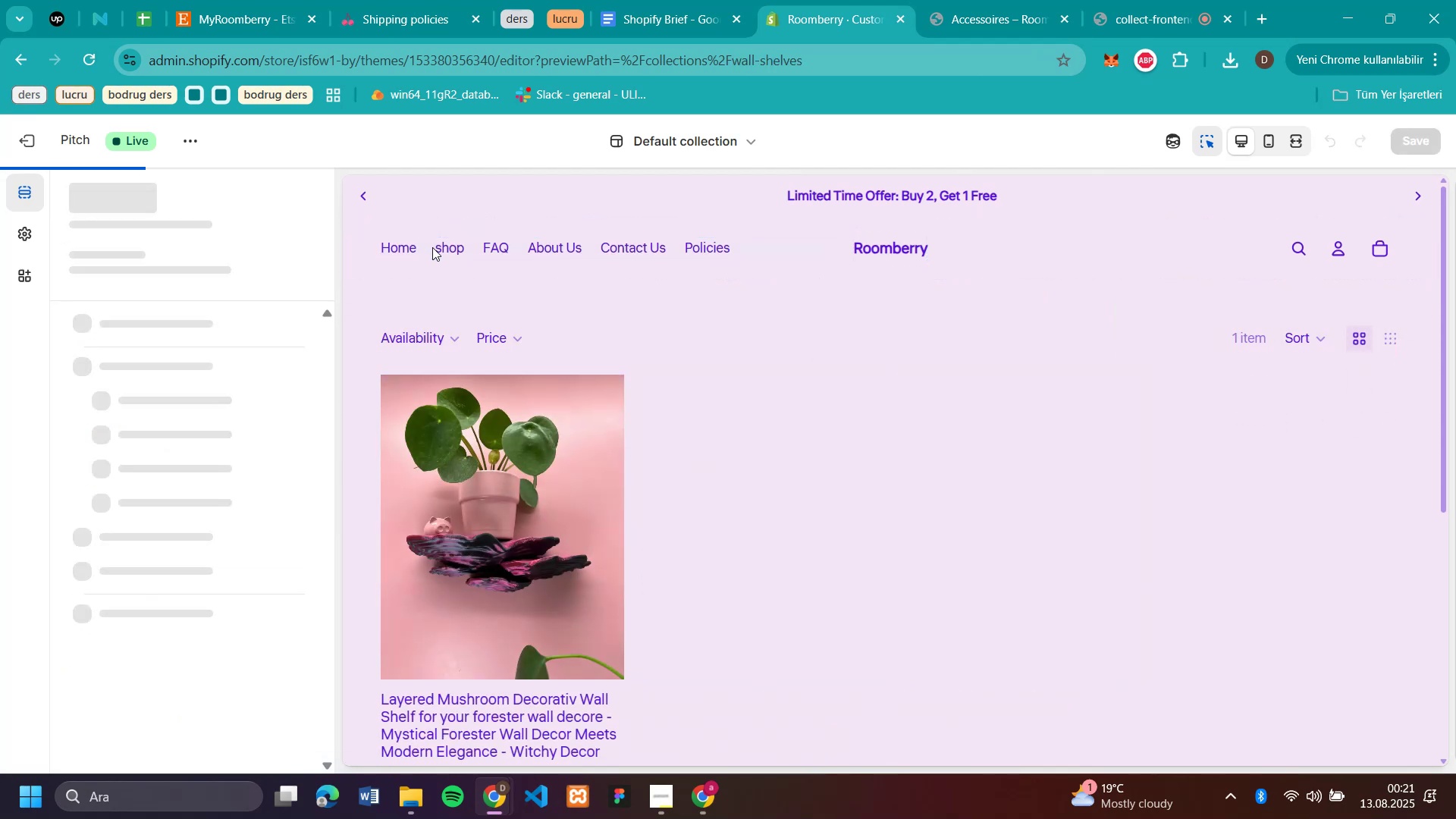 
mouse_move([461, 252])
 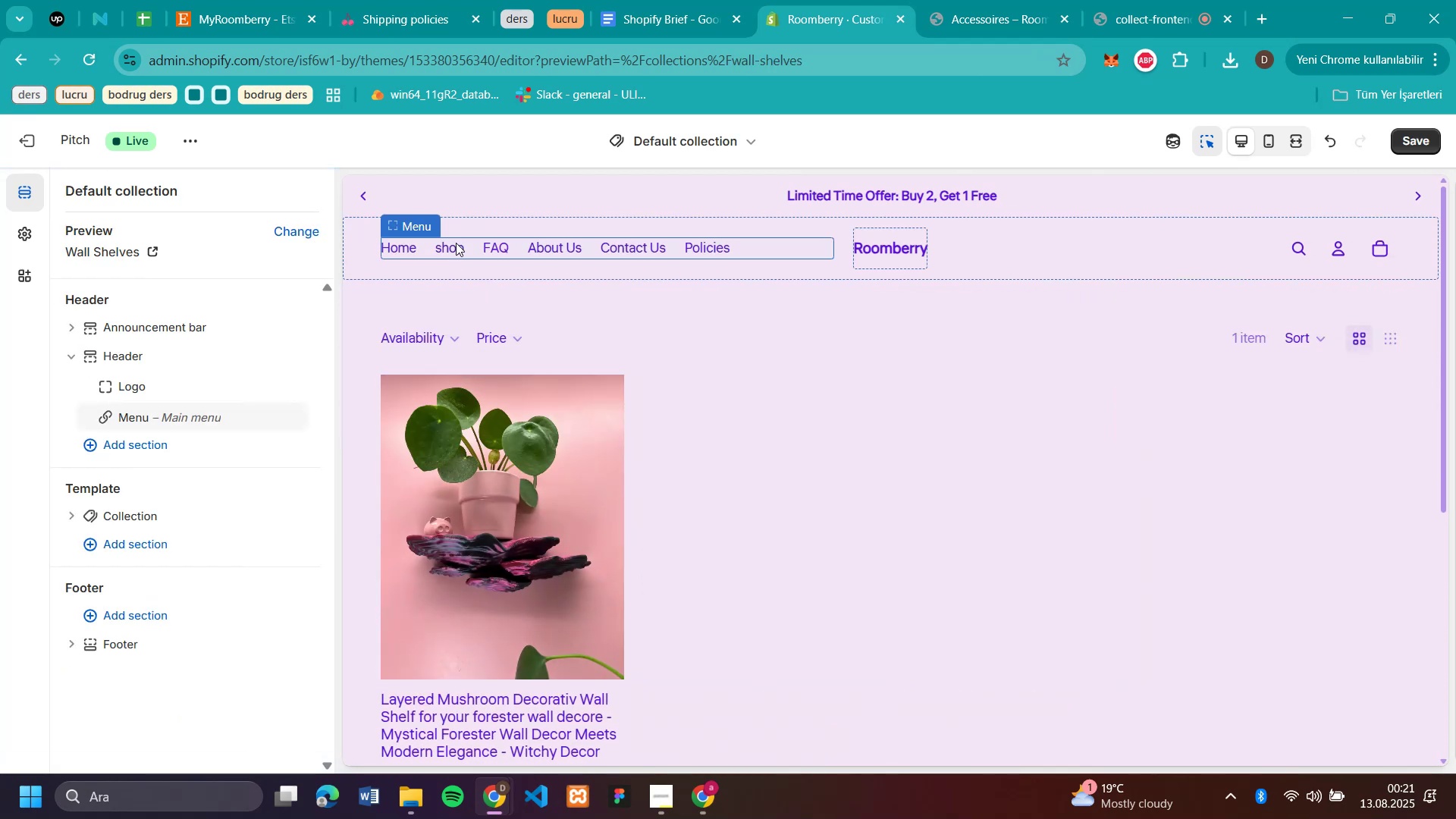 
left_click([456, 243])
 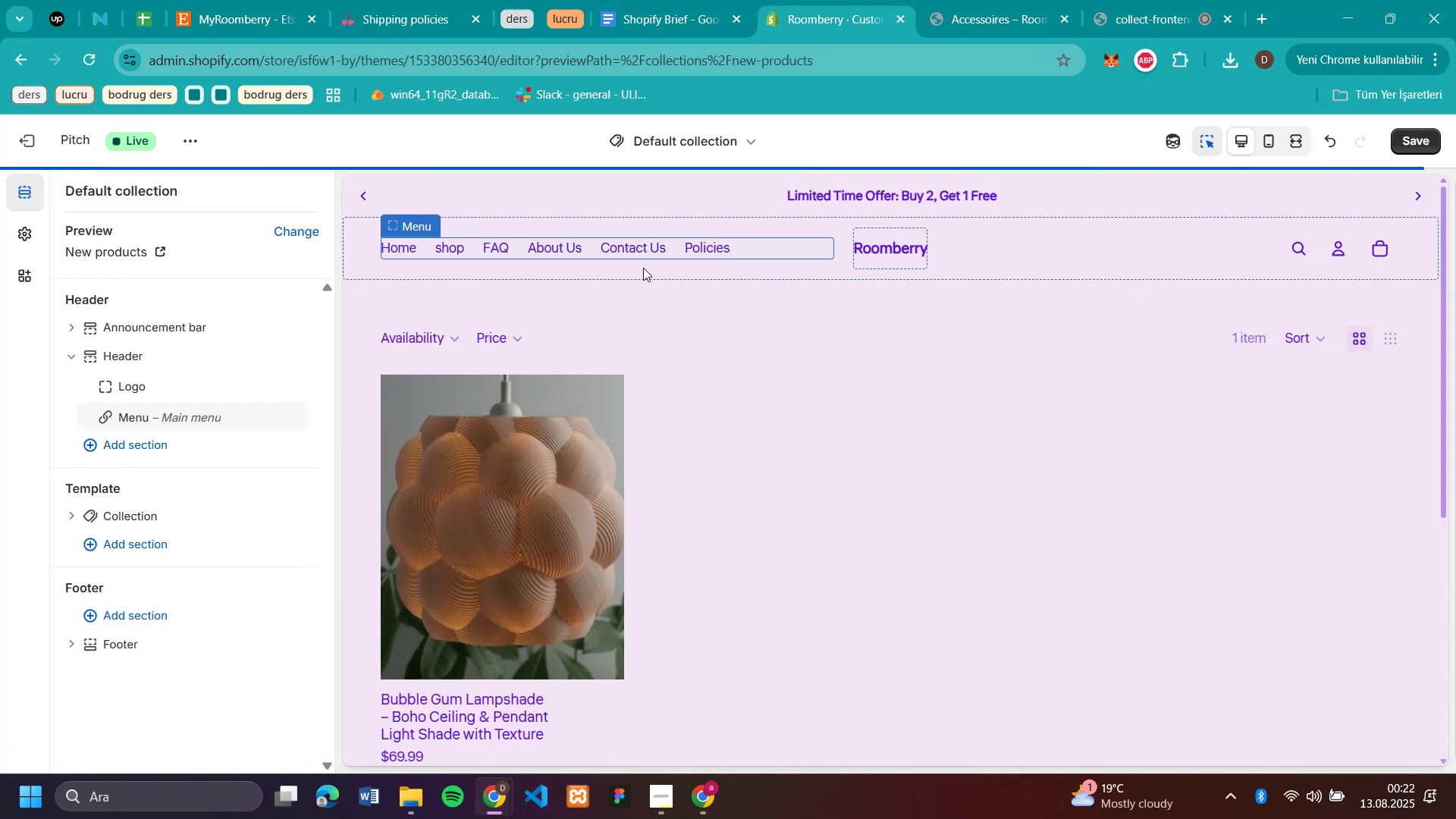 
wait(6.48)
 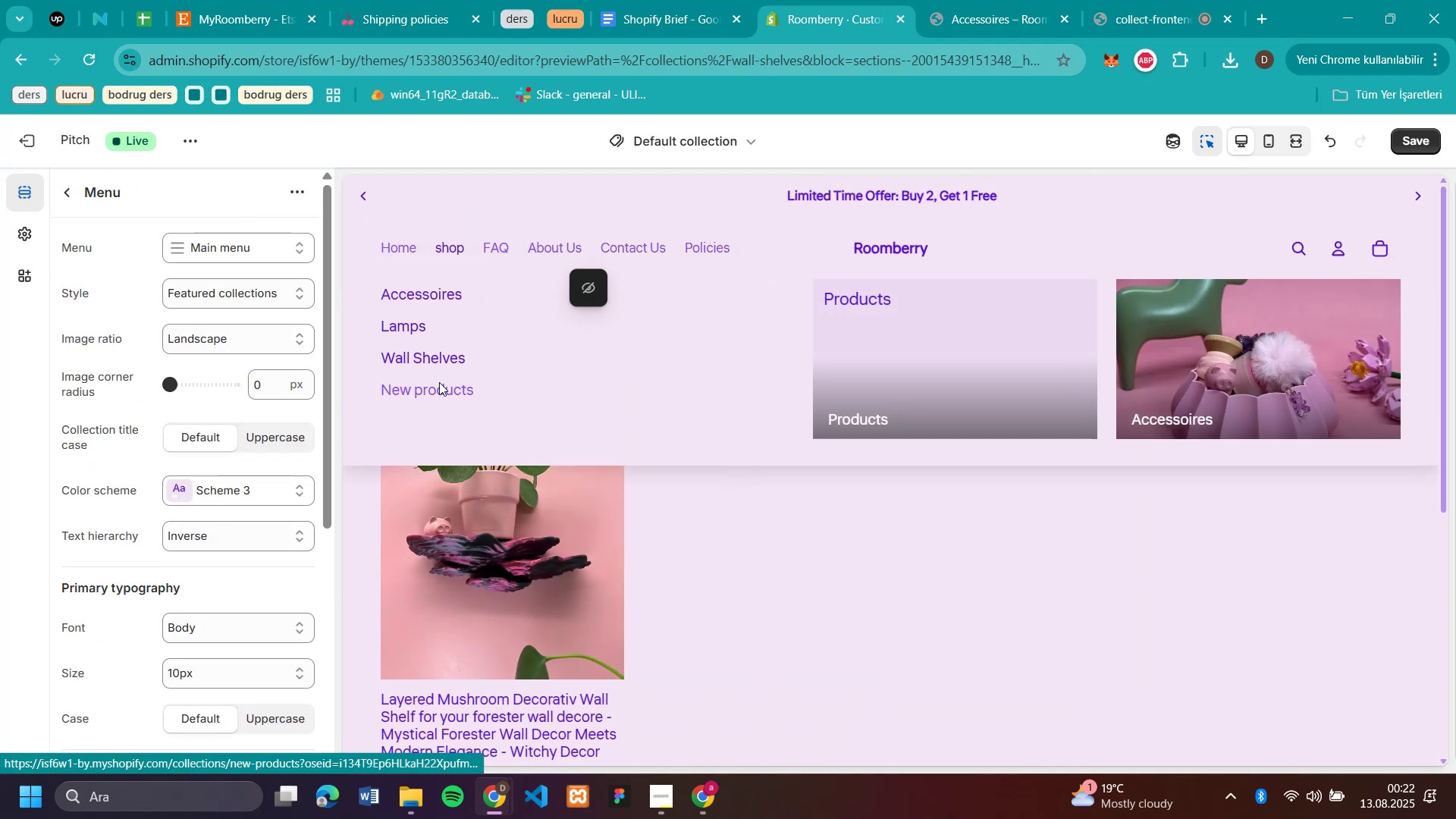 
left_click([389, 243])
 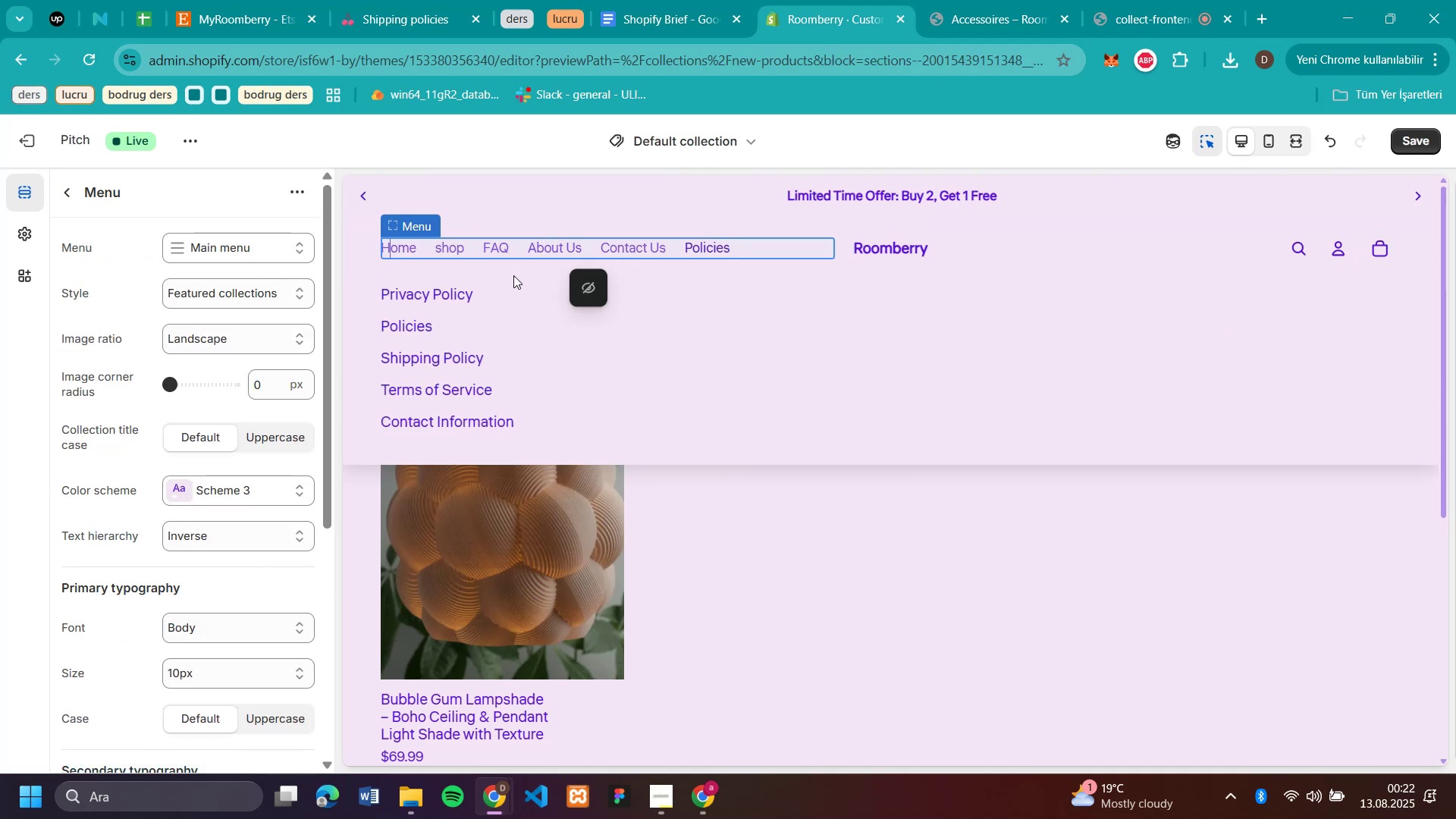 
left_click([396, 245])
 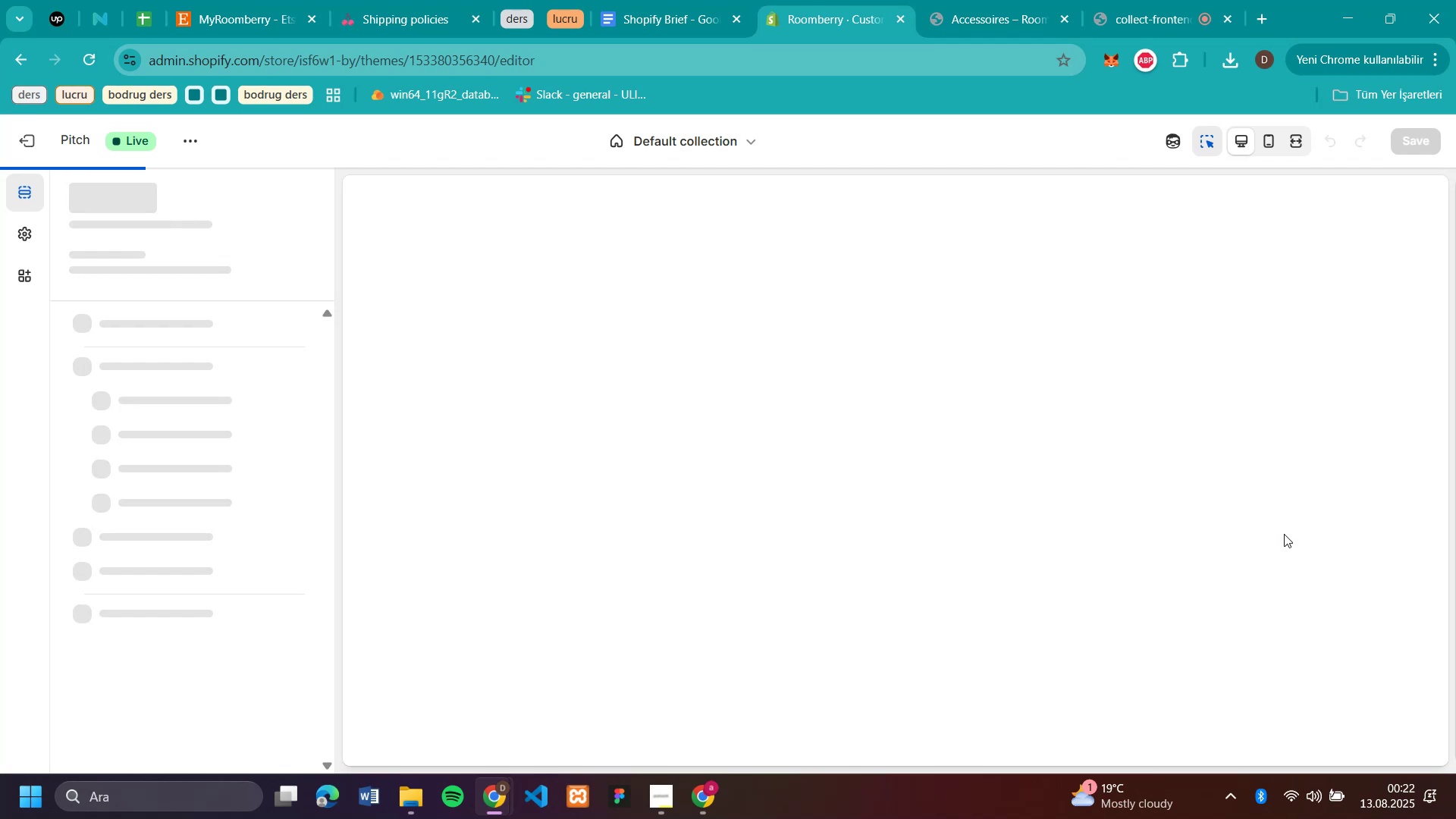 
wait(11.43)
 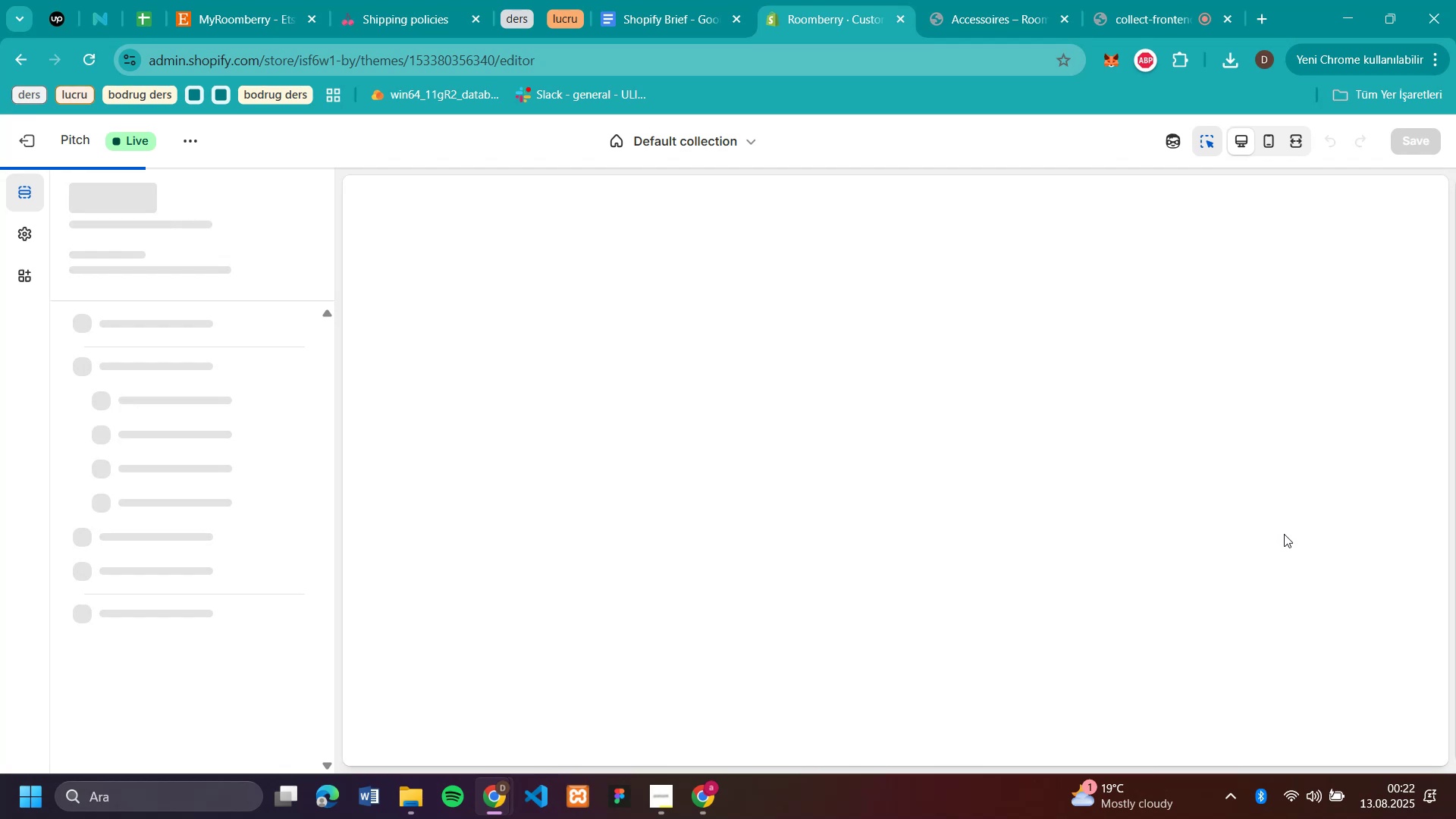 
scroll: coordinate [648, 207], scroll_direction: down, amount: 1.0
 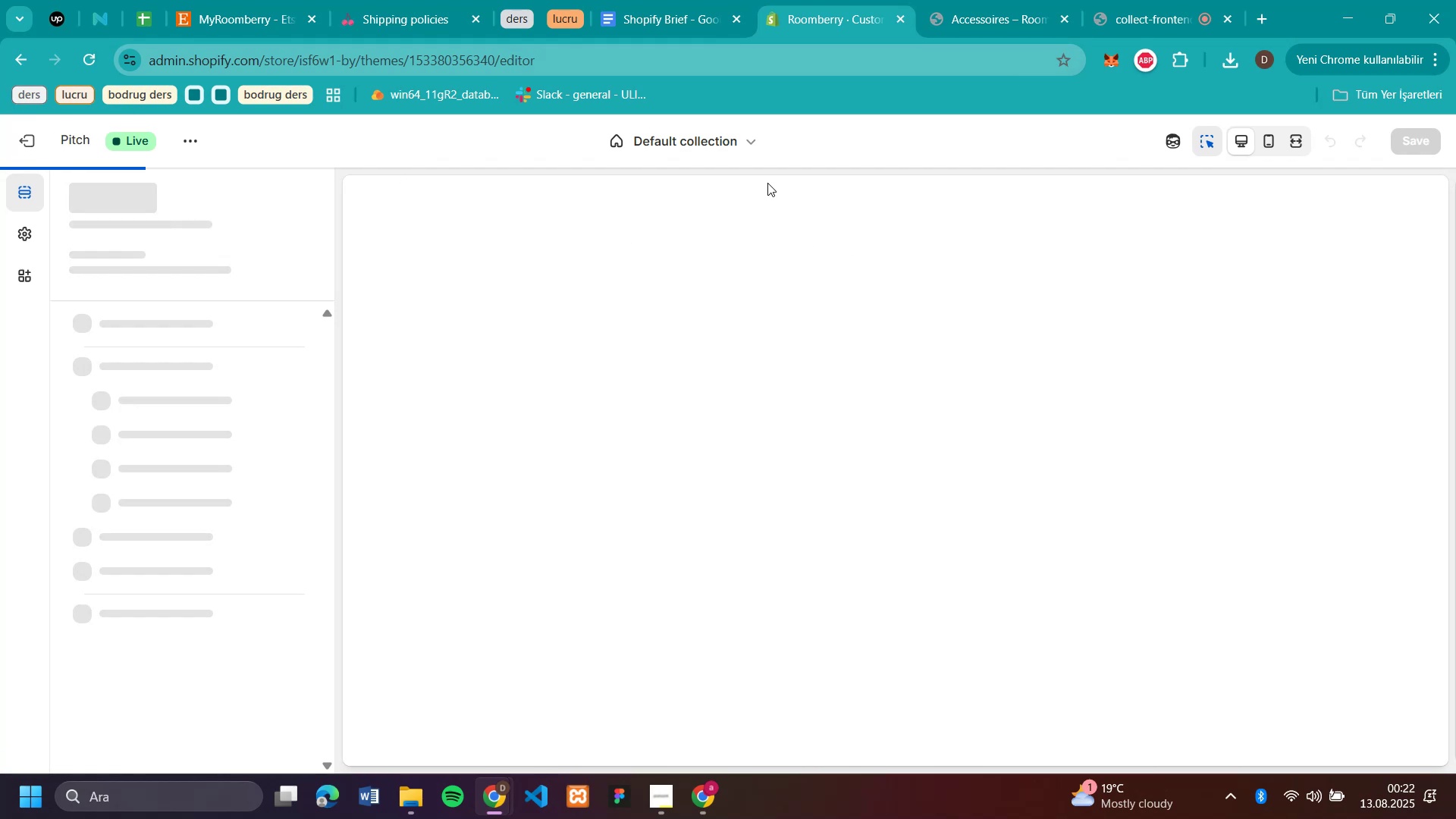 
left_click([978, 17])
 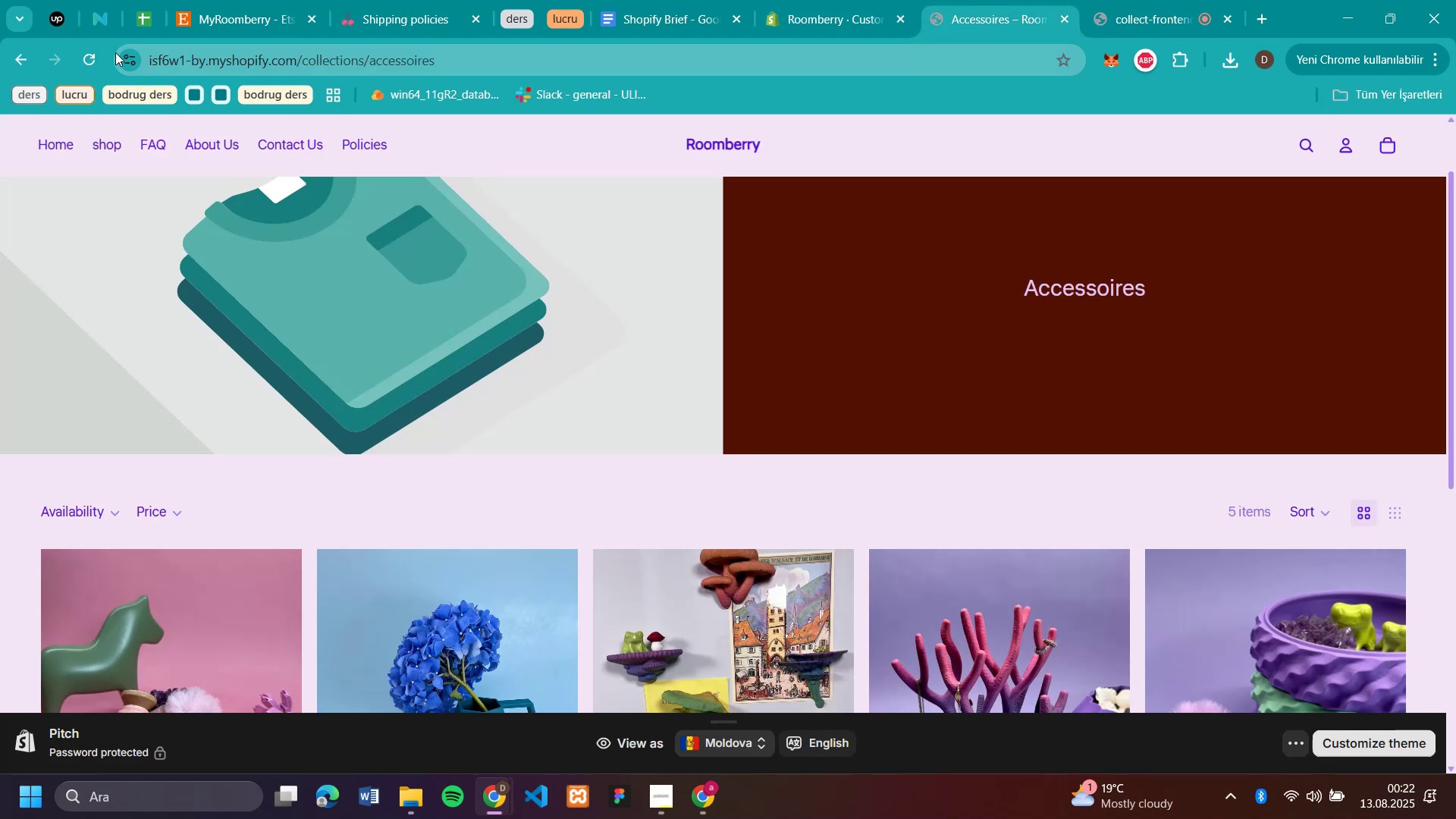 
left_click([87, 55])
 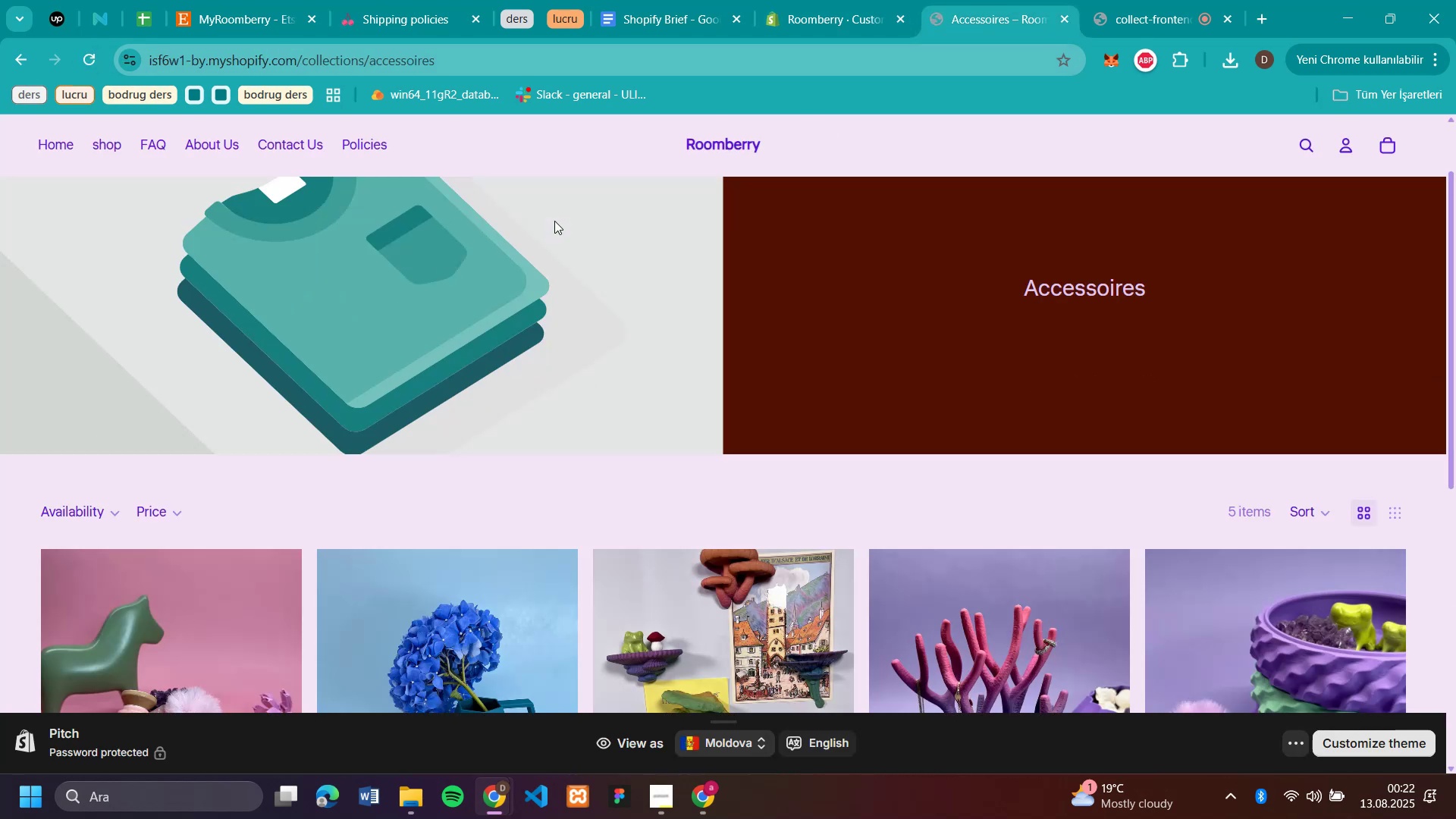 
left_click([823, 20])
 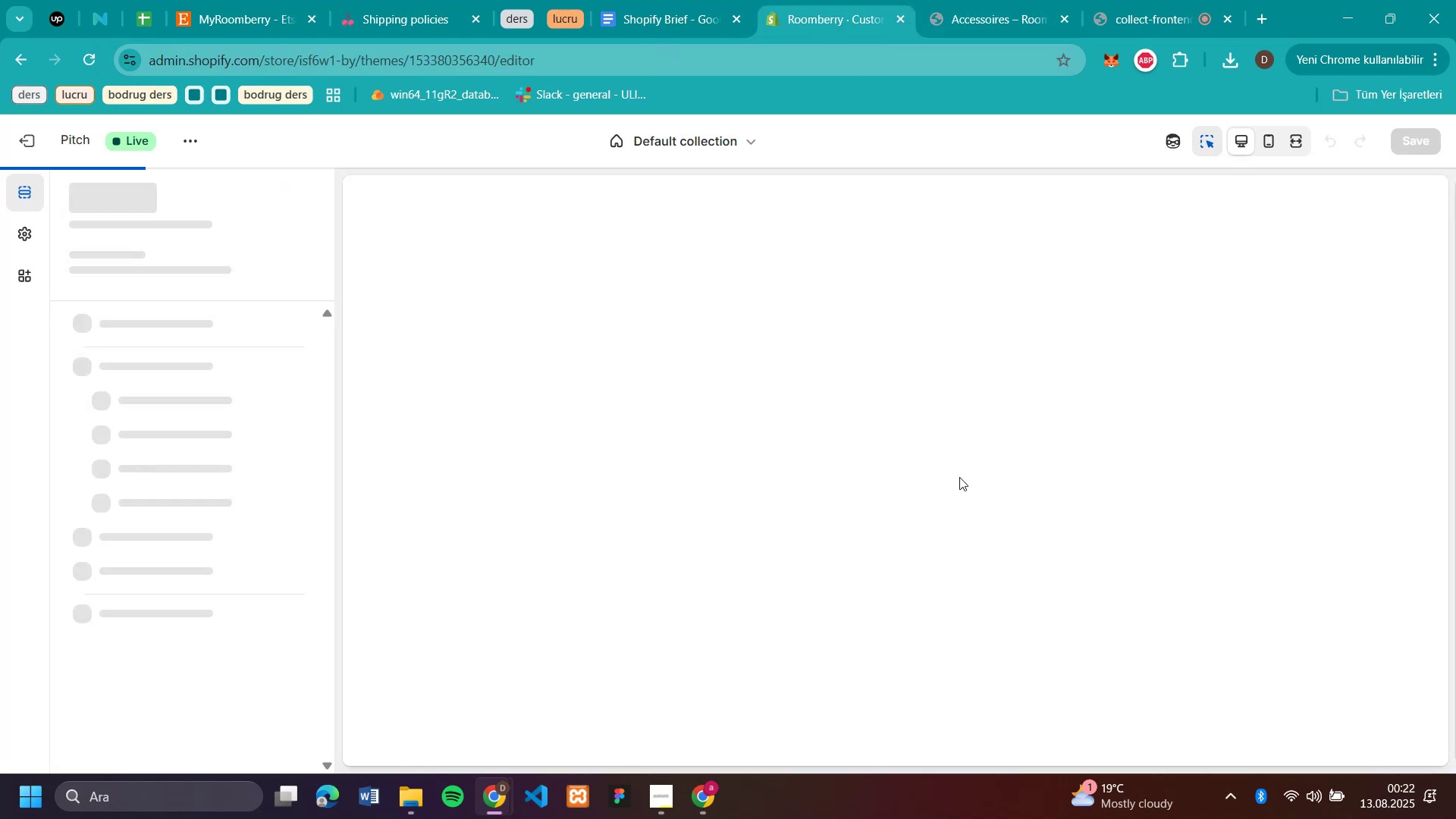 
scroll: coordinate [588, 425], scroll_direction: up, amount: 1.0
 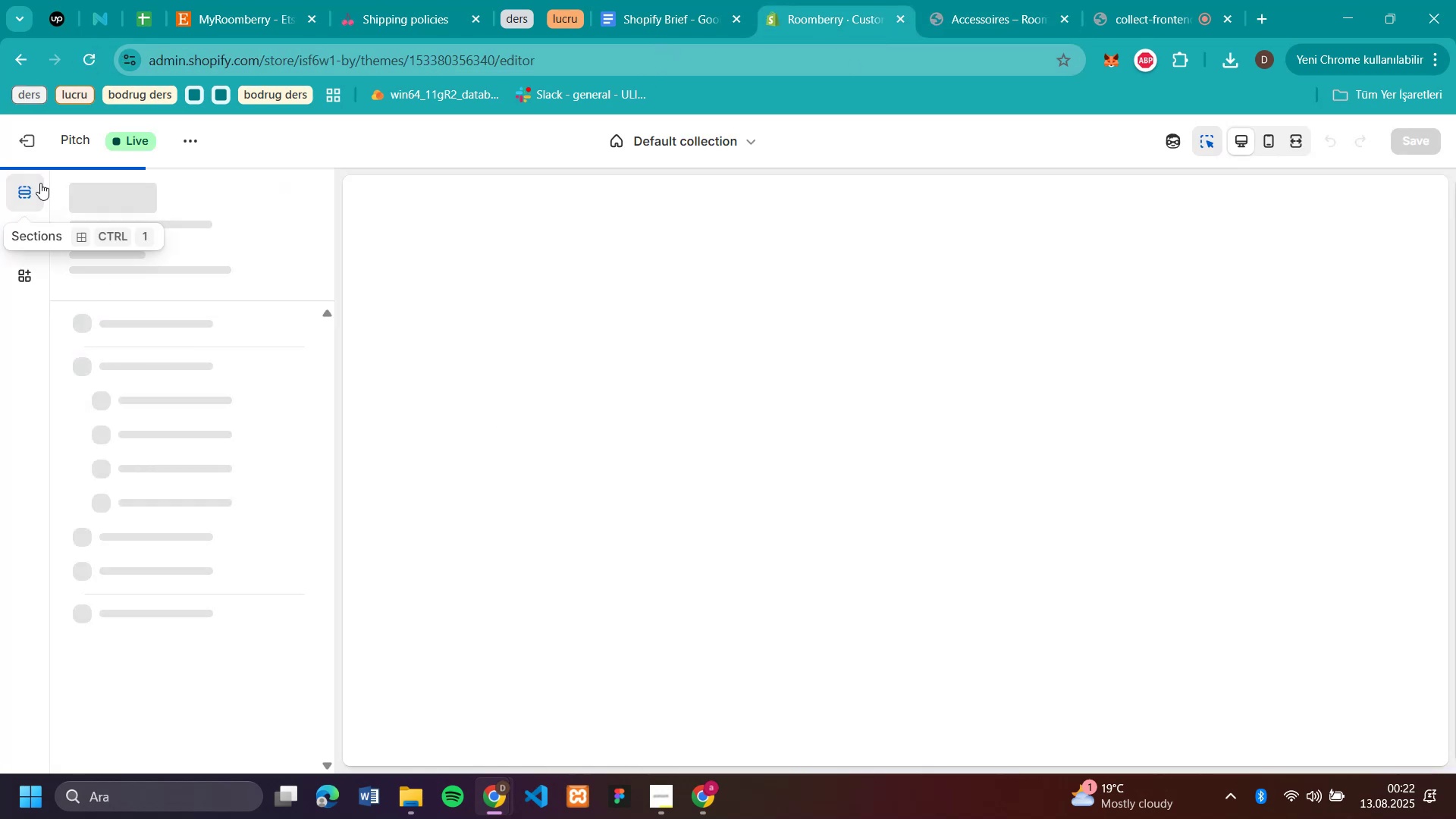 
left_click([40, 183])
 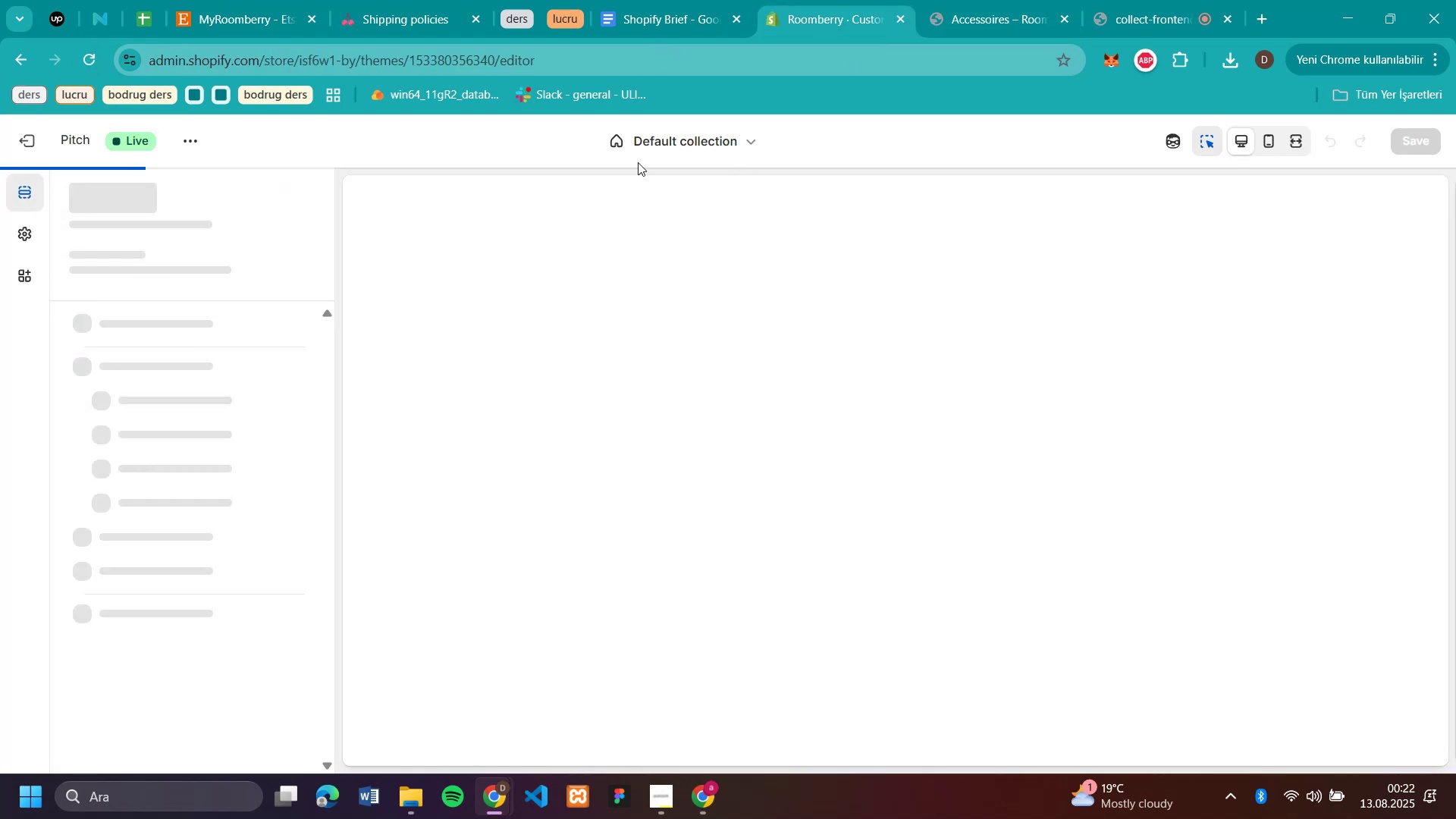 
left_click([688, 144])
 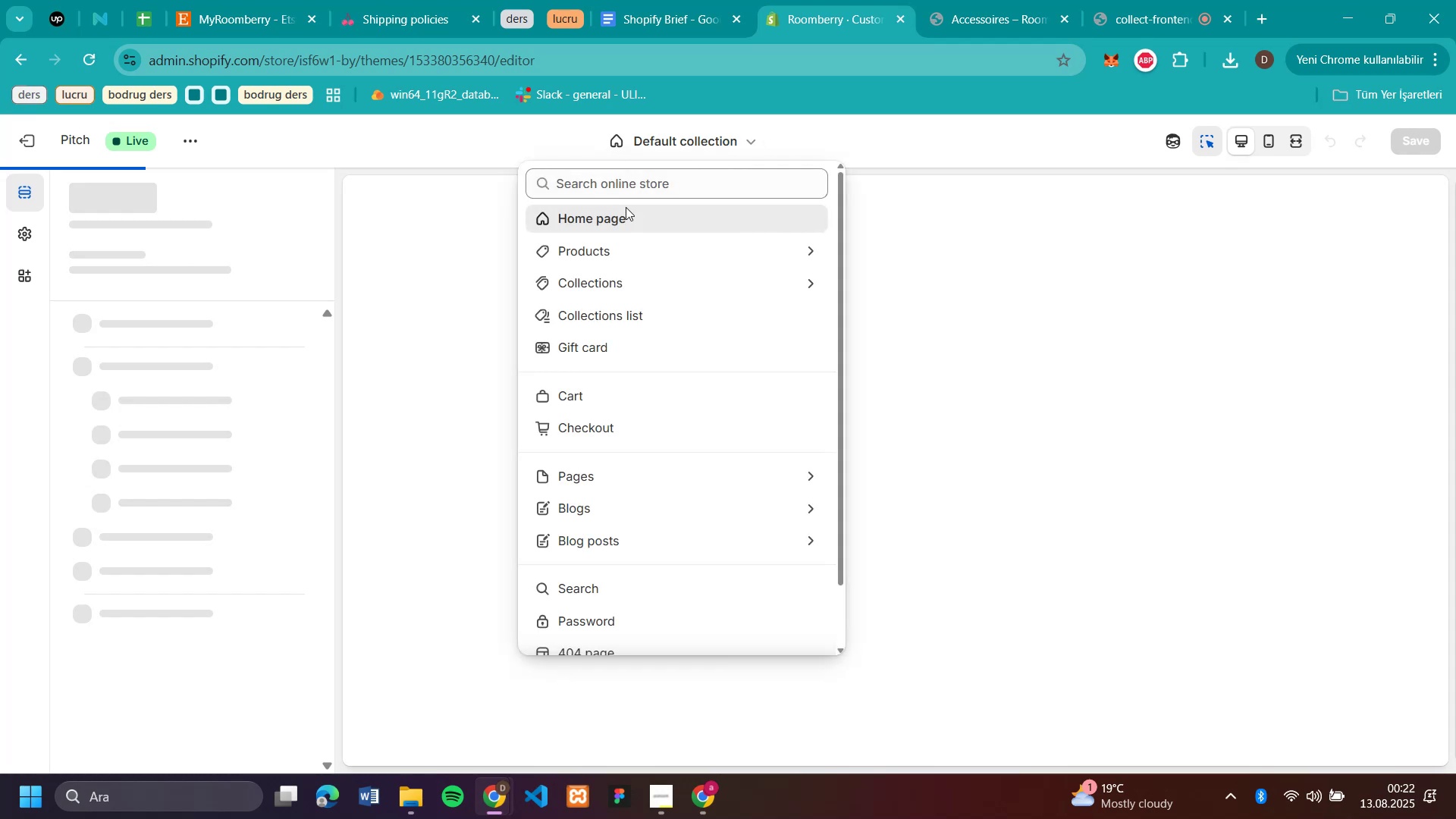 
left_click([607, 218])
 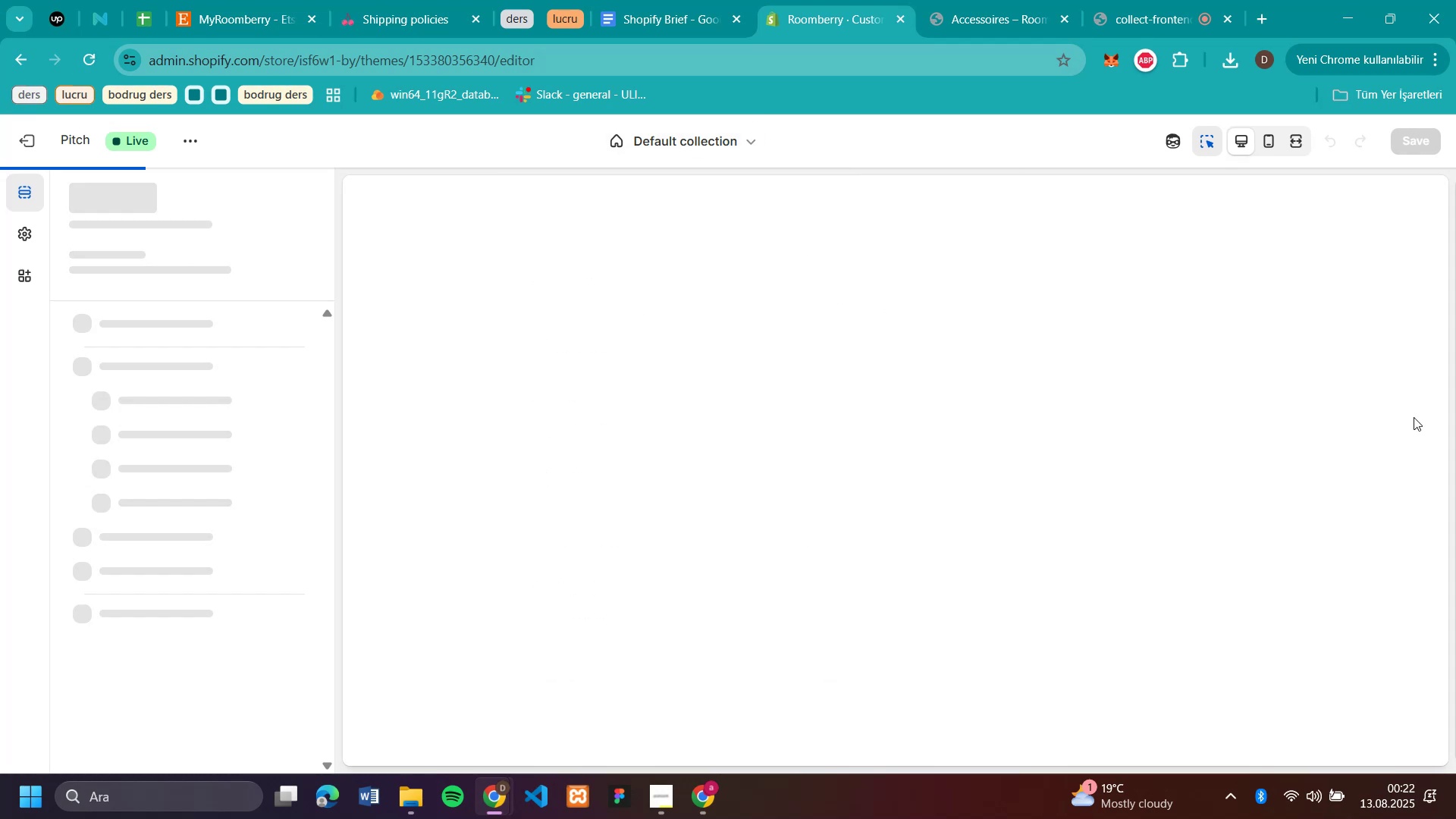 
wait(6.5)
 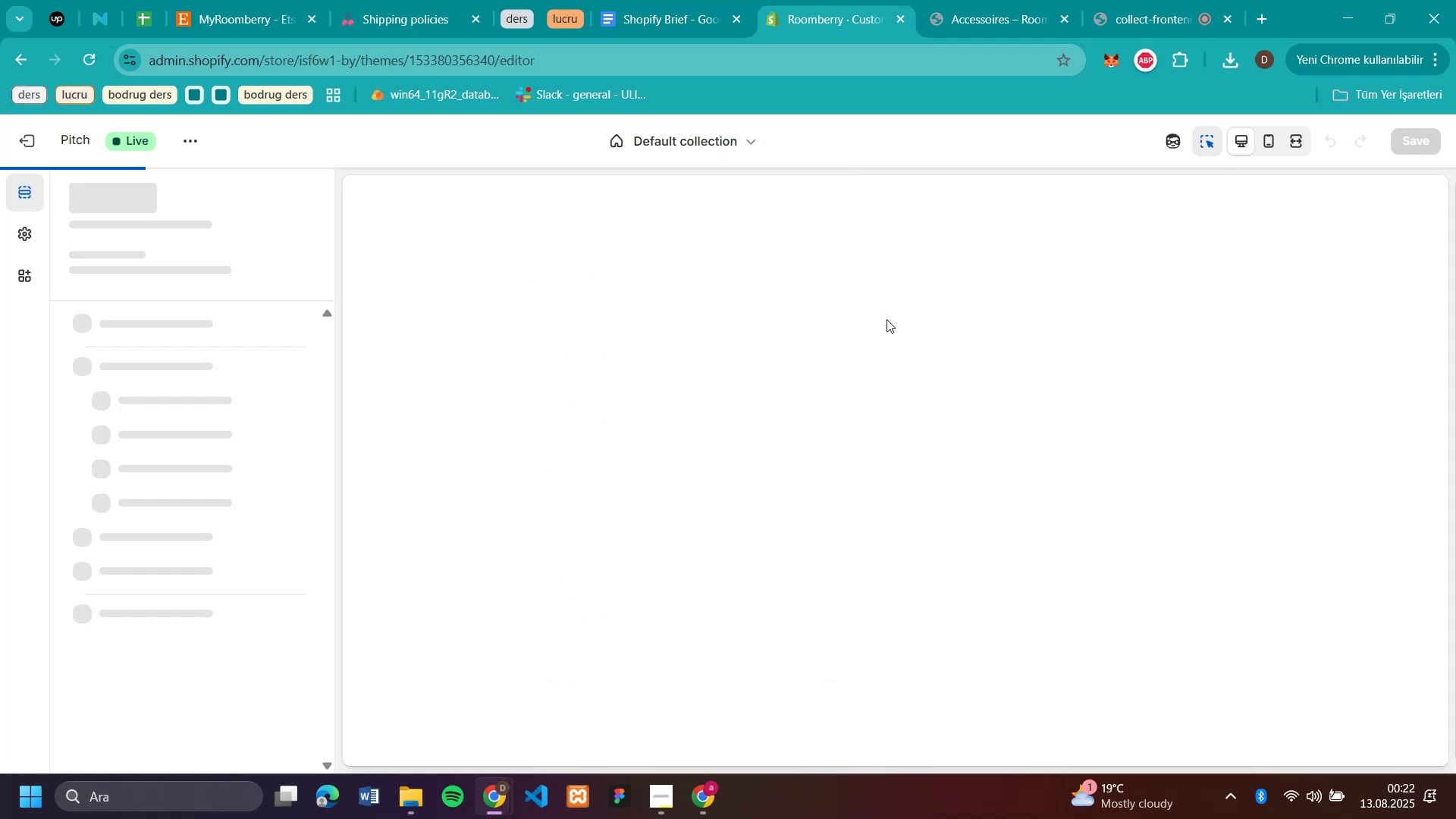 
left_click([90, 63])
 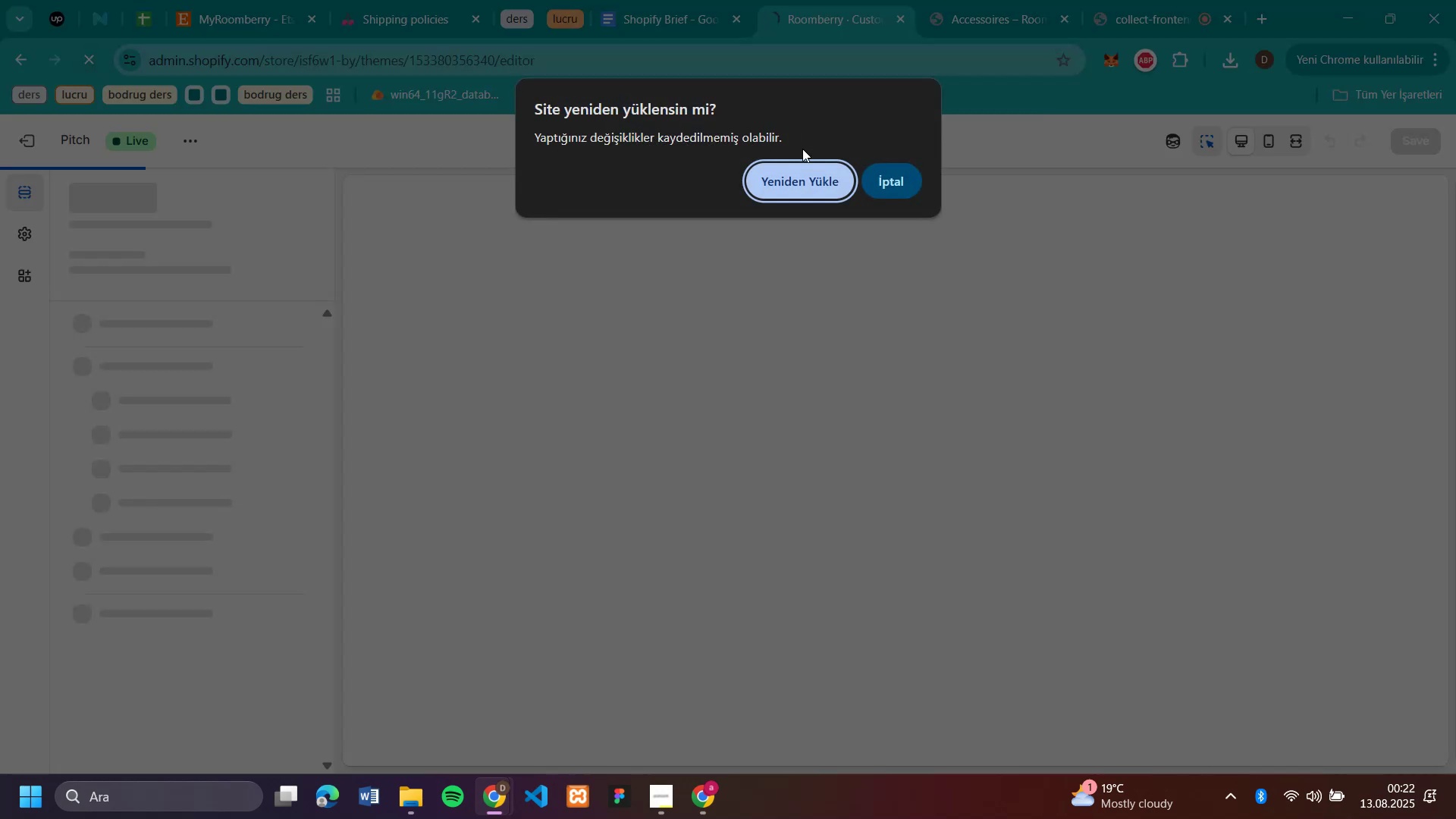 
left_click([817, 187])
 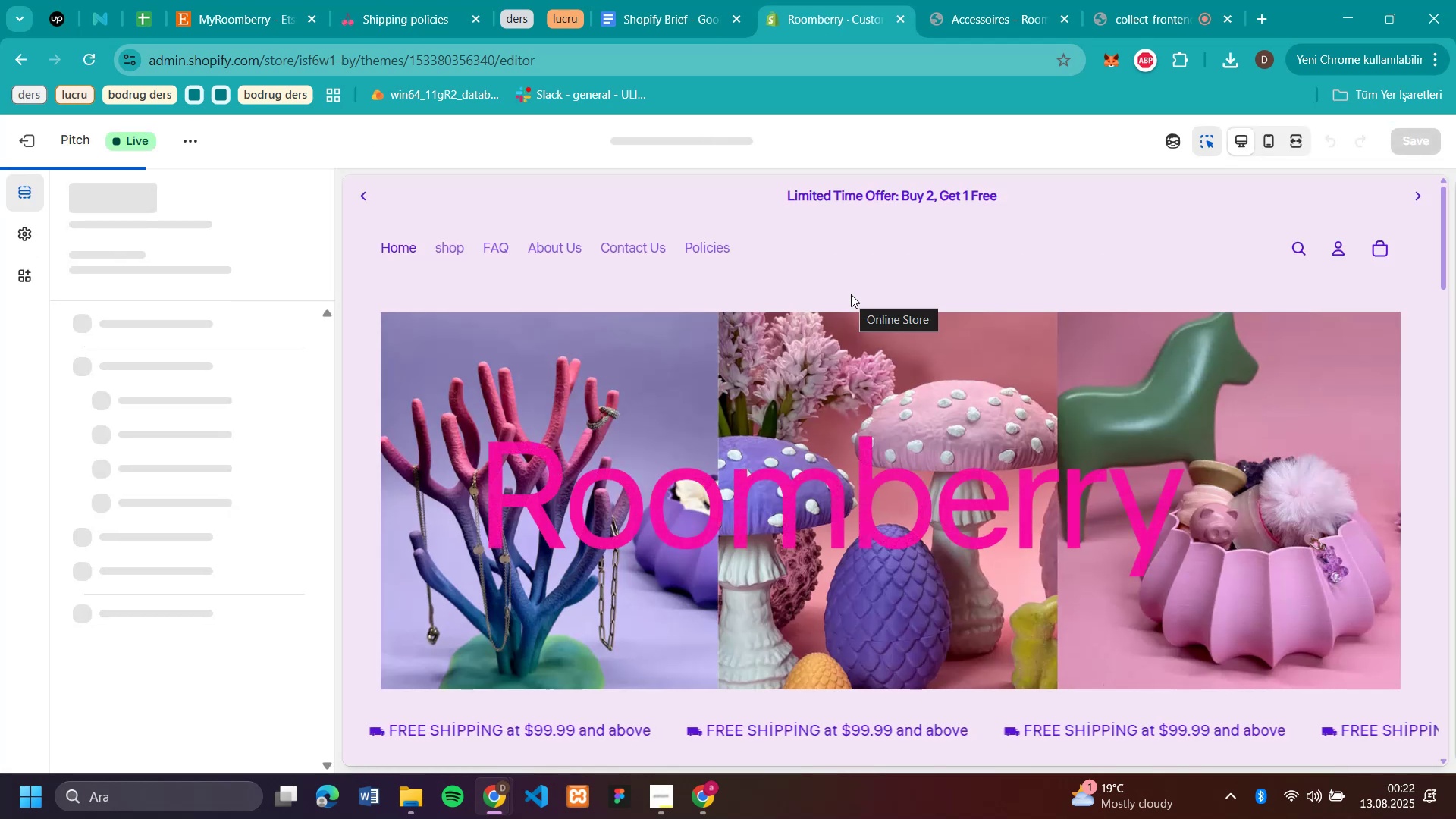 
wait(7.63)
 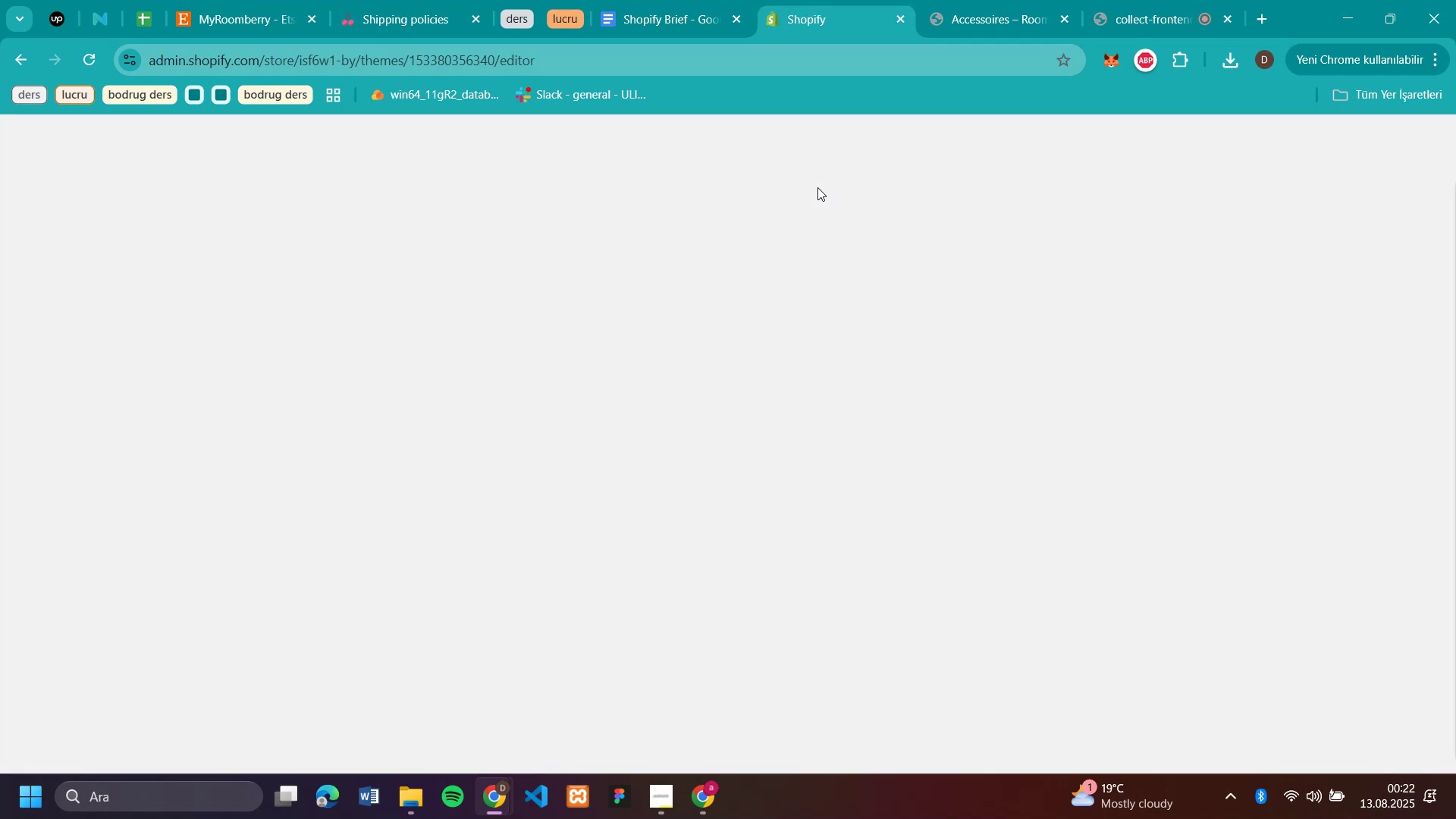 
left_click([461, 244])
 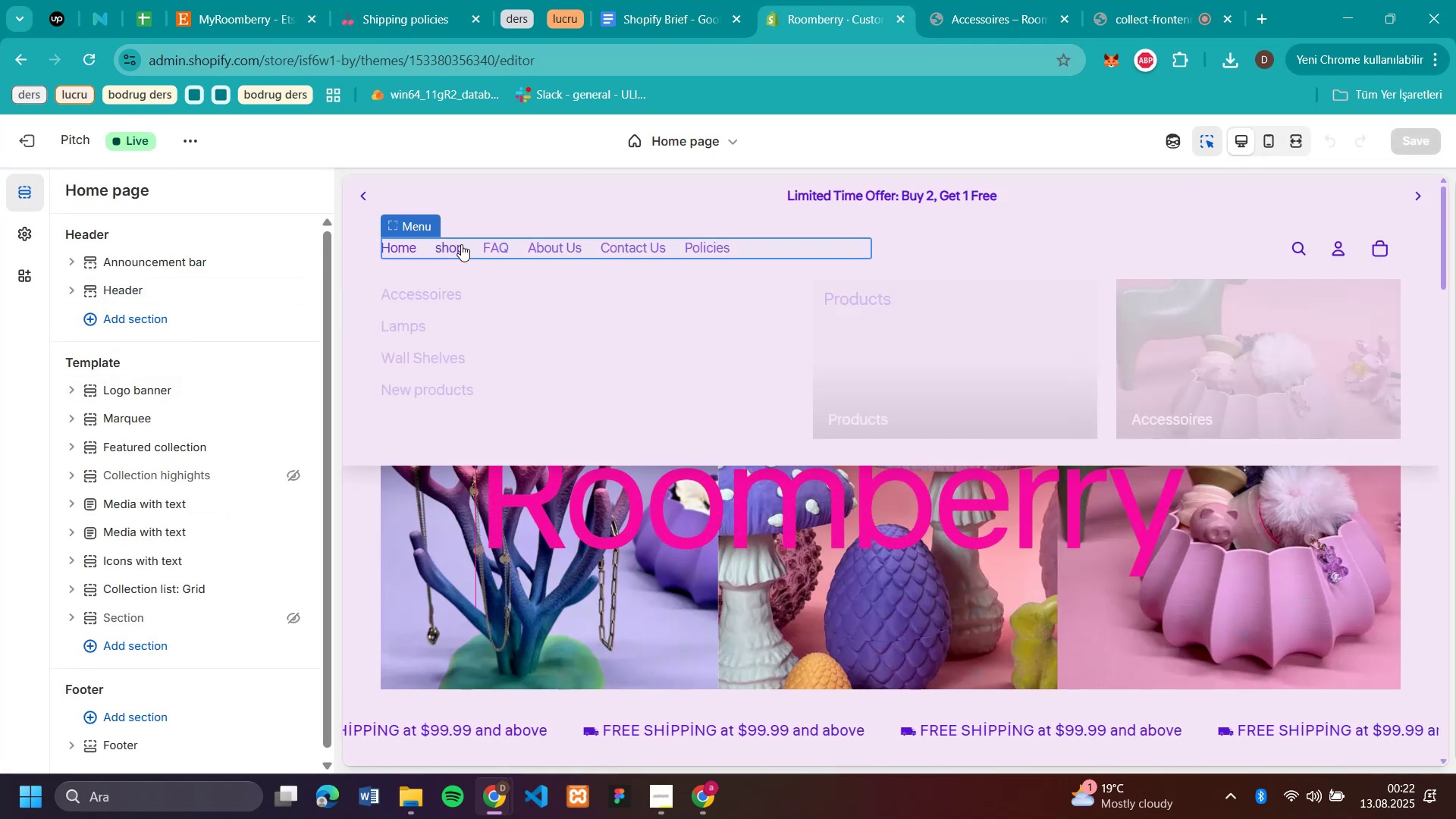 
left_click([461, 244])
 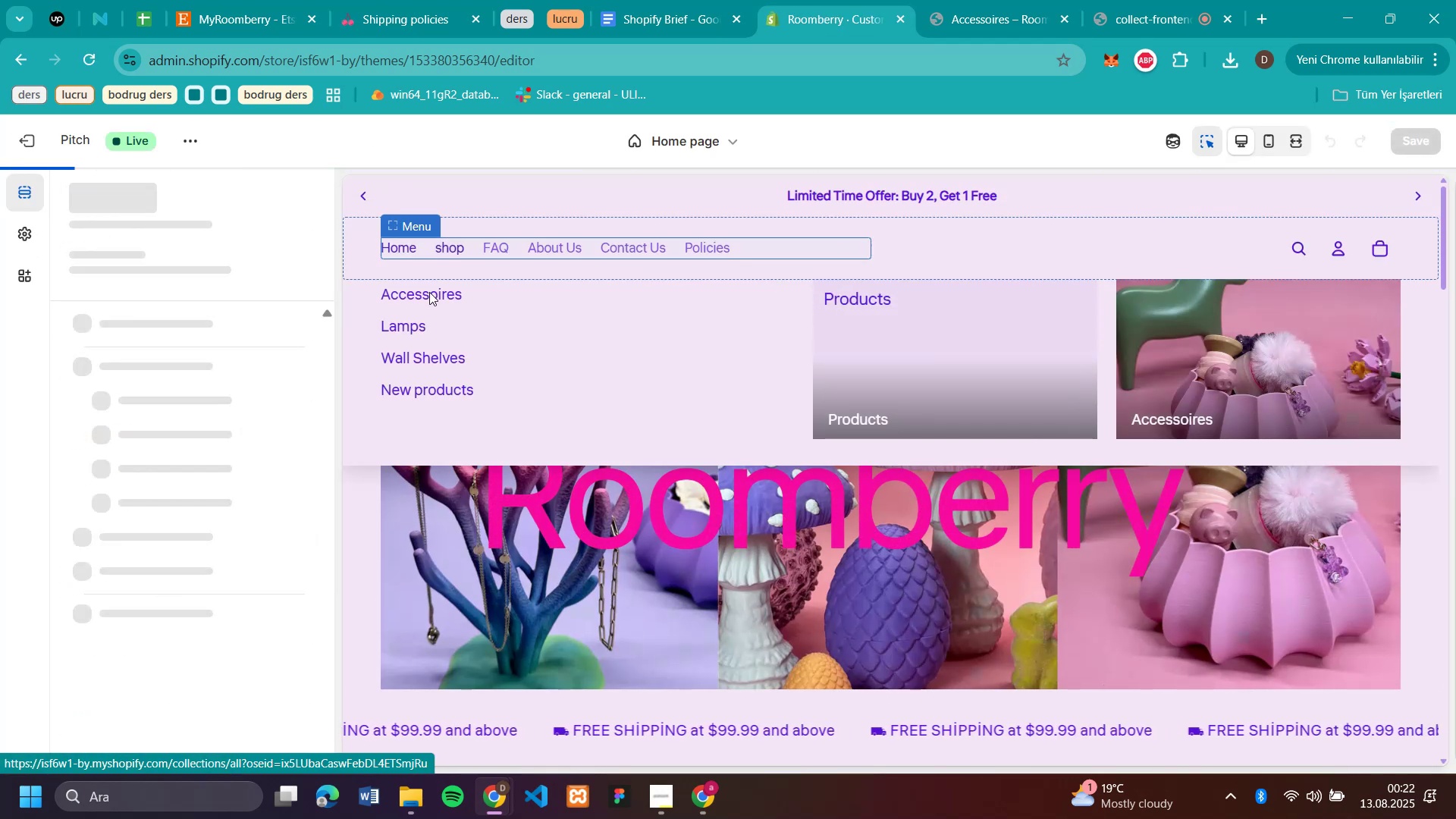 
left_click([429, 292])
 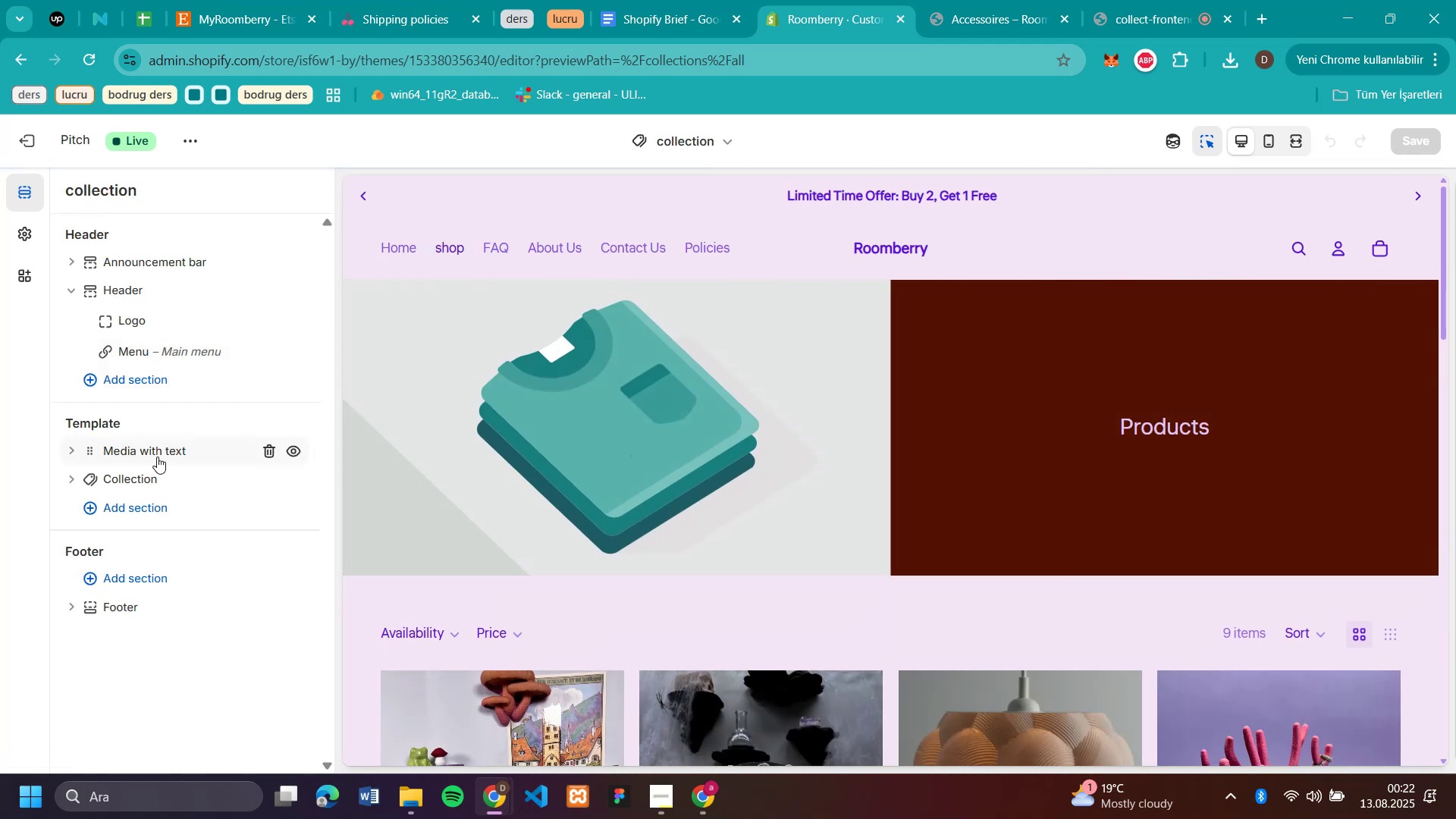 
wait(5.89)
 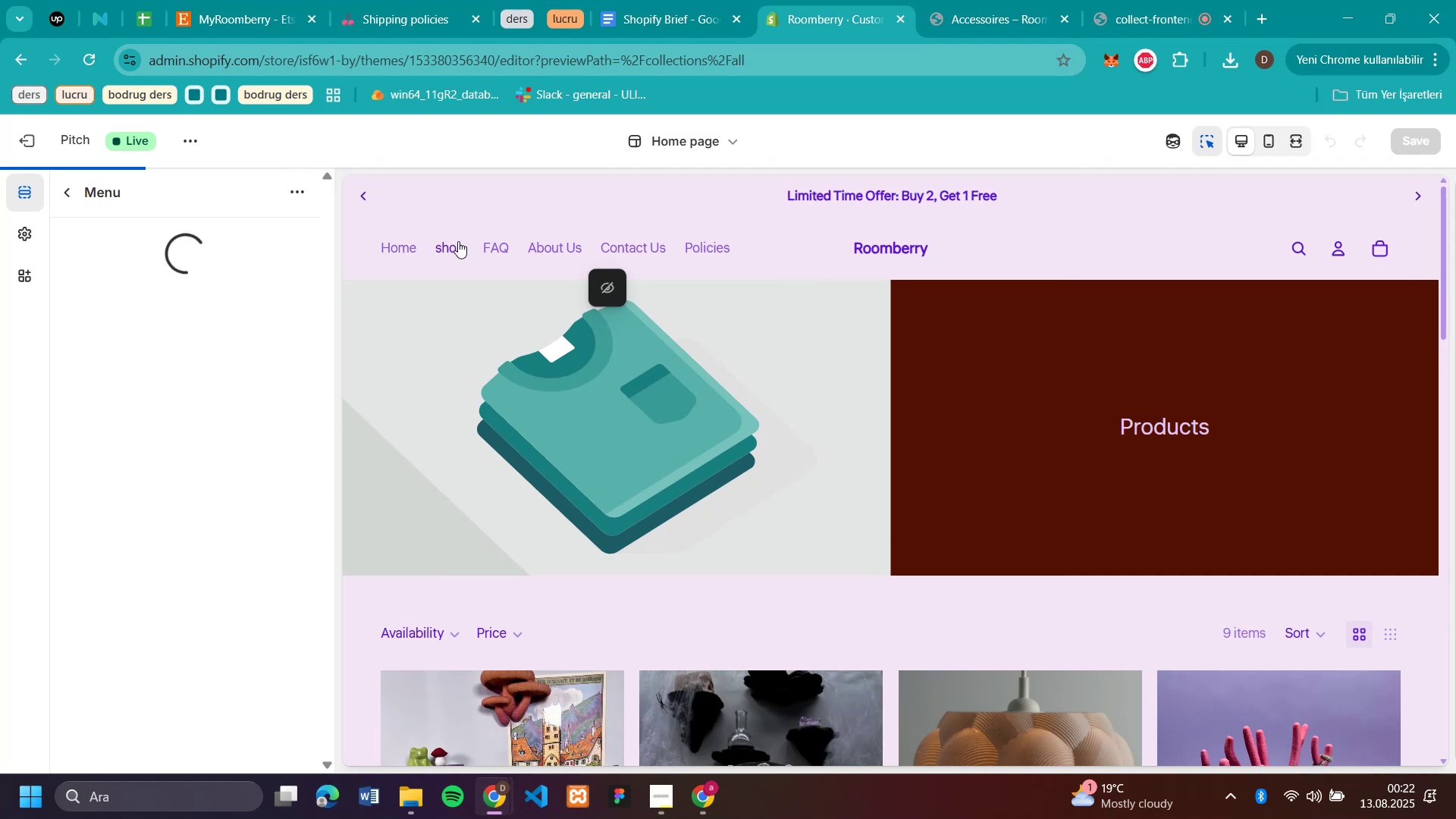 
left_click([268, 444])
 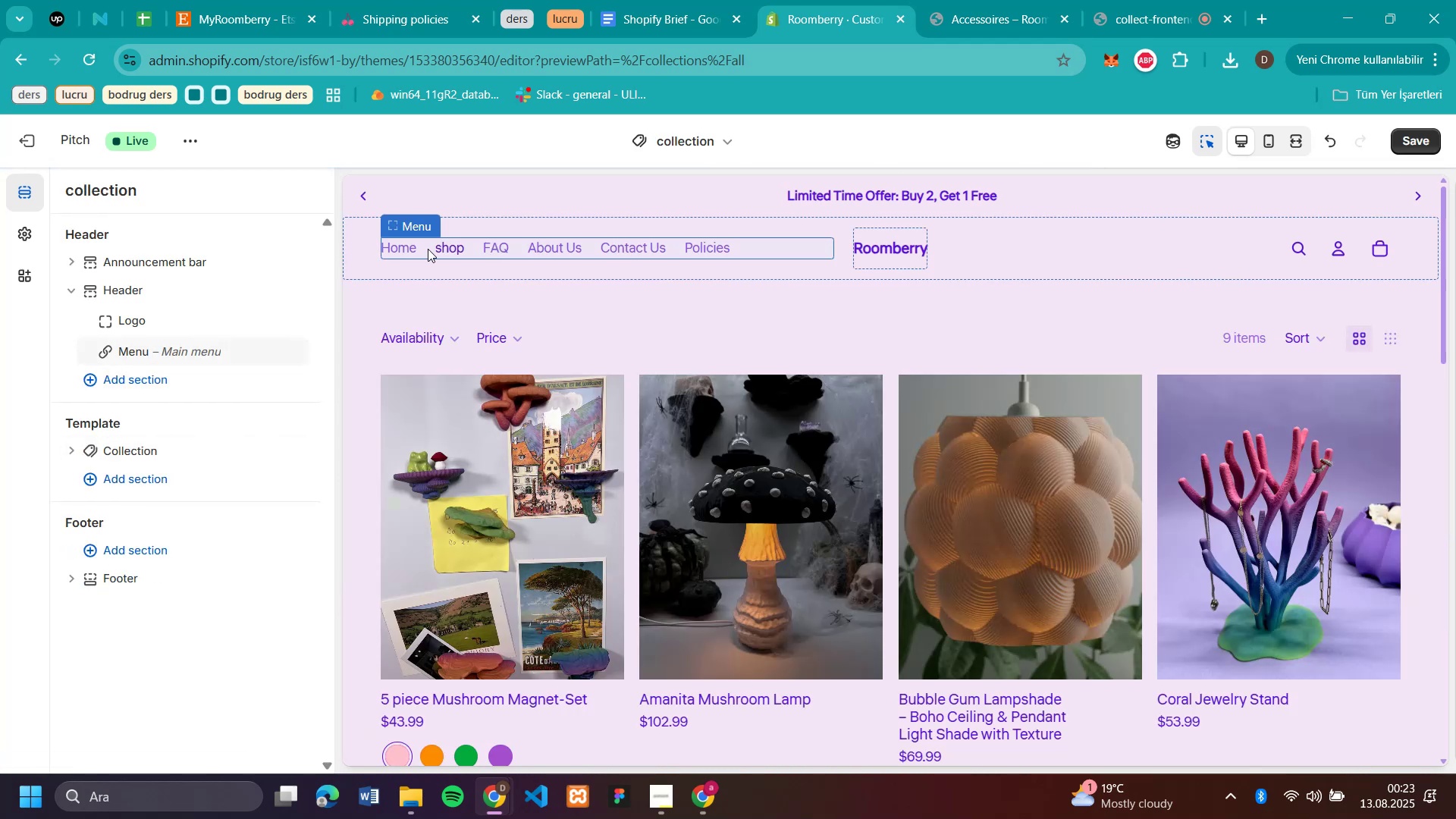 
left_click([463, 246])
 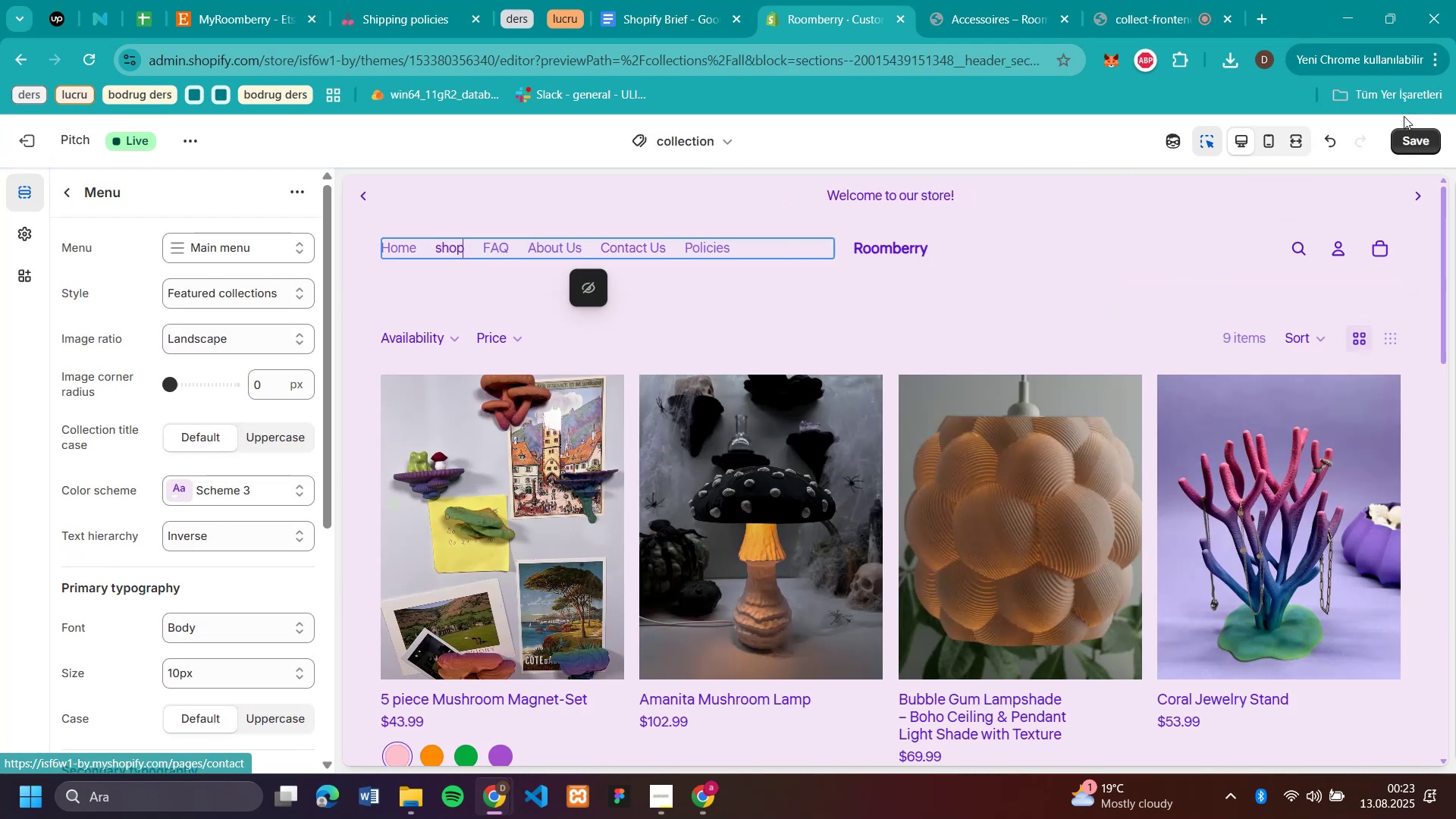 
left_click([1409, 138])
 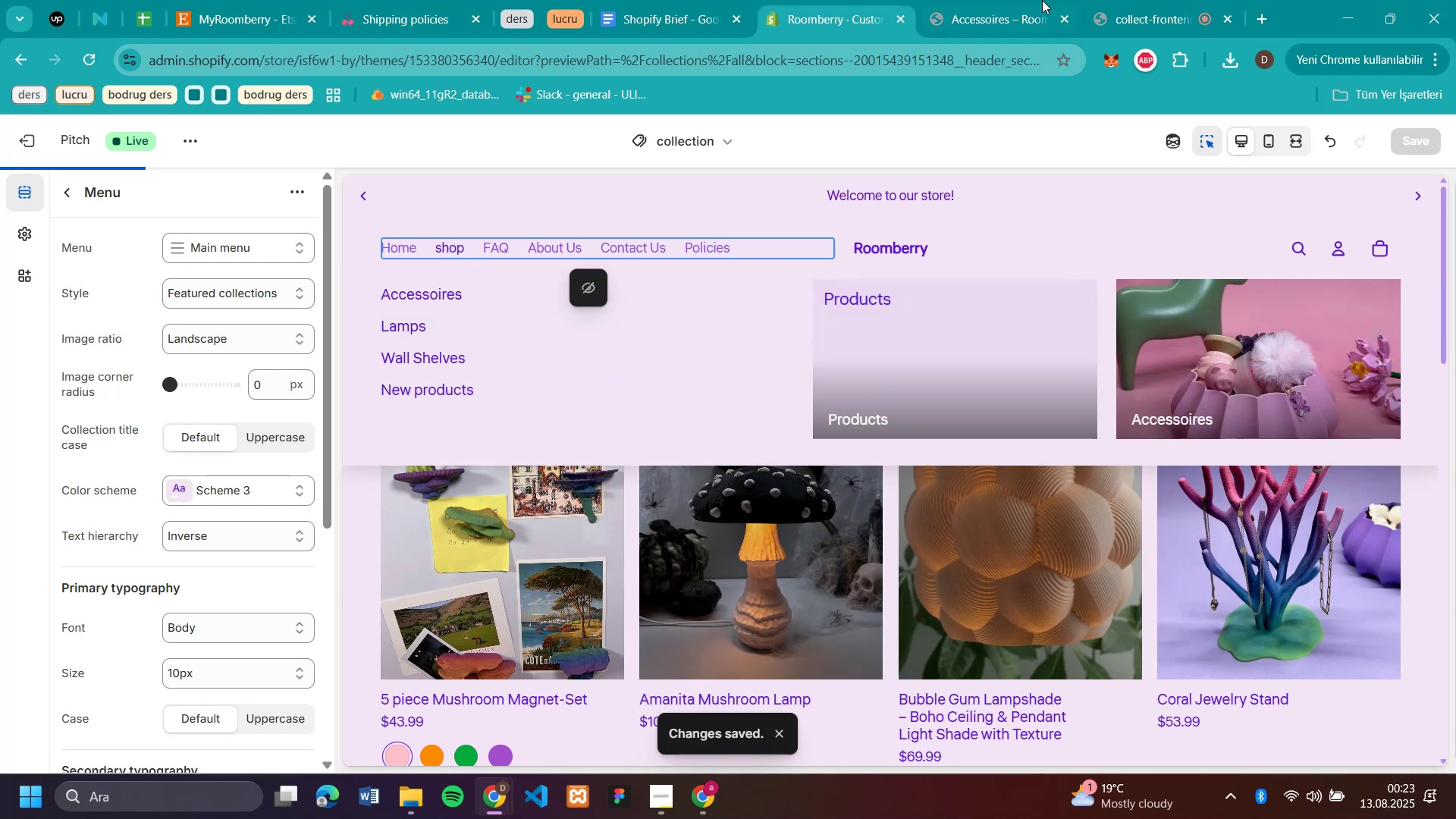 
left_click([1038, 16])
 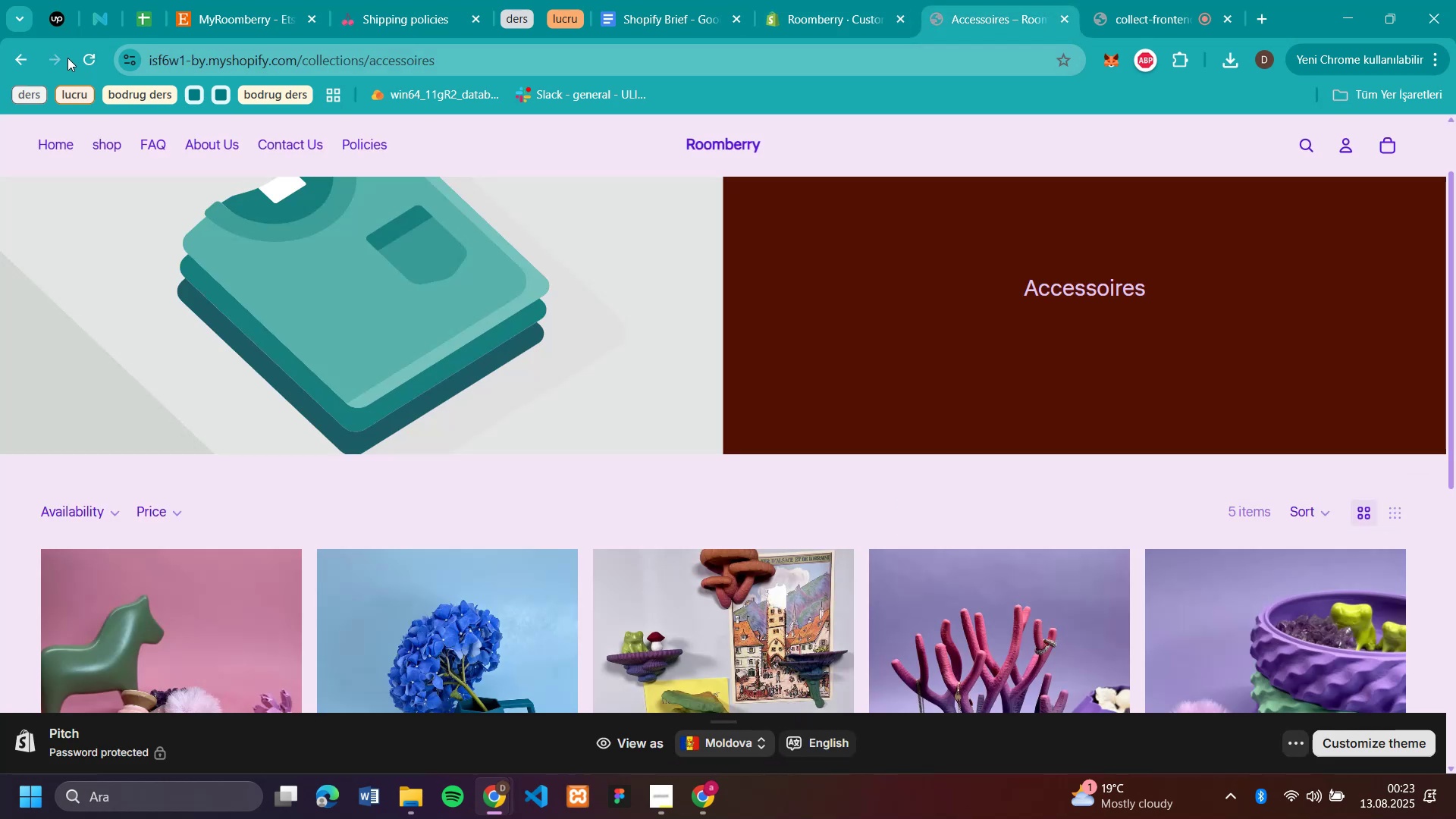 
left_click([91, 56])
 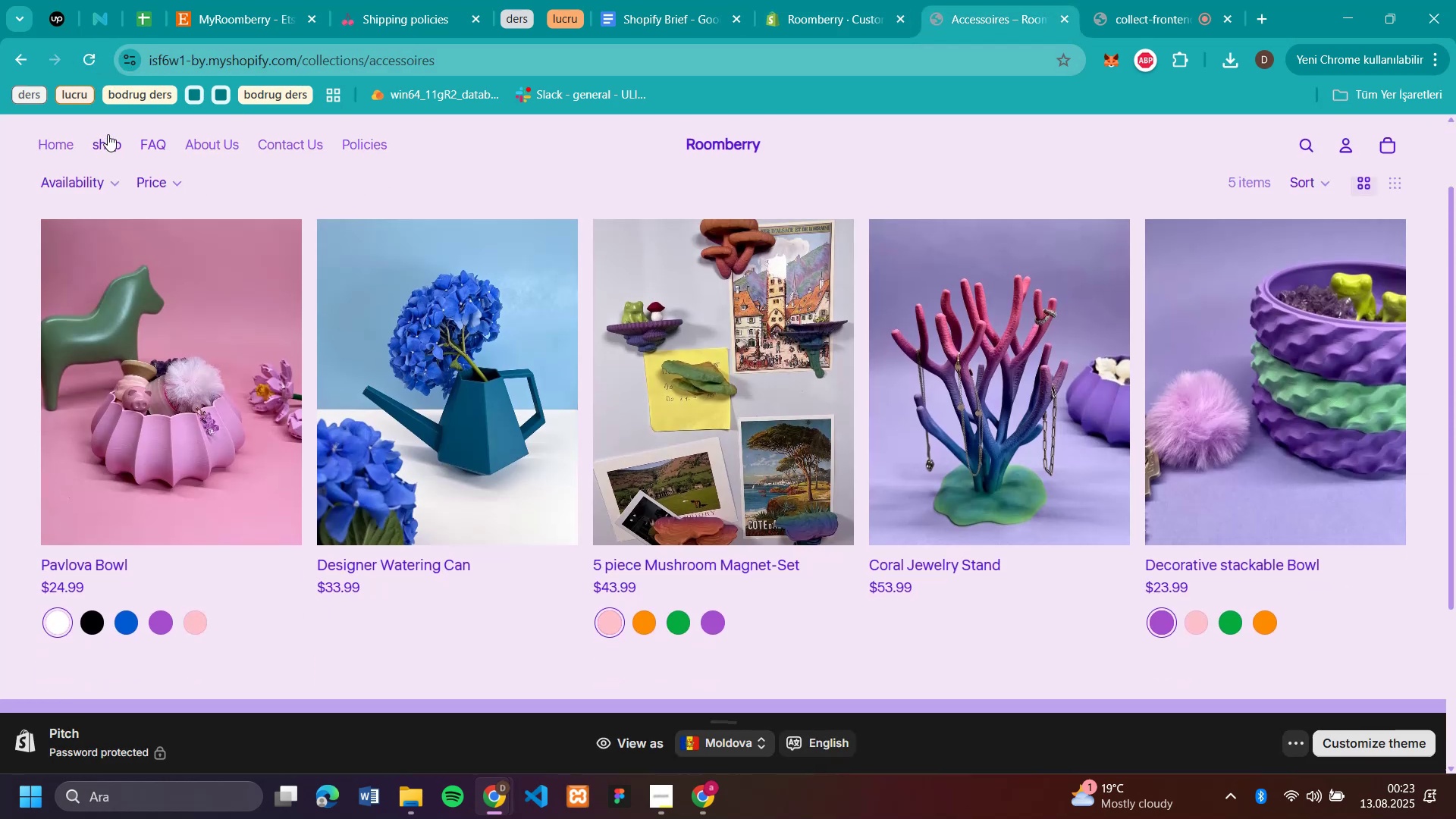 
left_click([77, 223])
 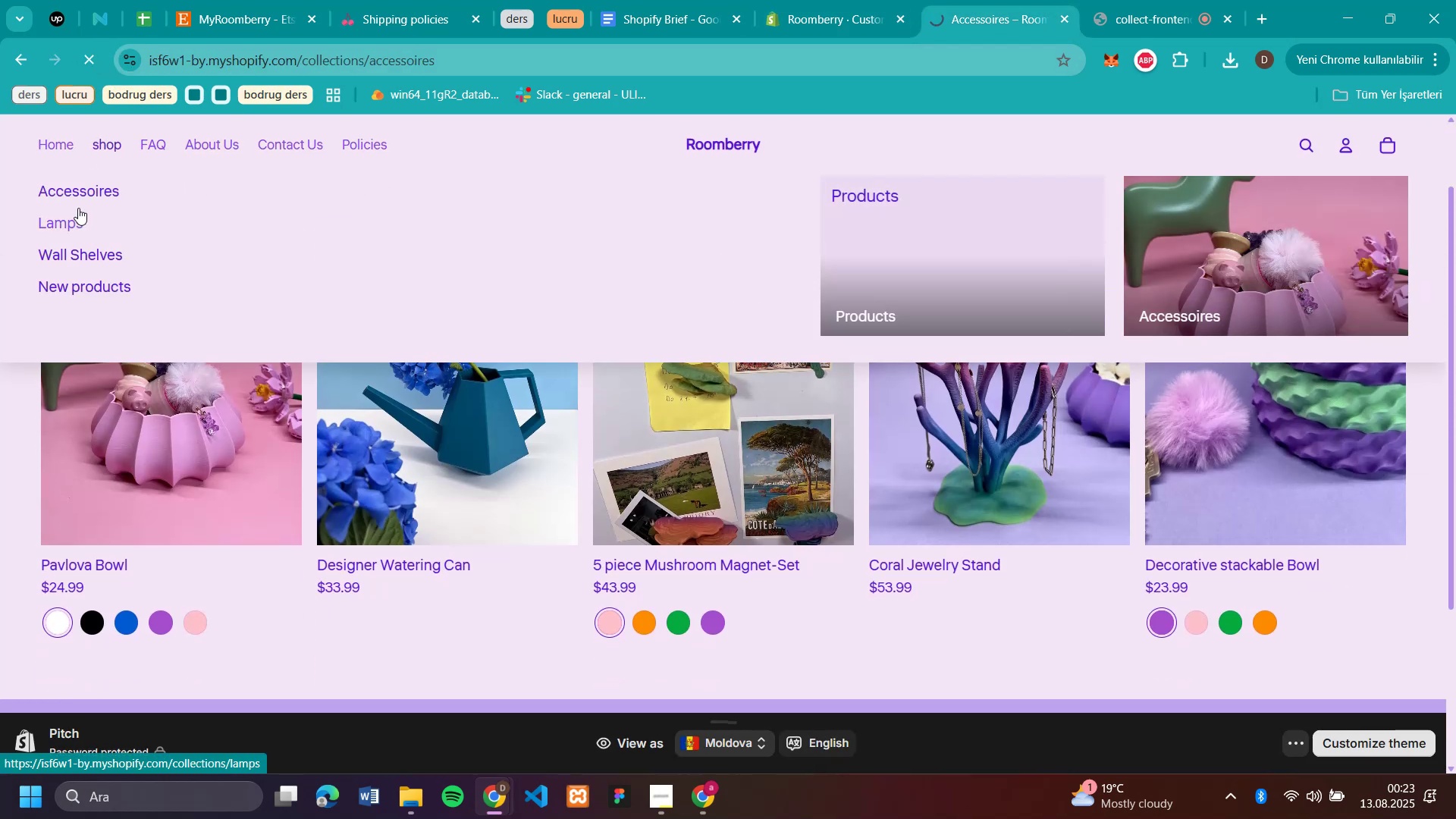 
mouse_move([105, 168])
 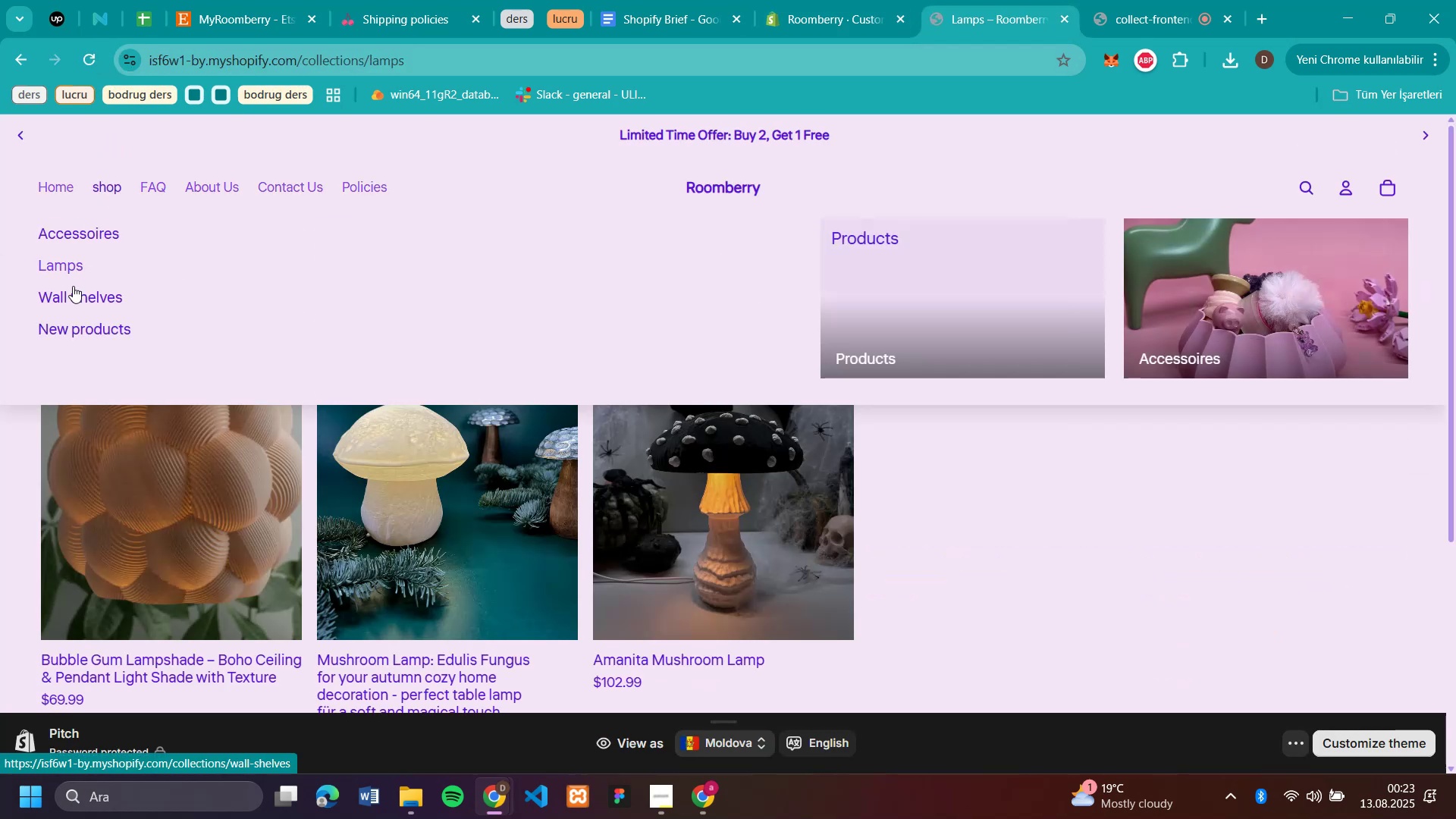 
left_click([73, 291])
 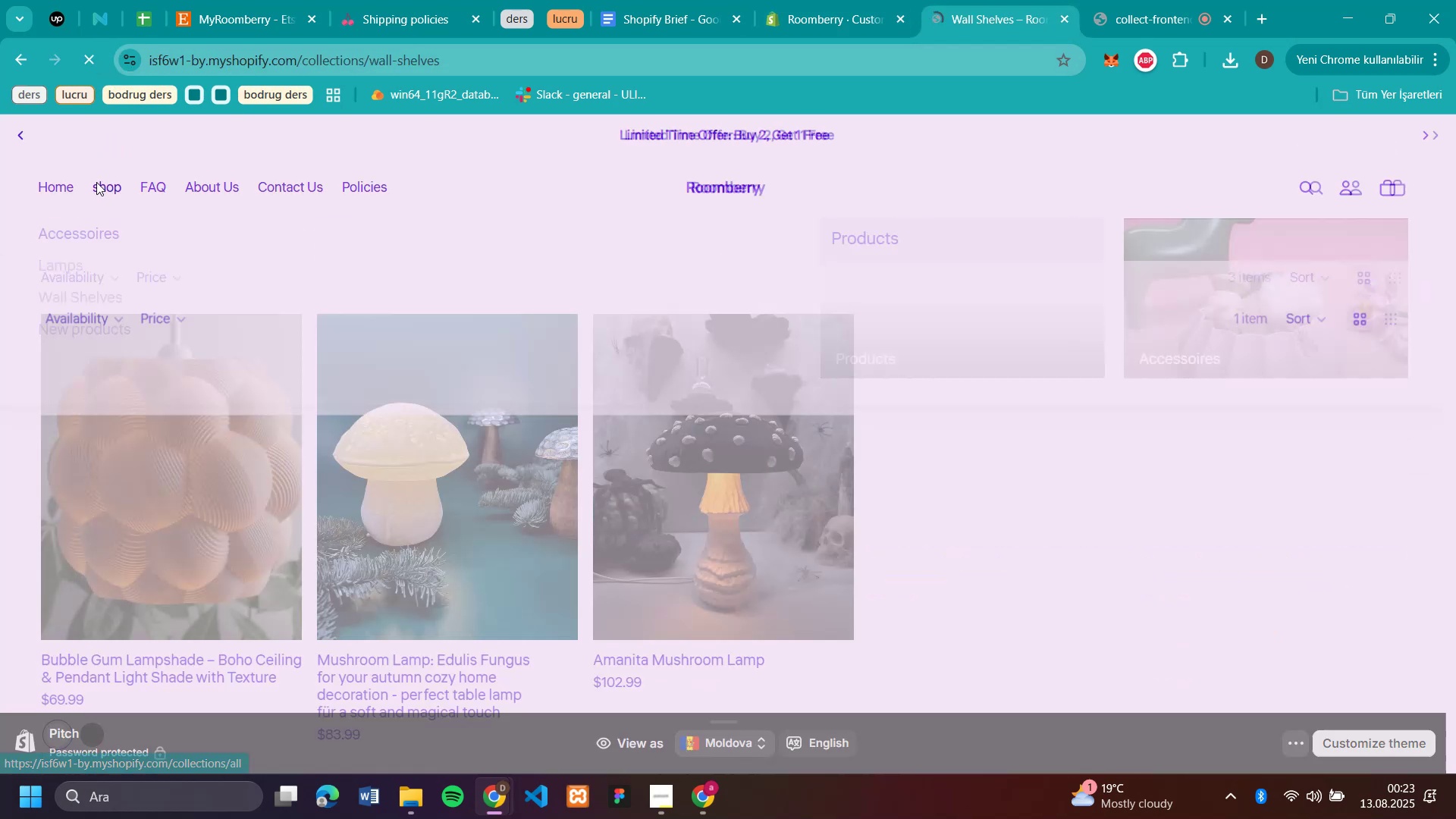 
left_click([96, 182])
 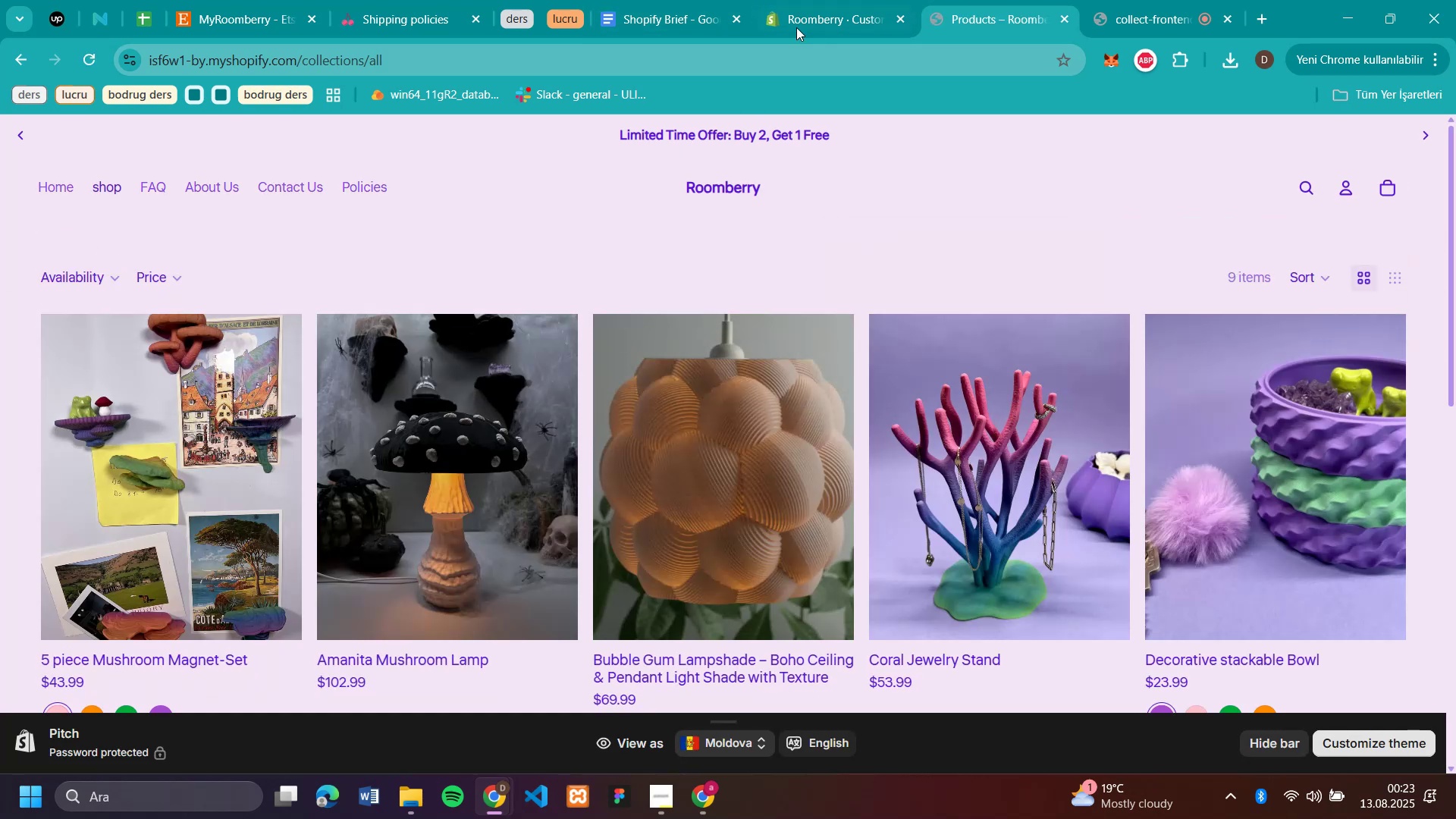 
left_click([797, 9])
 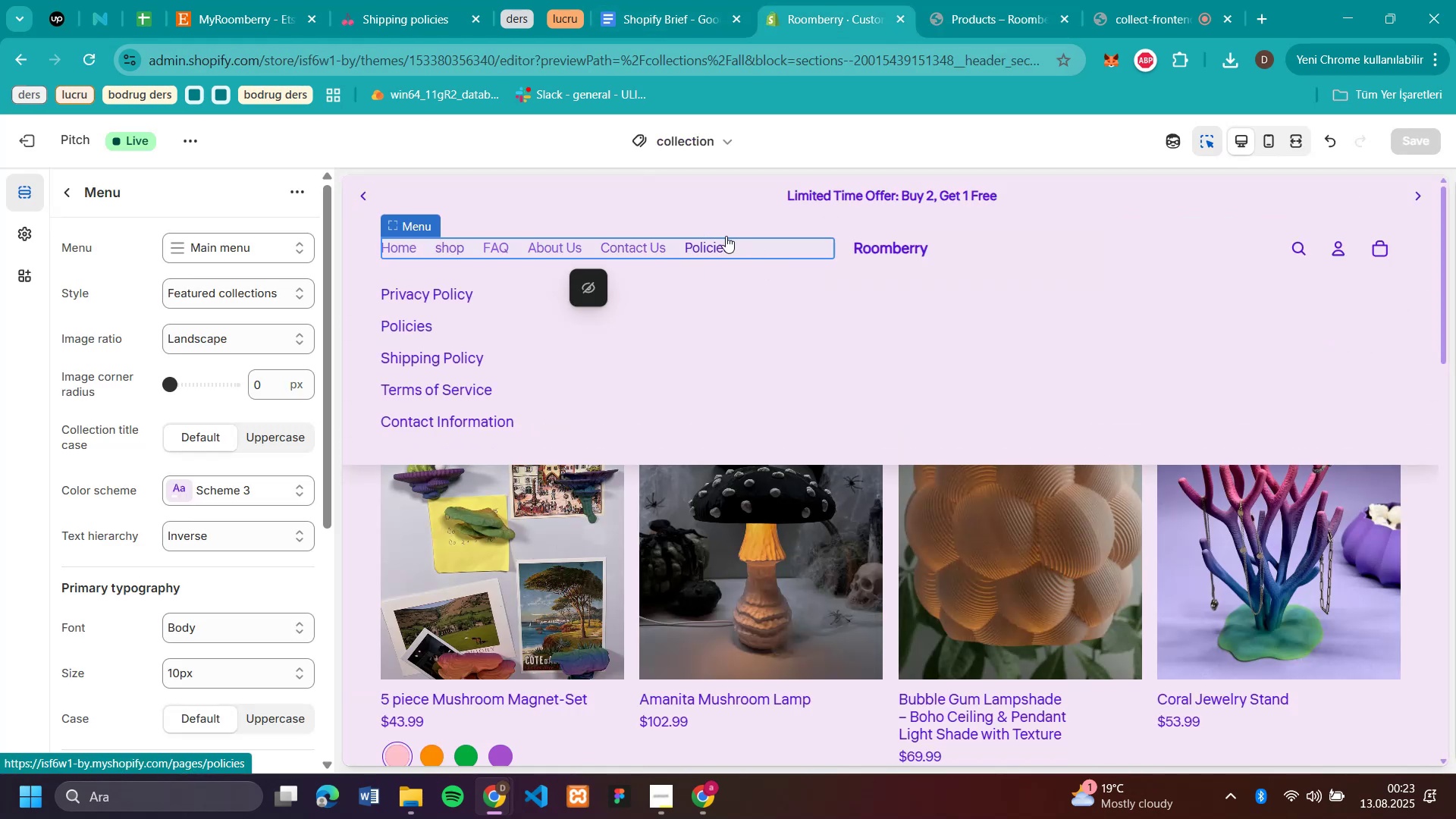 
left_click([980, 253])
 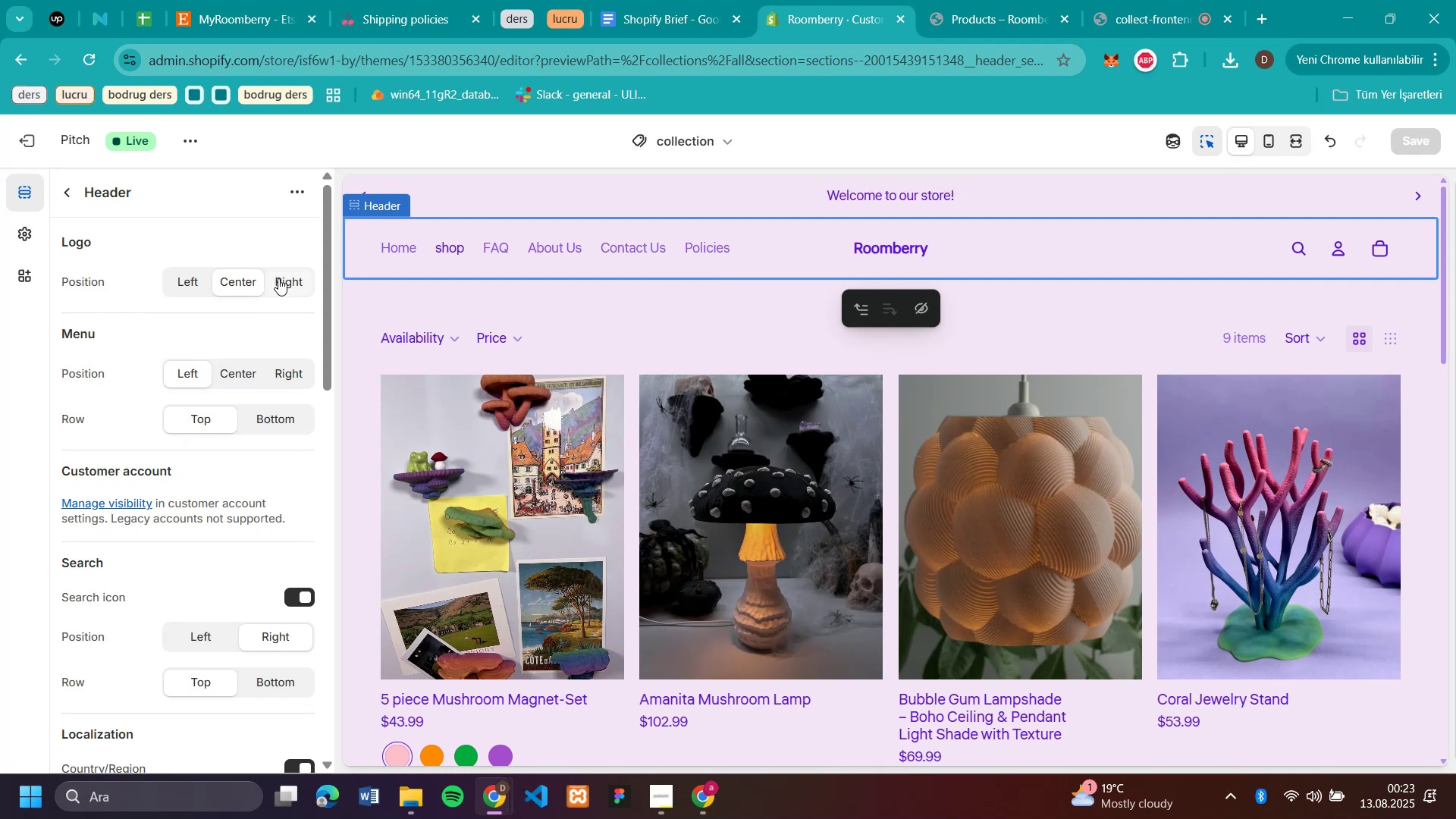 
left_click([243, 284])
 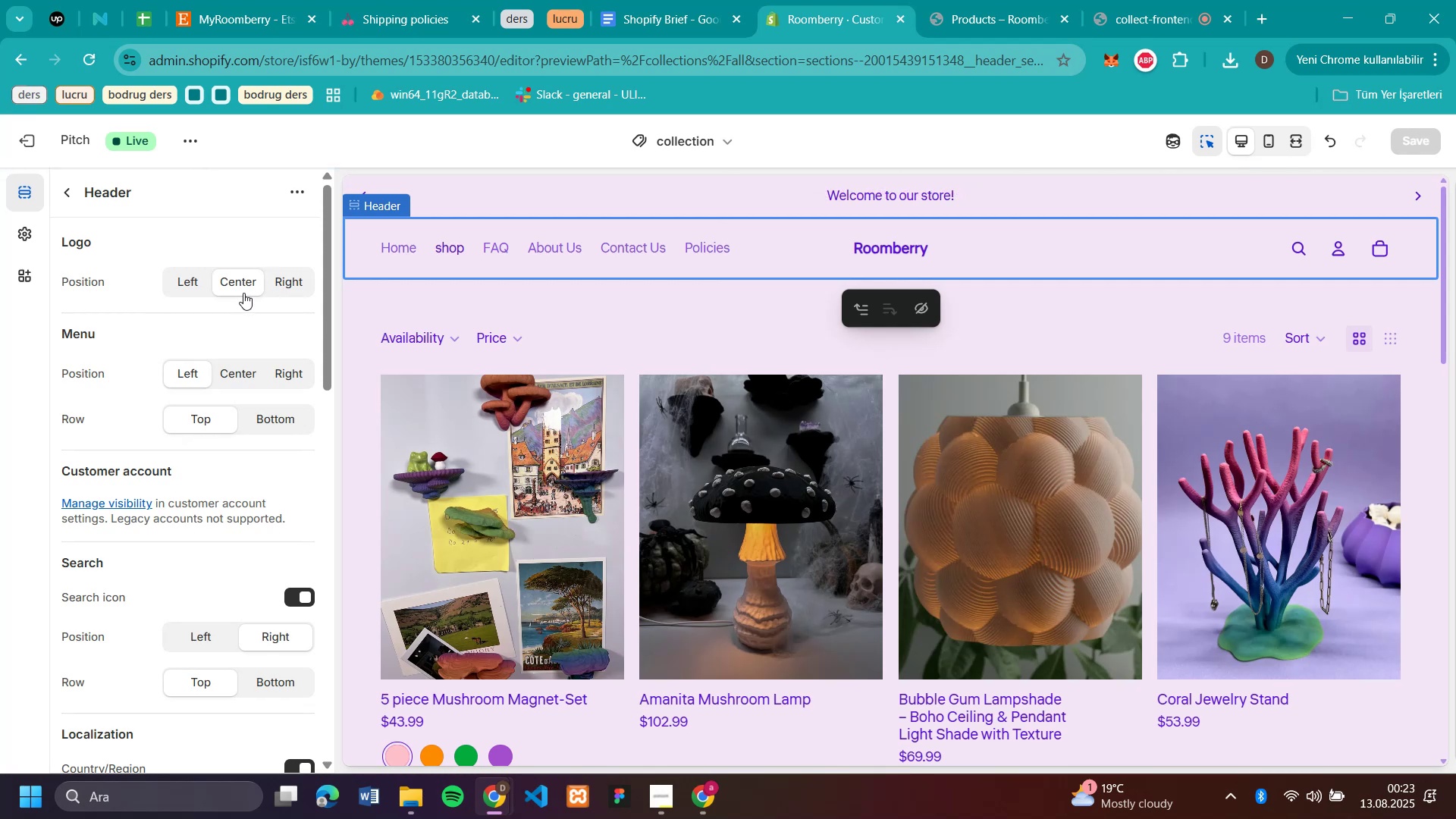 
left_click([243, 369])
 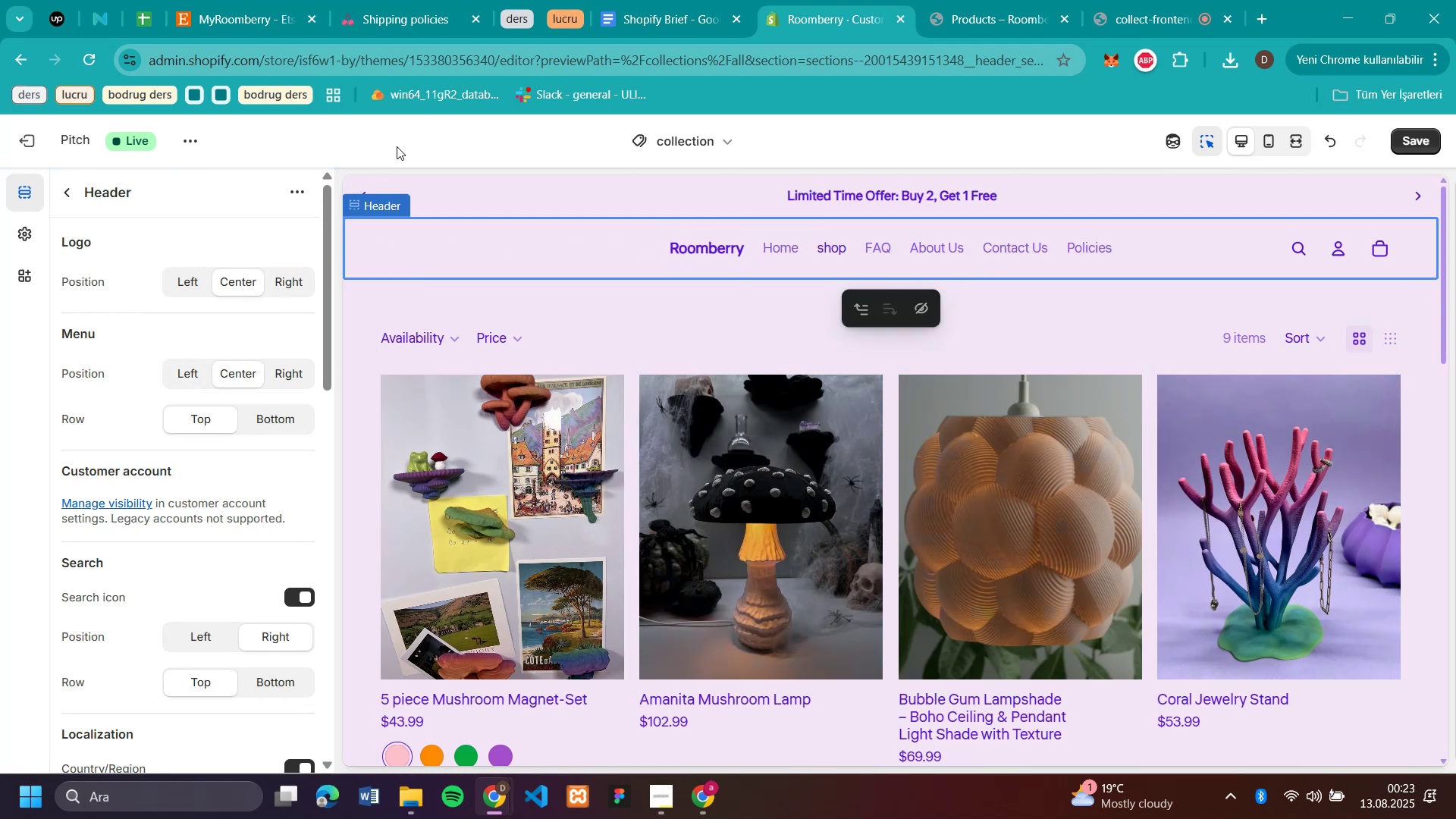 
wait(6.56)
 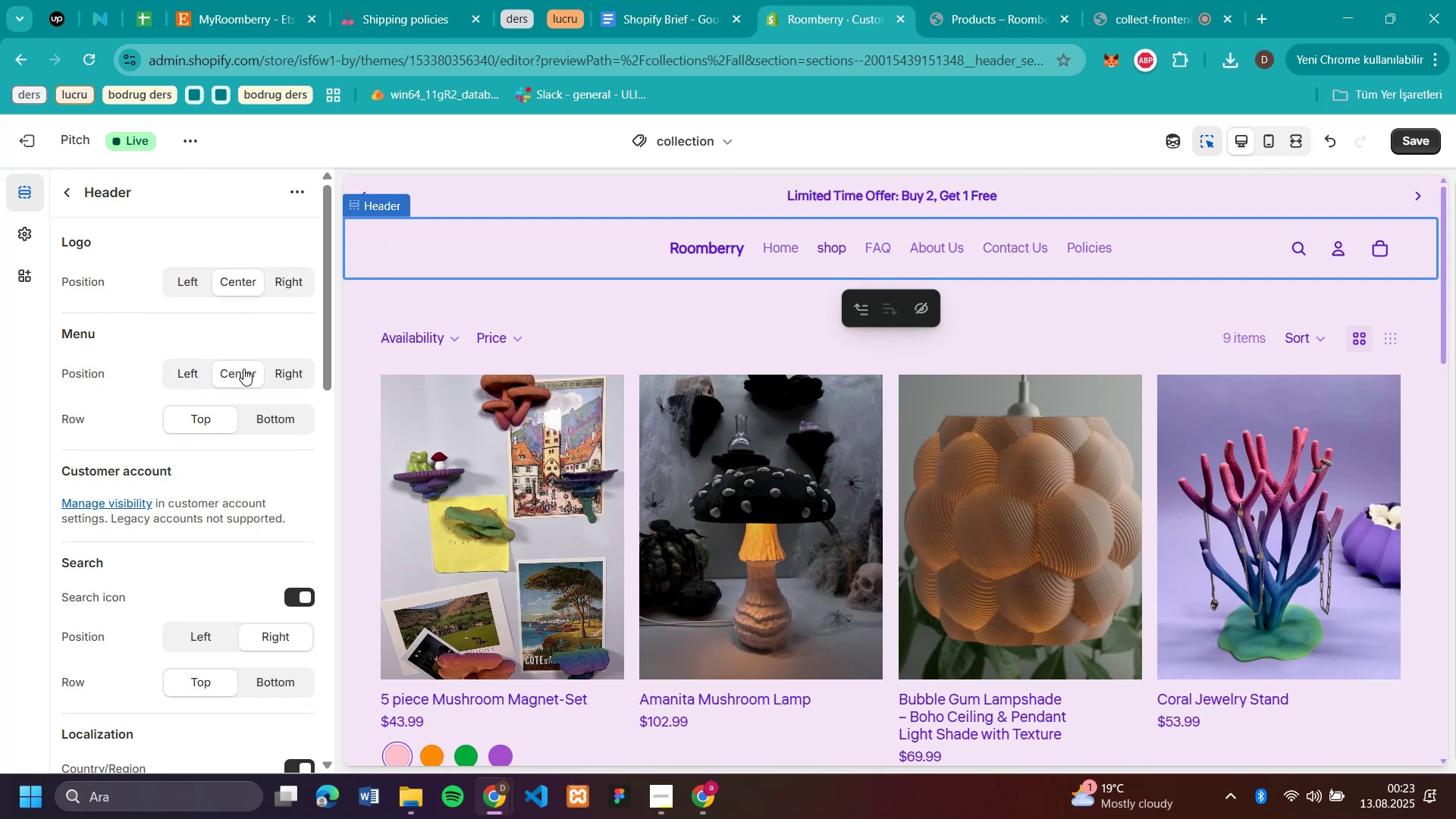 
left_click([1411, 134])
 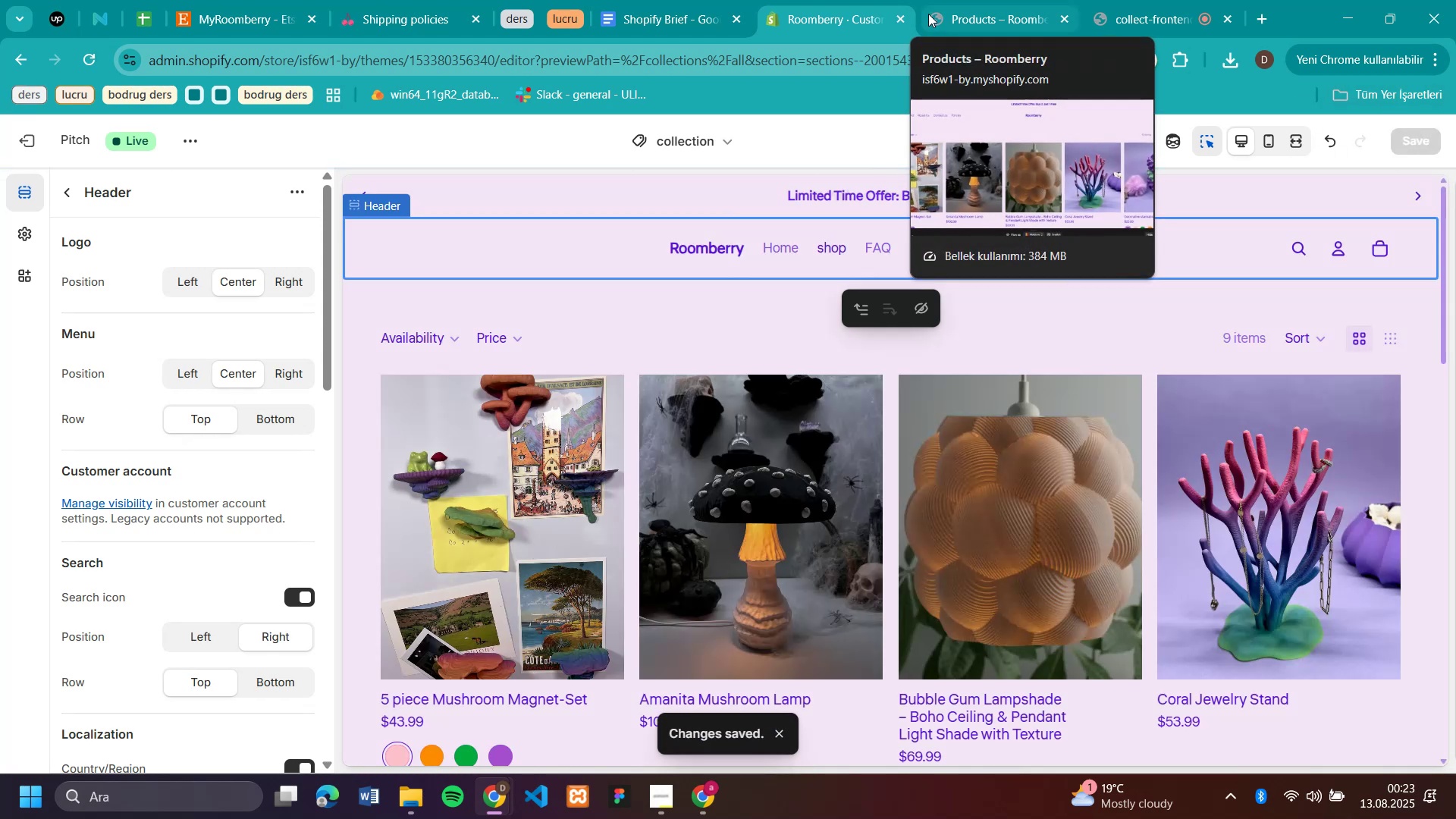 
wait(13.02)
 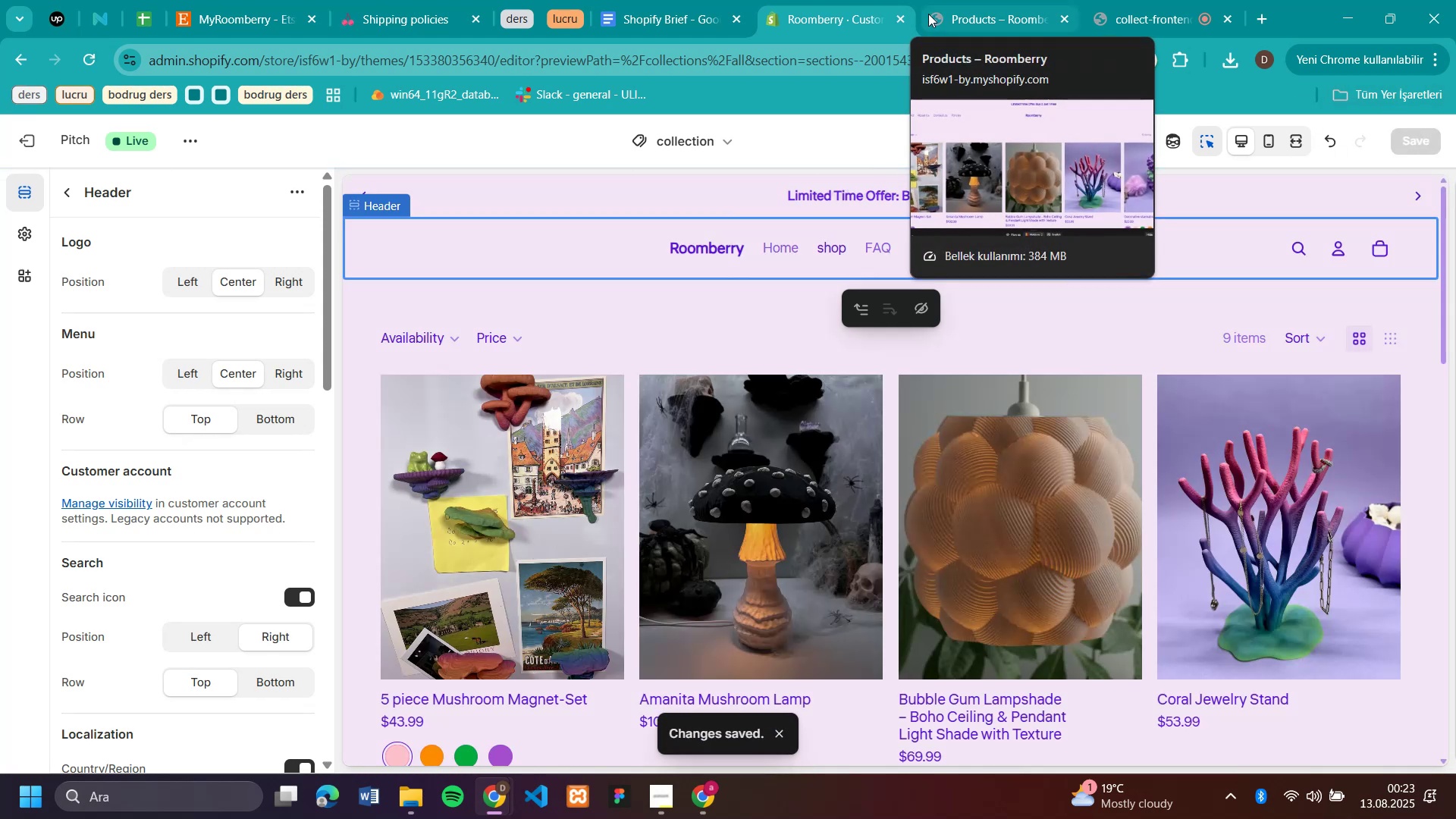 
left_click([928, 14])
 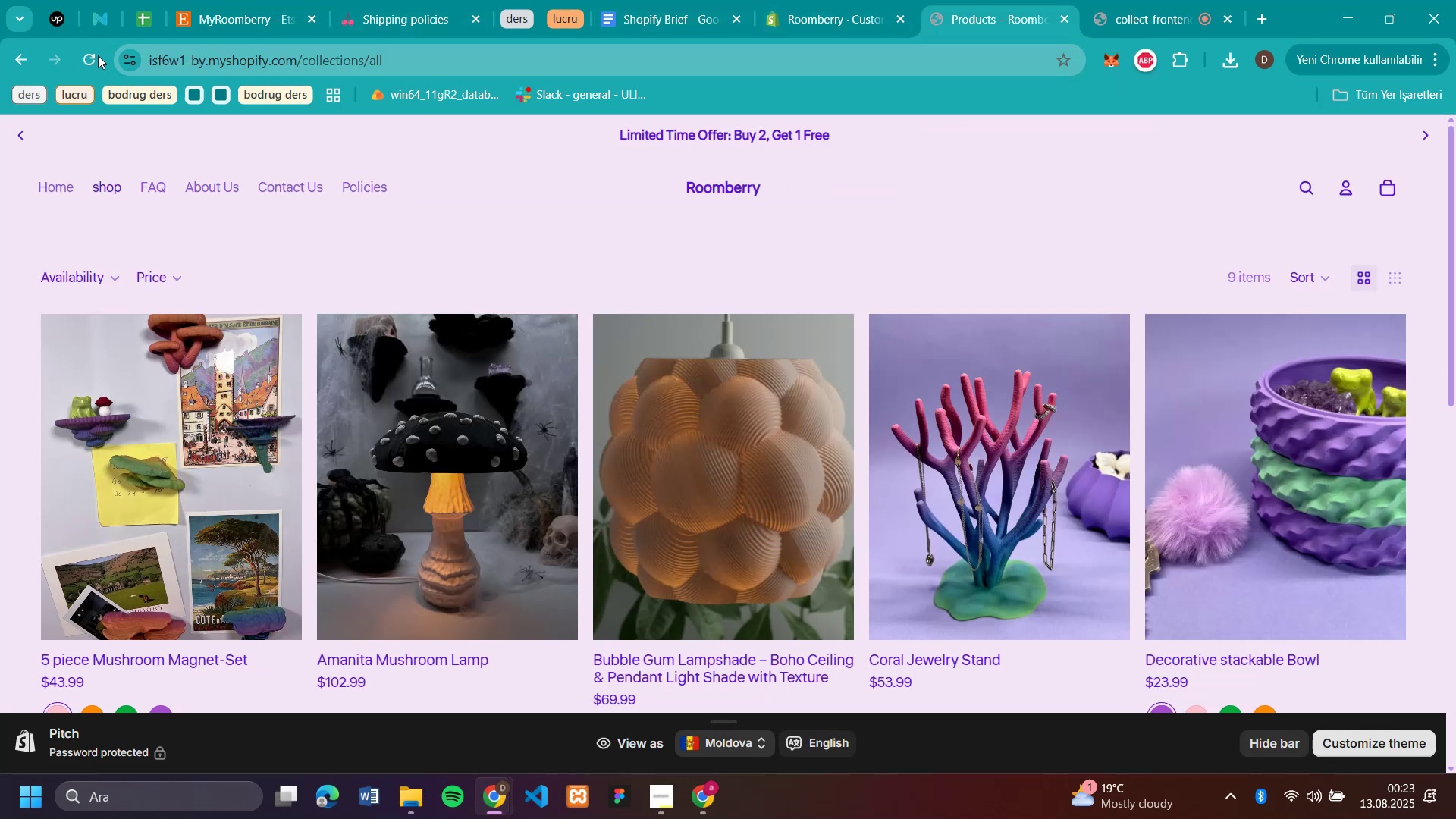 
left_click([83, 52])
 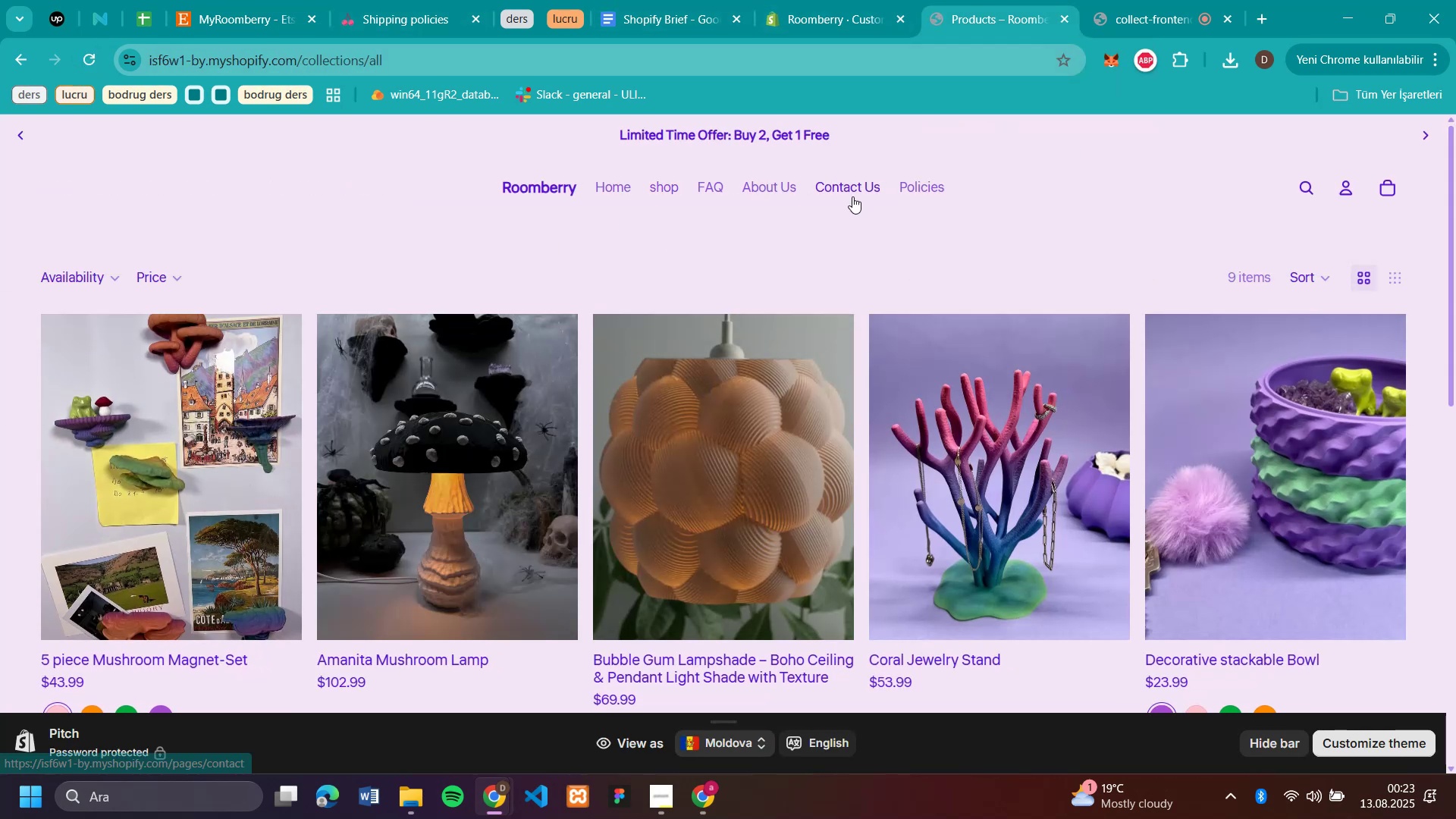 
wait(5.55)
 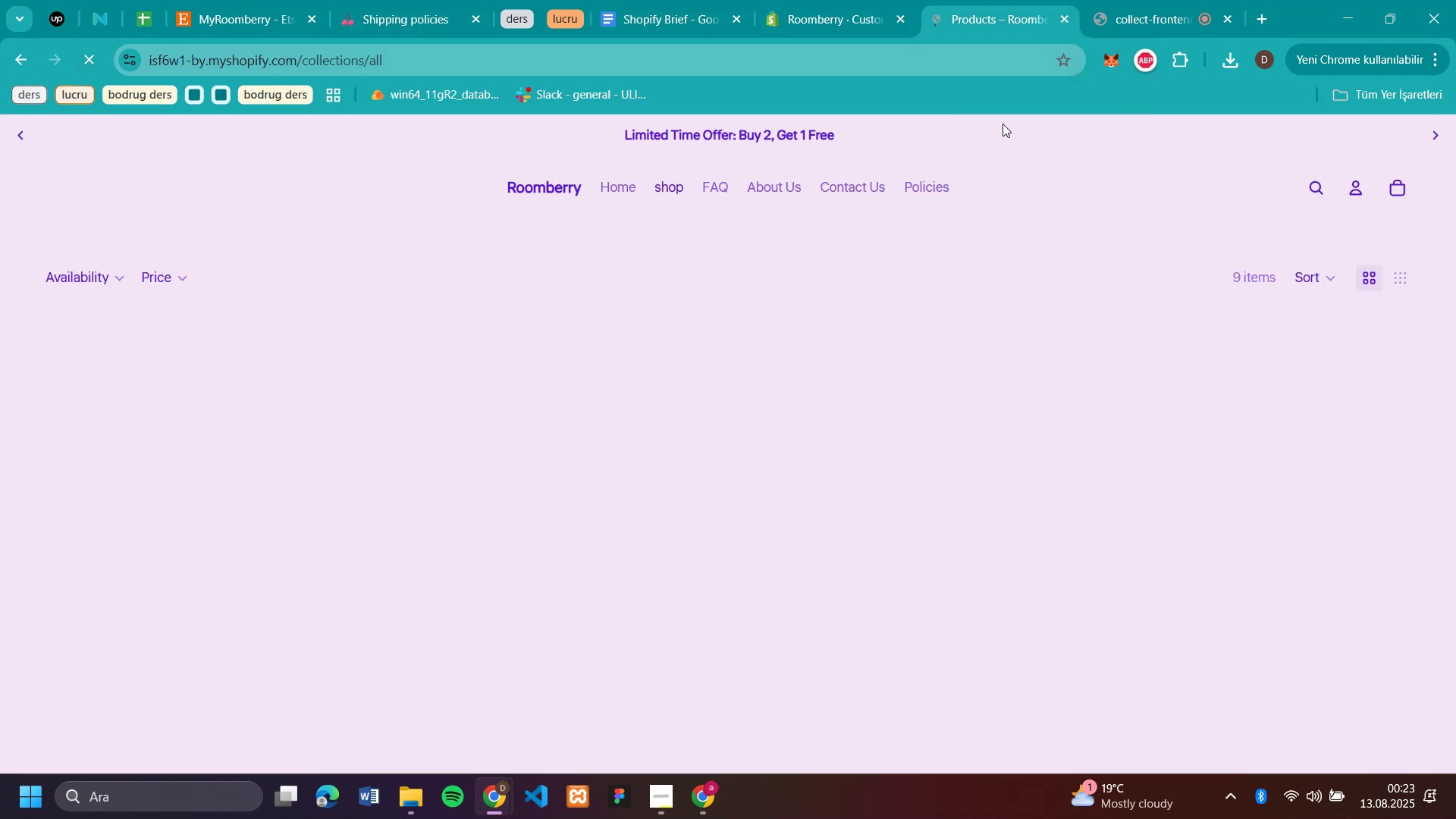 
left_click([836, 8])
 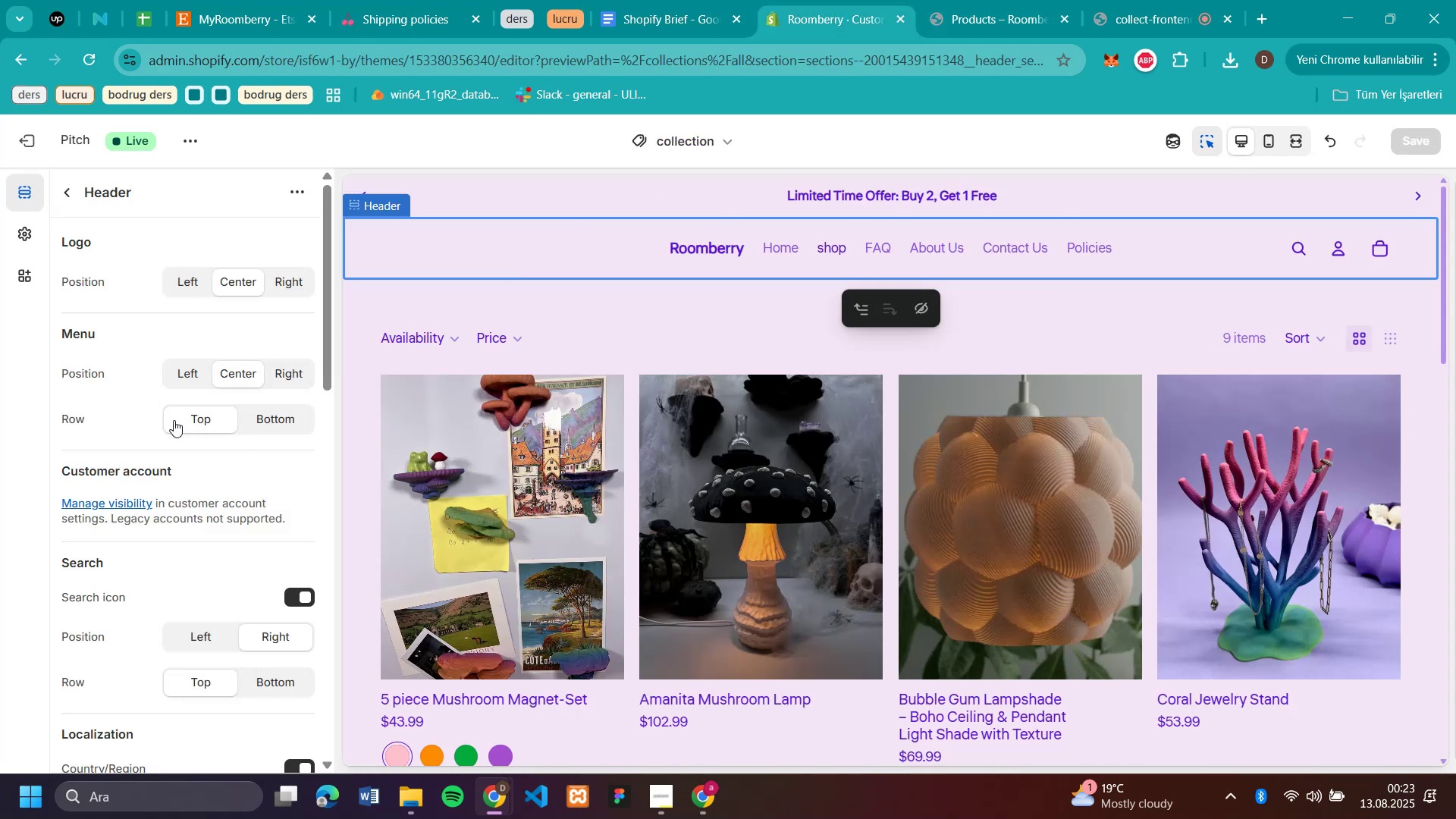 
left_click([275, 427])
 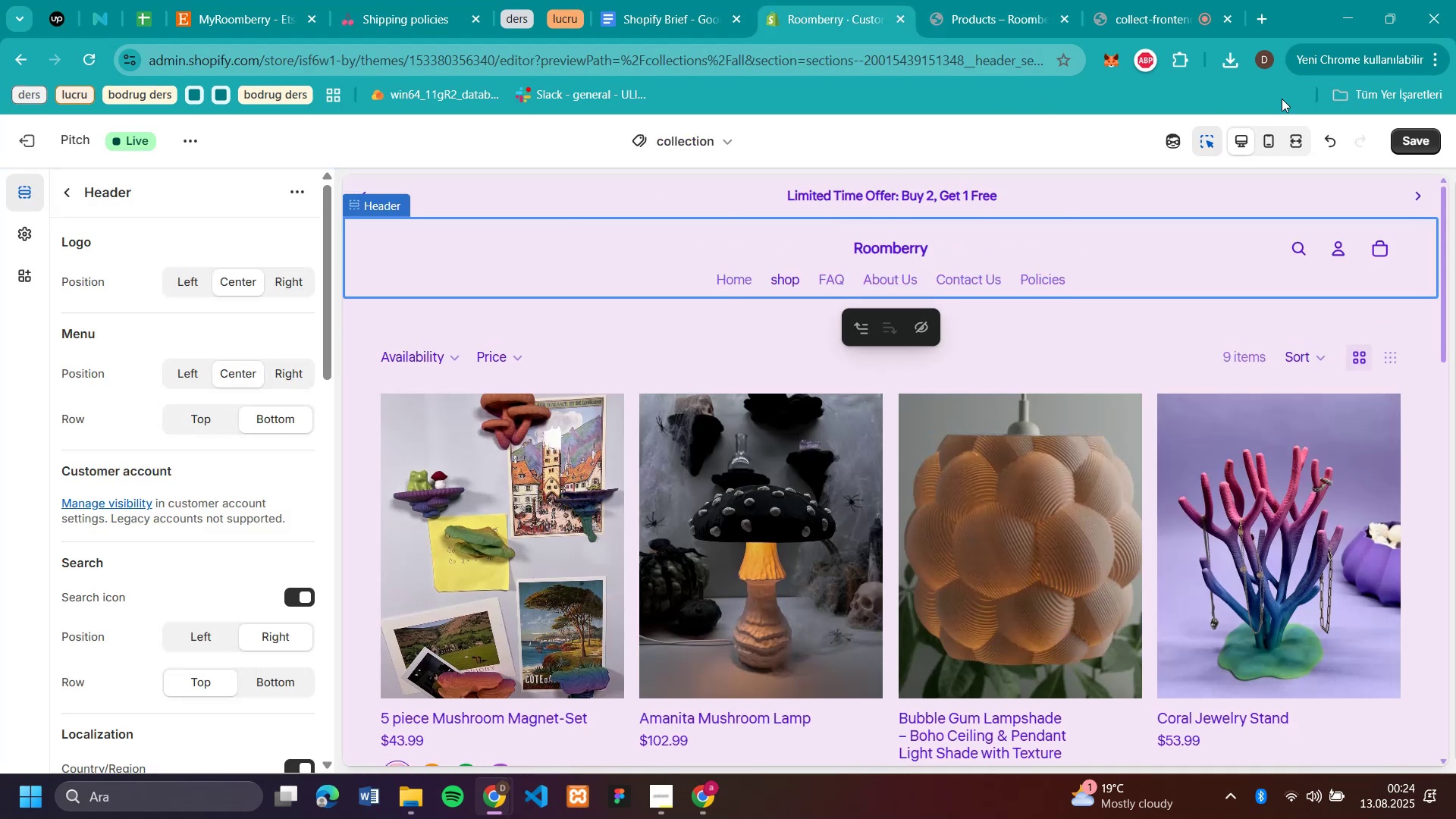 
left_click([1430, 132])
 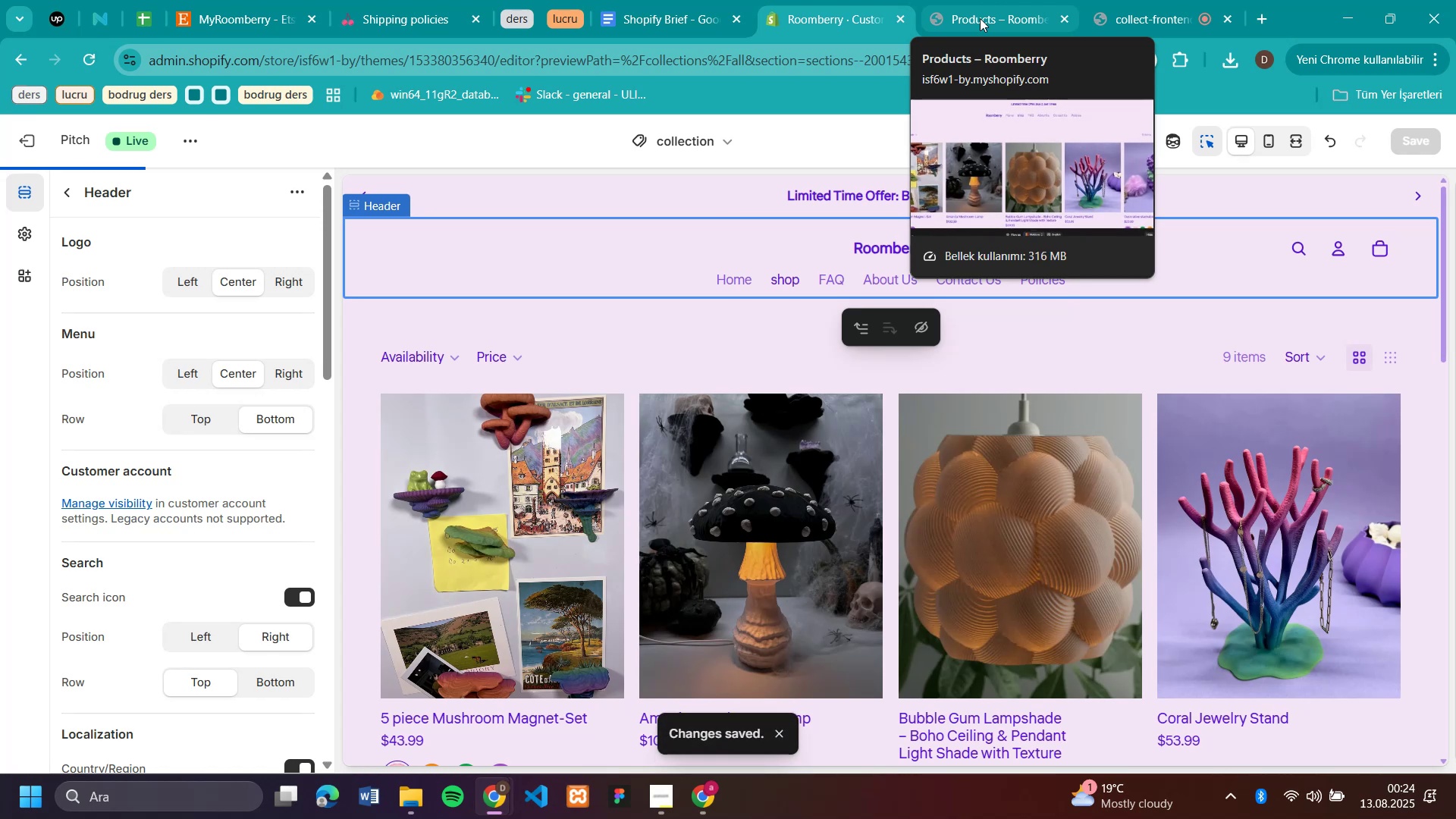 
left_click([980, 18])
 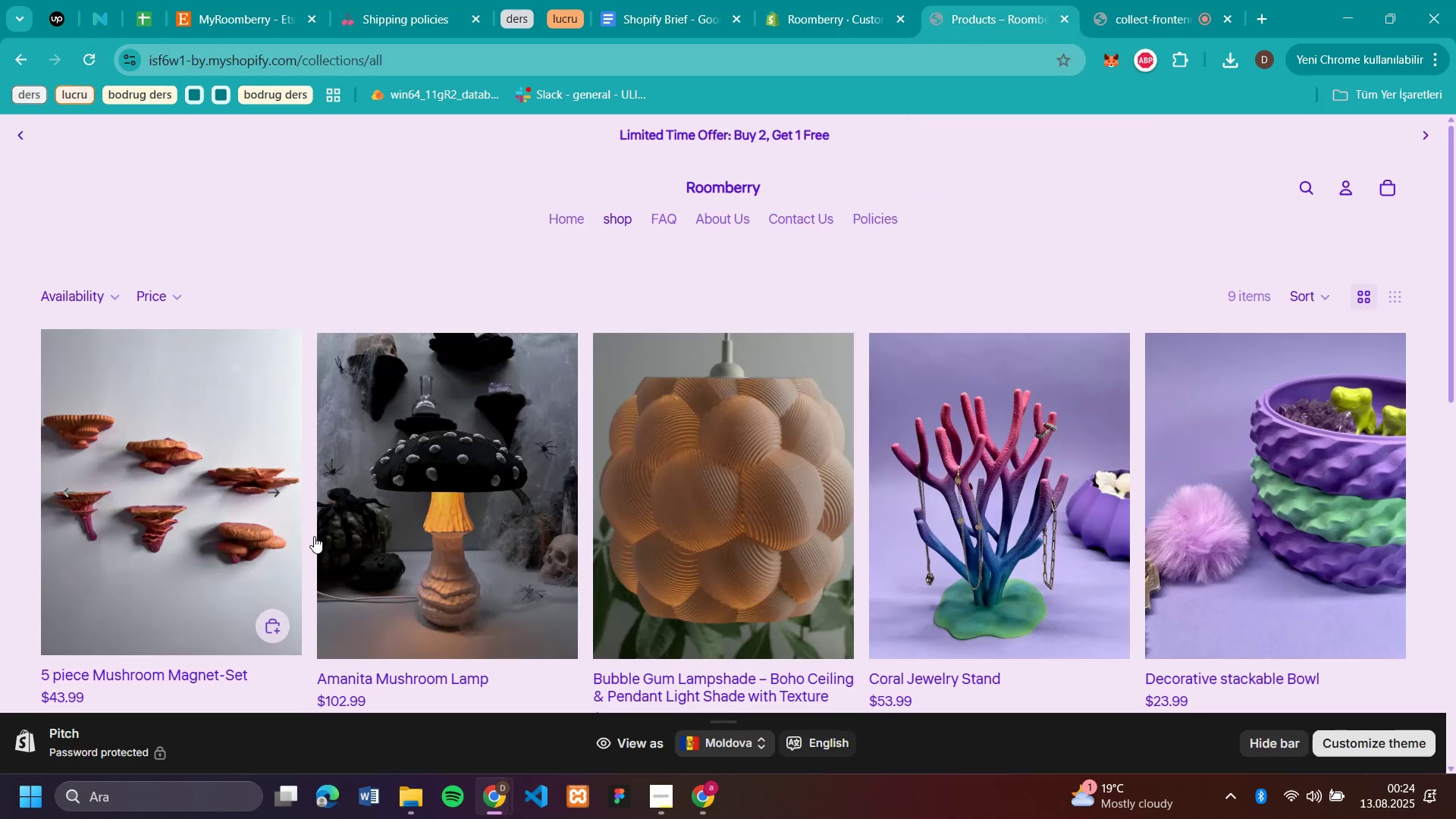 
left_click([813, 20])
 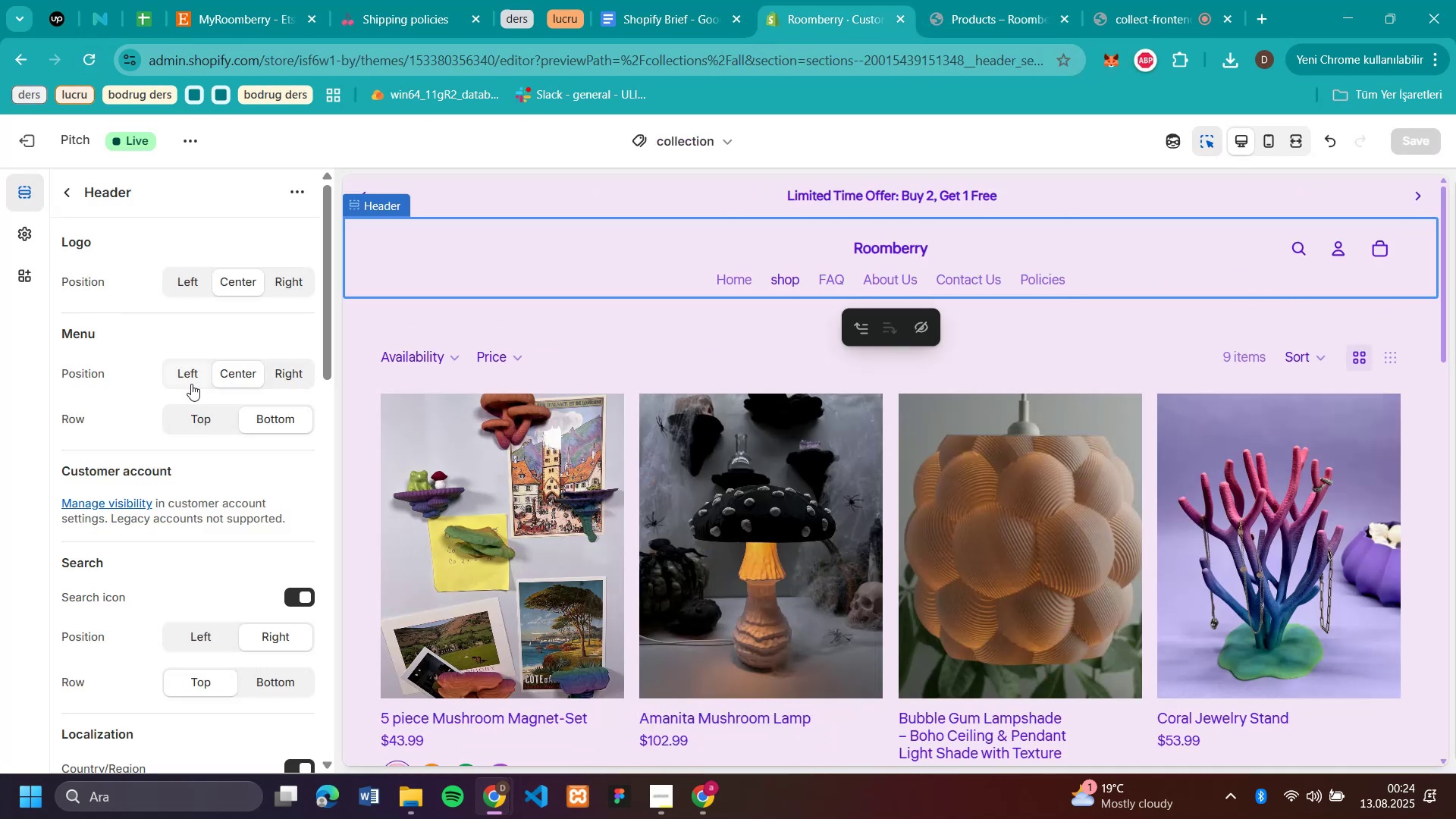 
left_click([192, 370])
 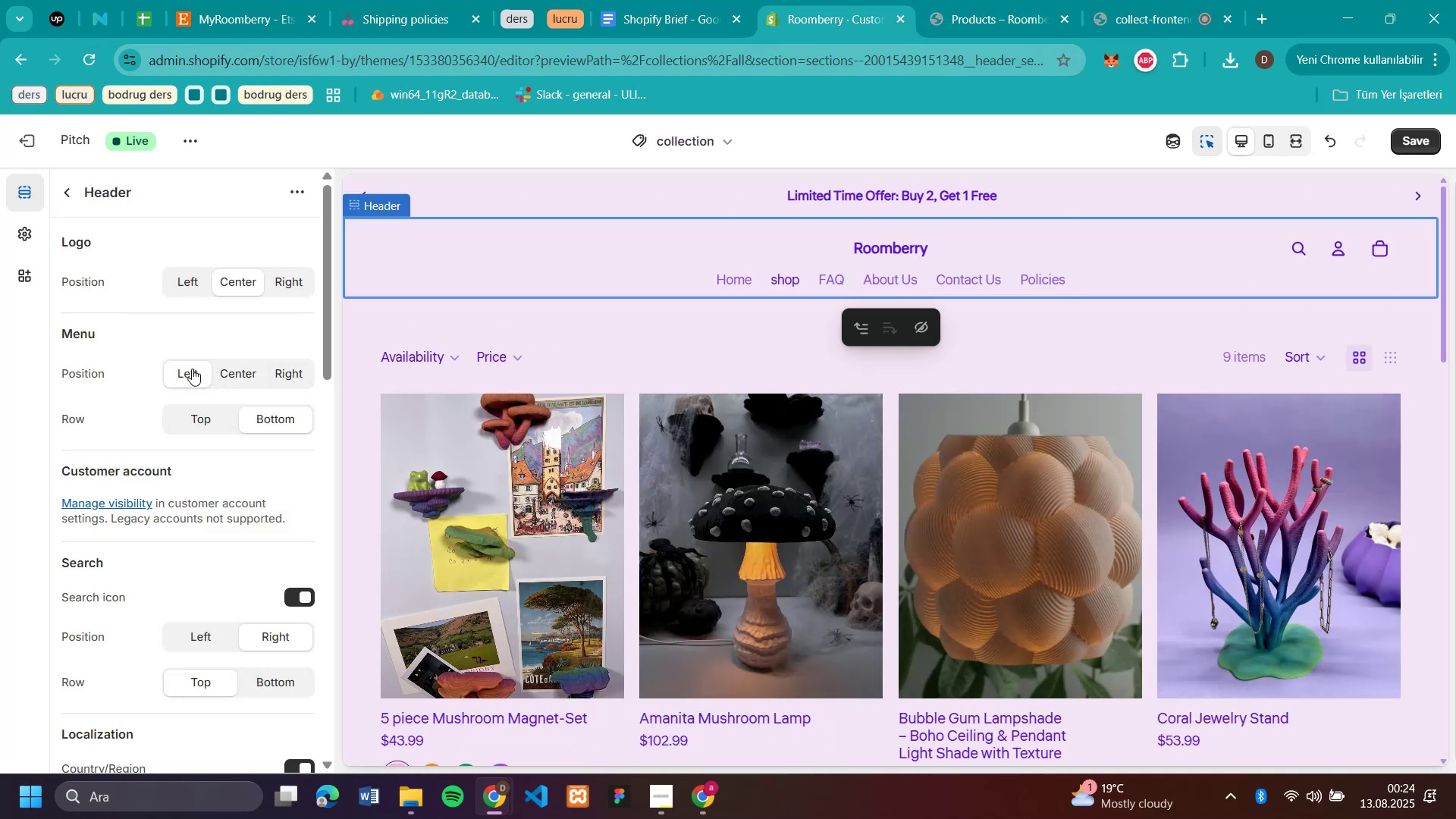 
mouse_move([334, 274])
 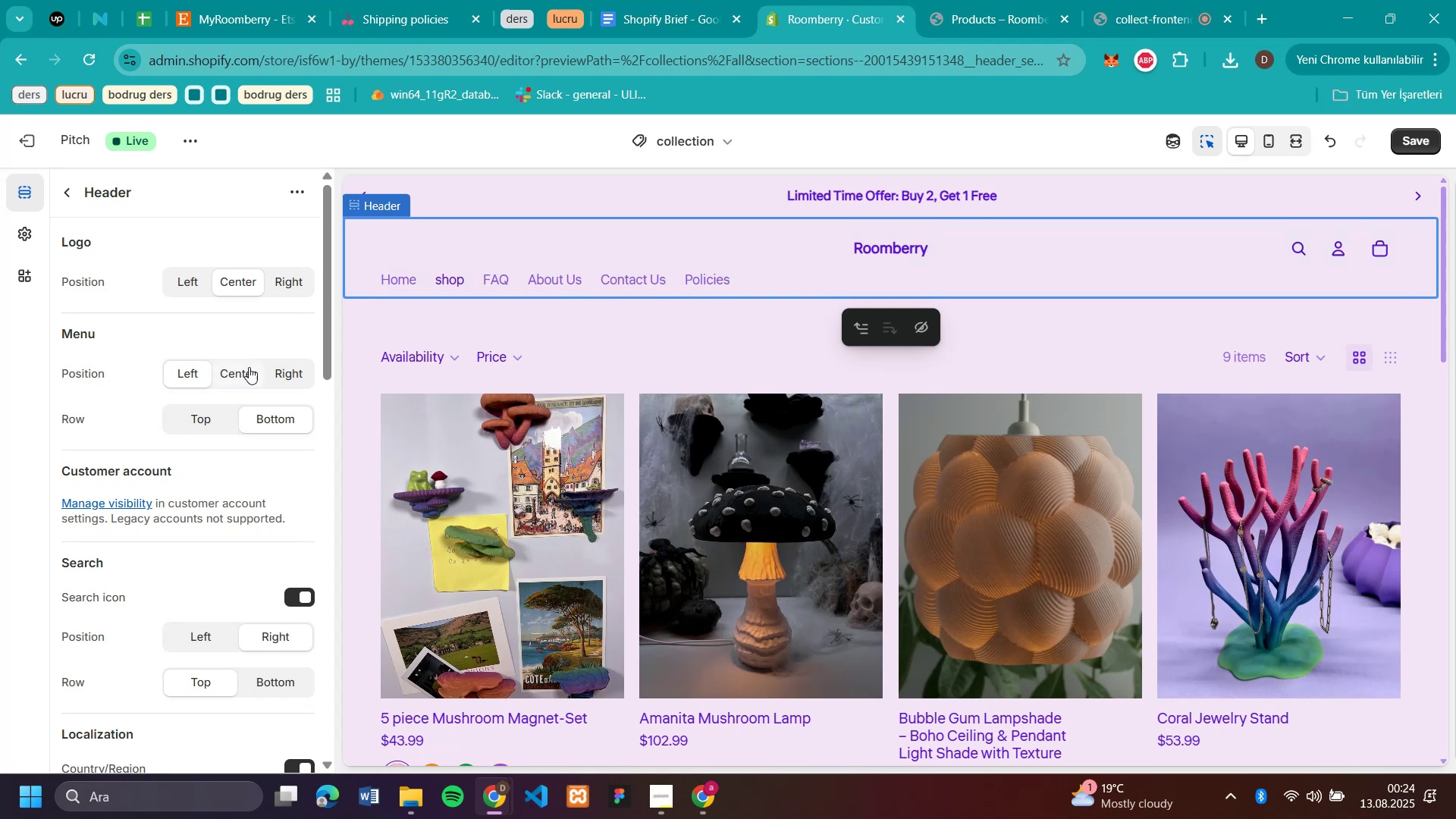 
left_click([246, 379])
 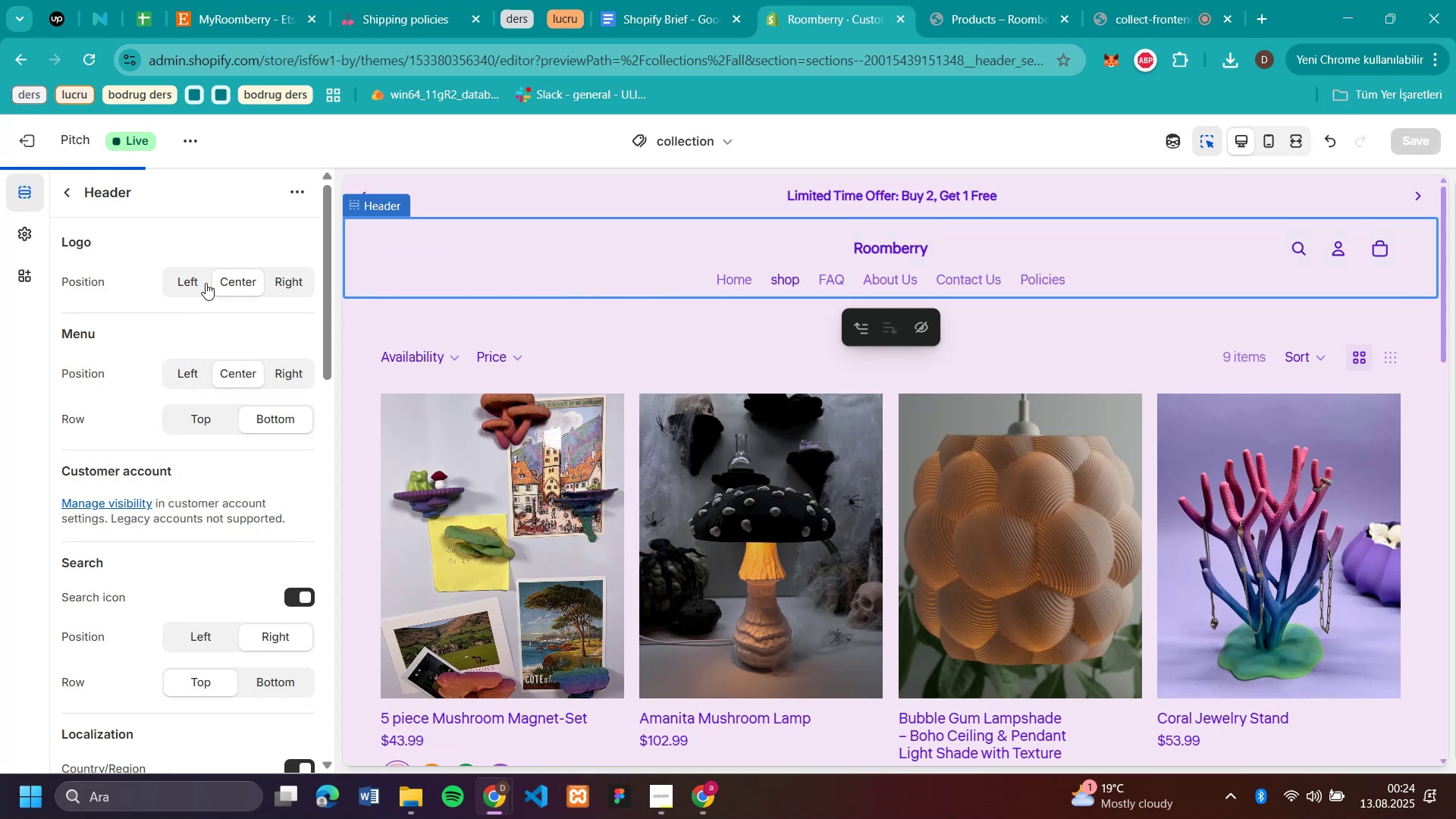 
left_click([198, 283])
 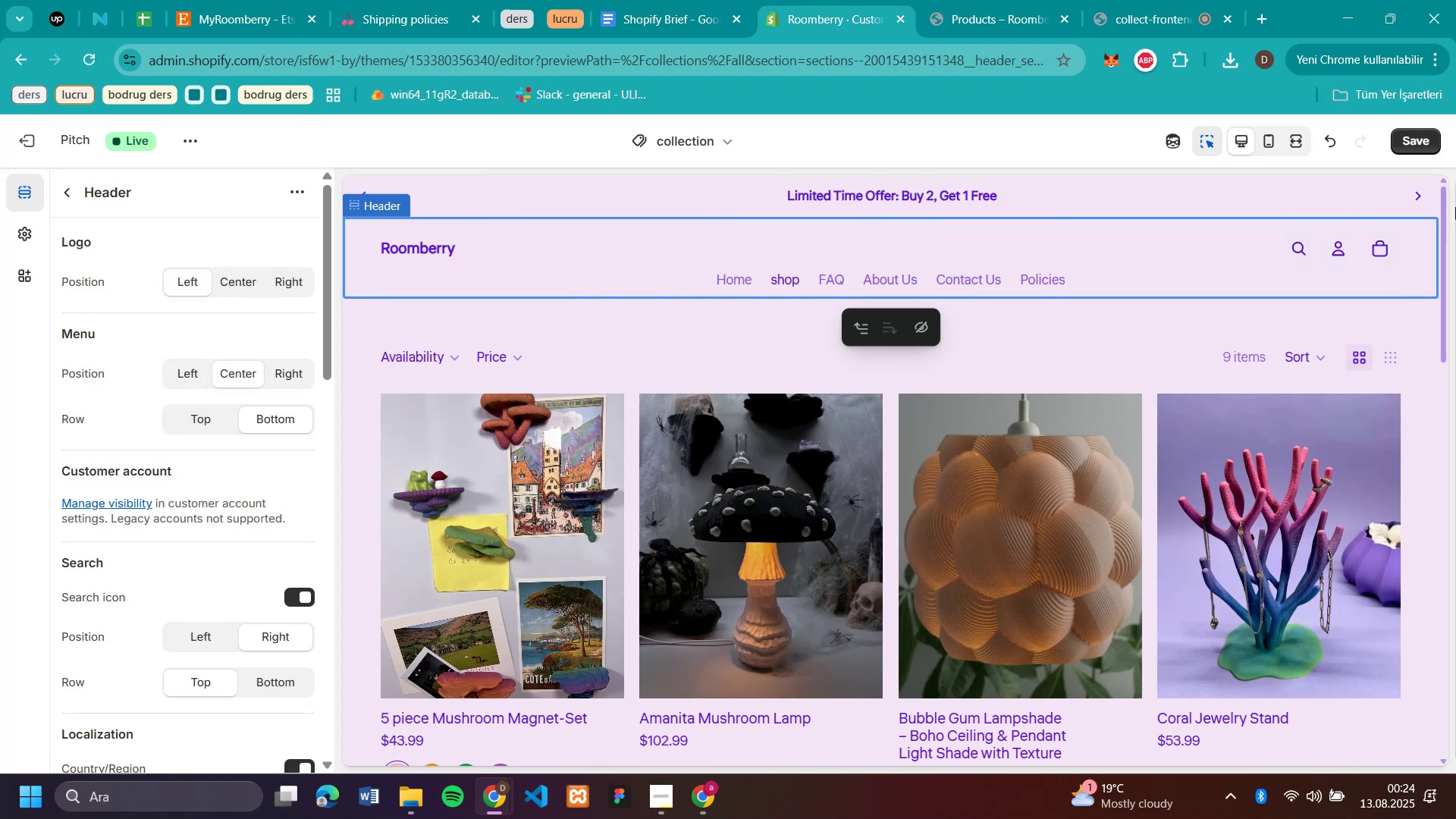 
left_click([1431, 143])
 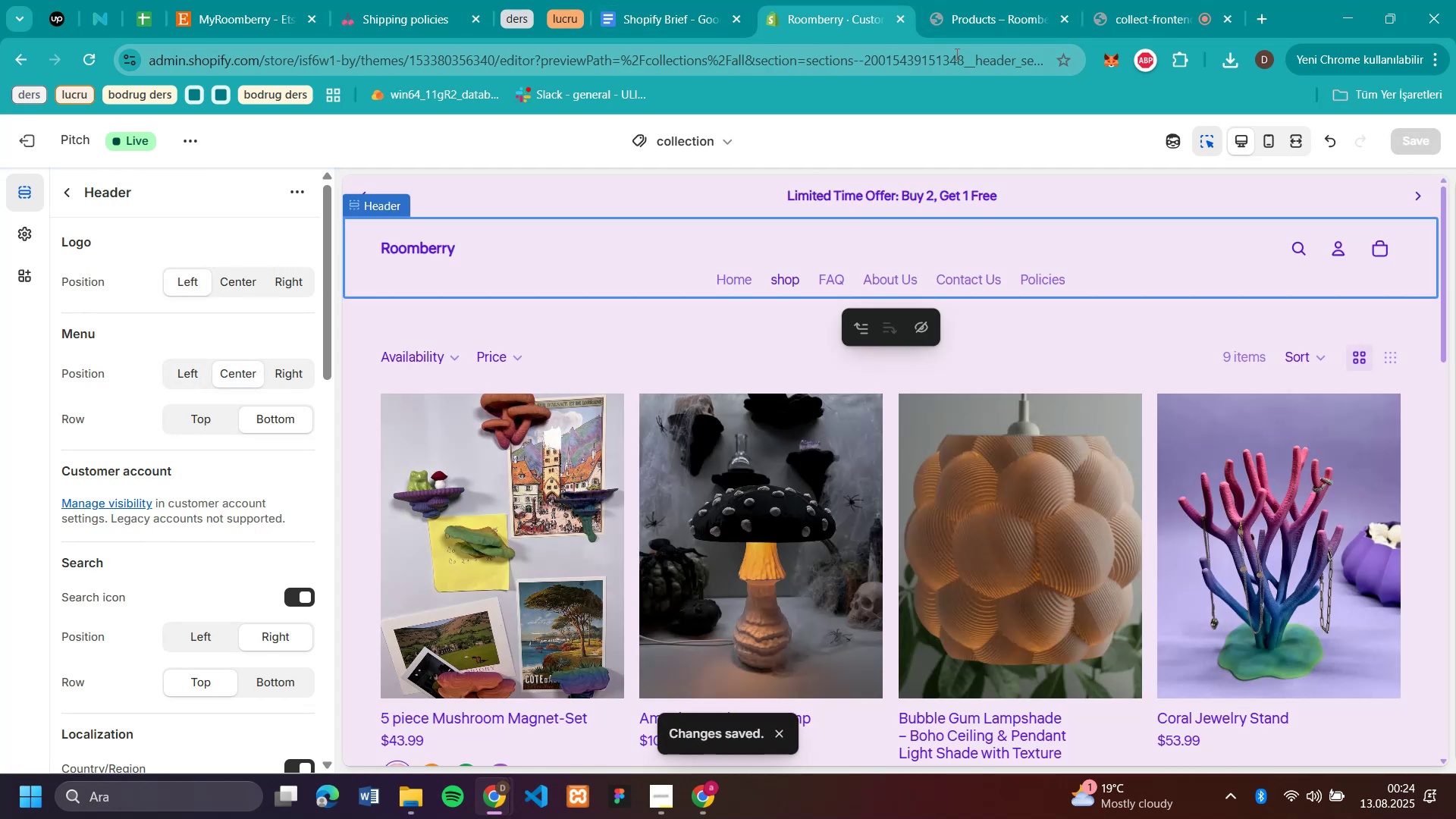 
wait(5.14)
 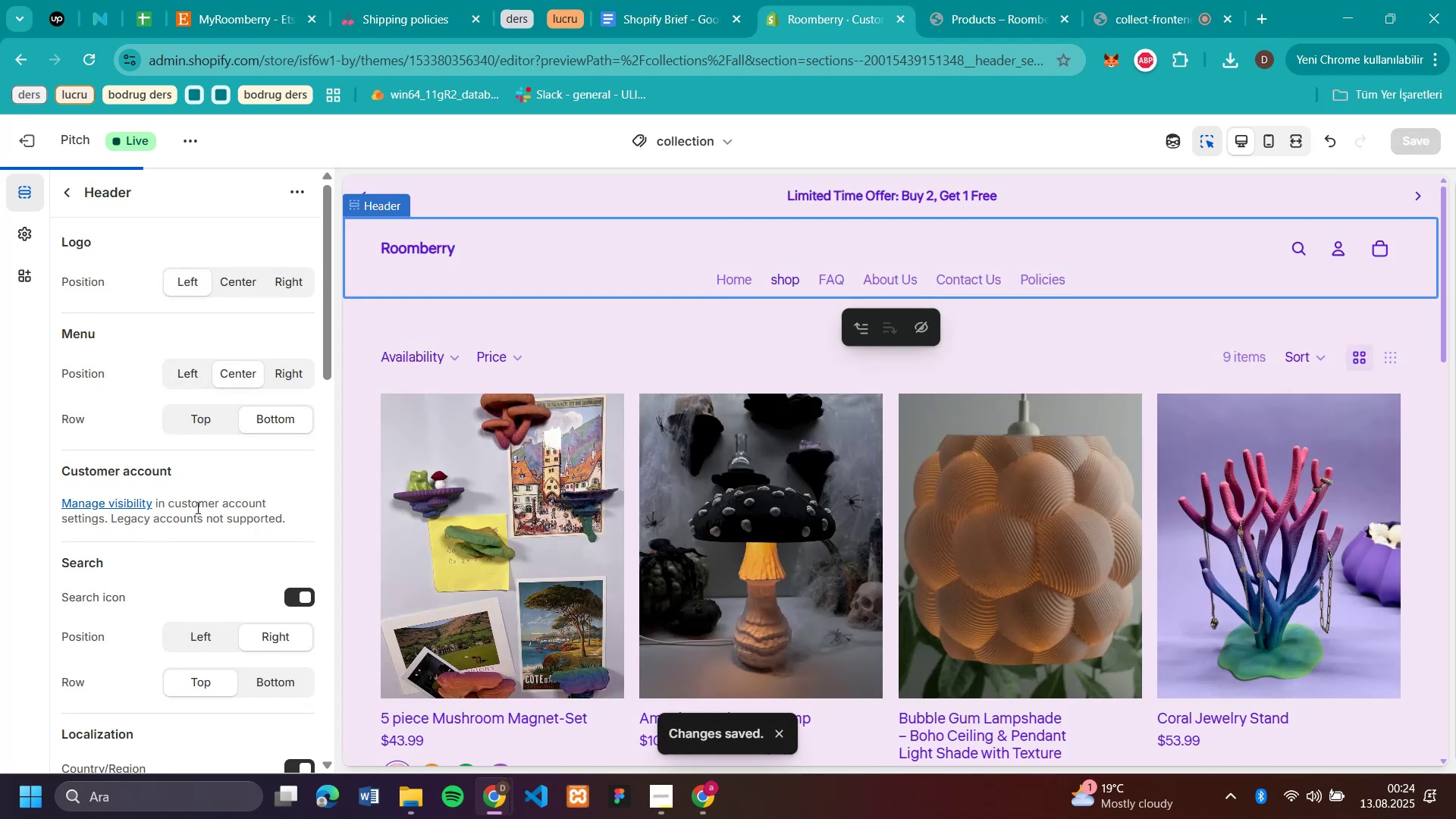 
left_click([195, 424])
 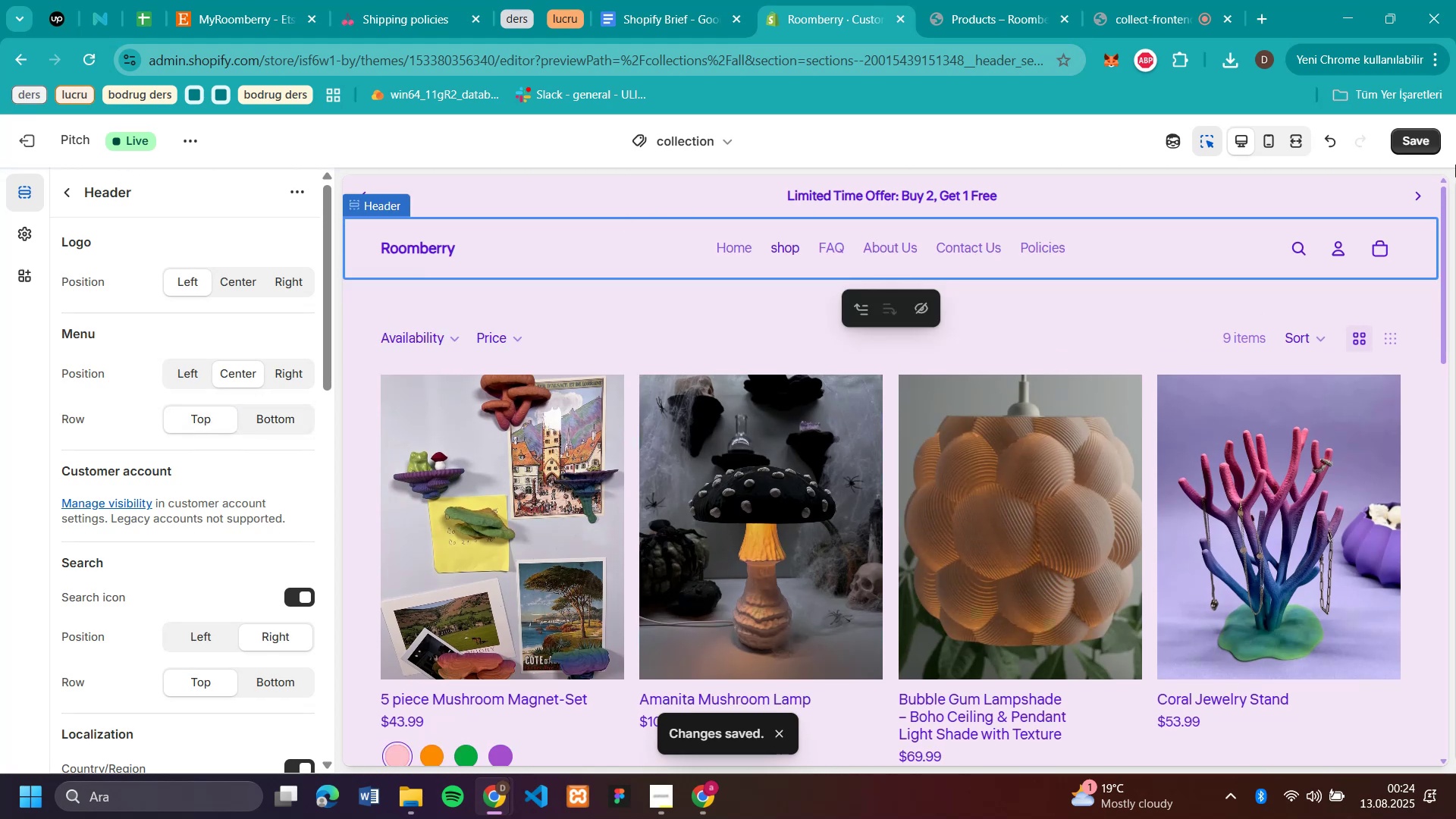 
left_click([1412, 133])
 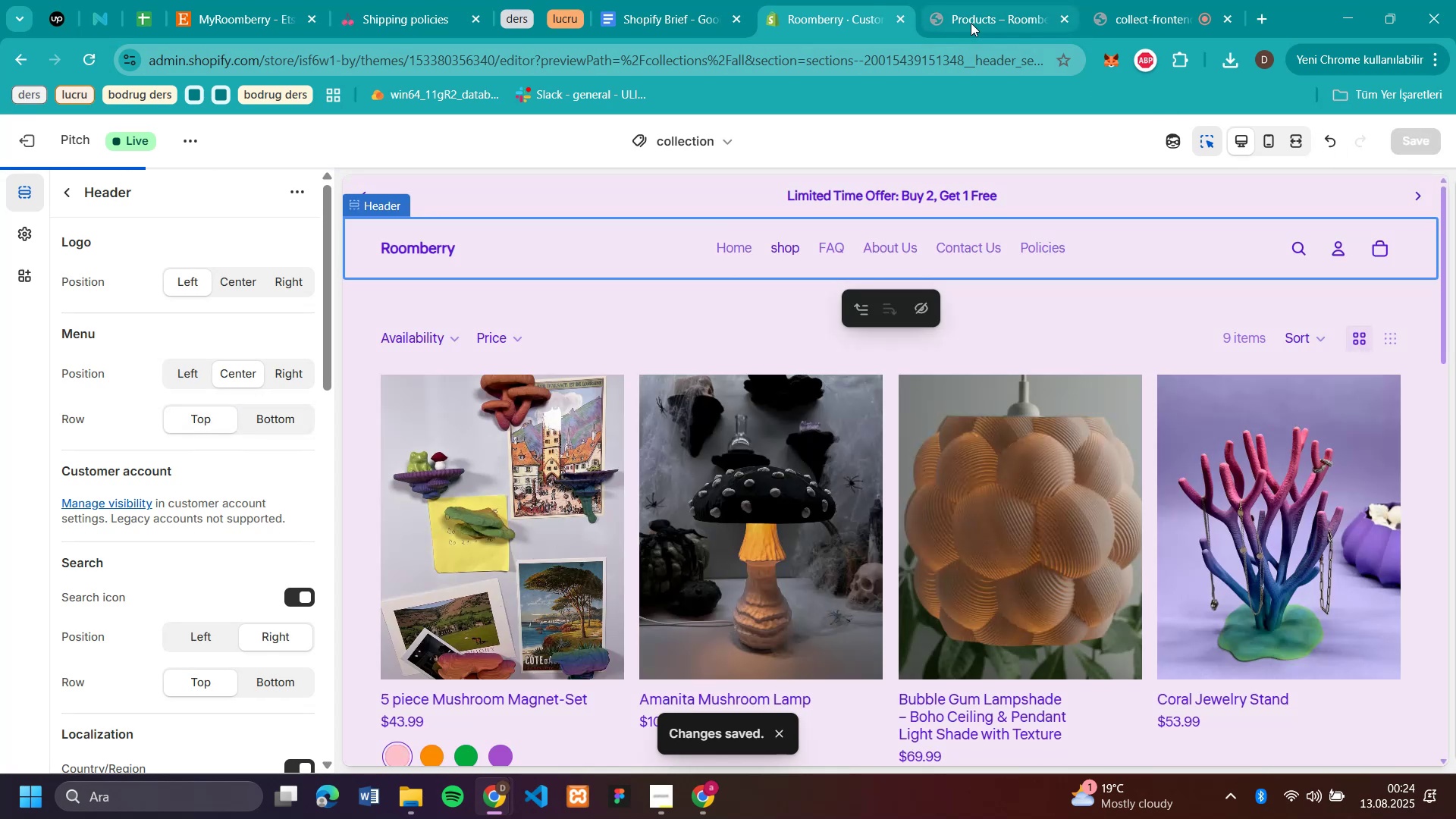 
left_click([971, 22])
 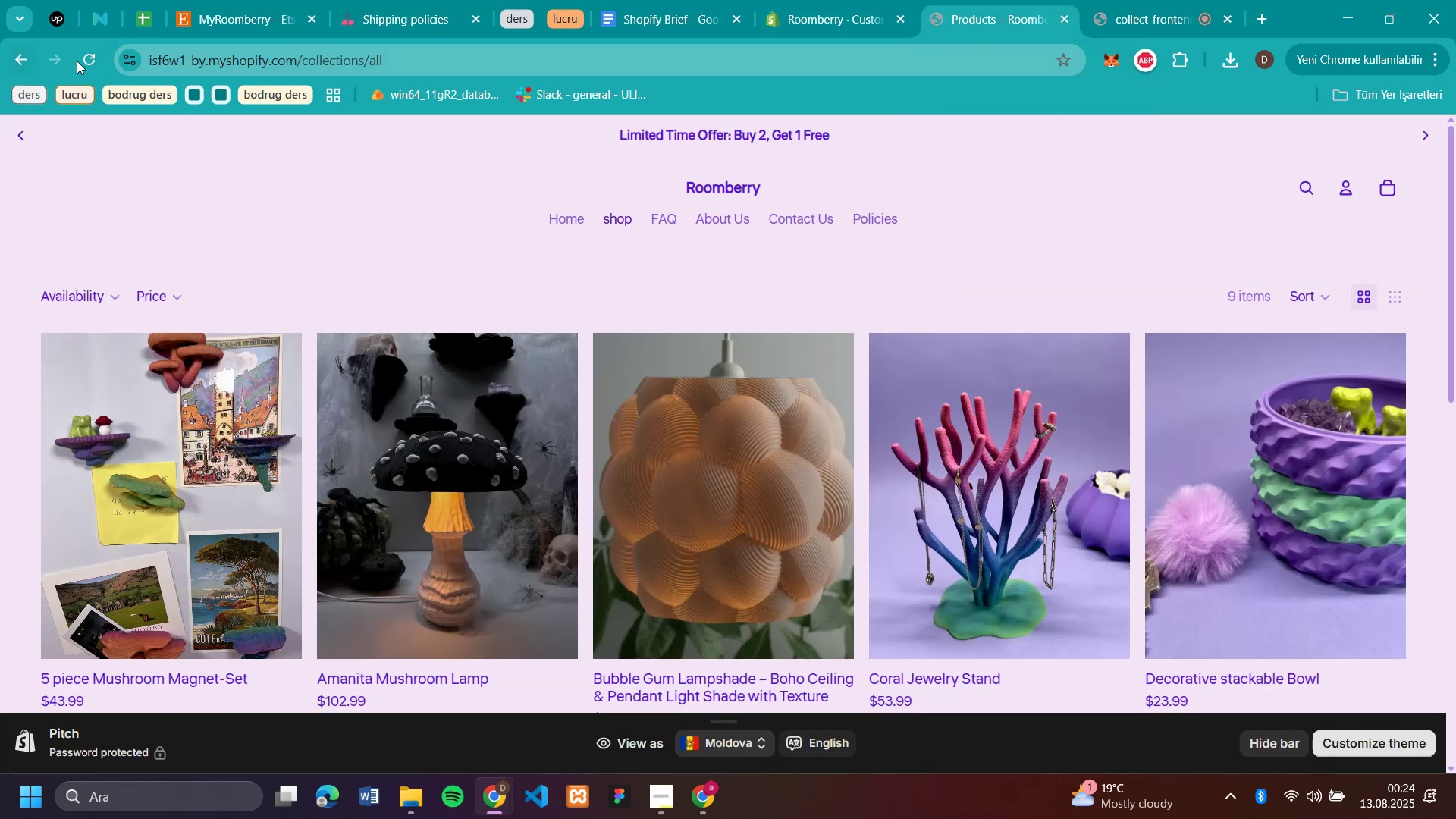 
left_click([81, 58])
 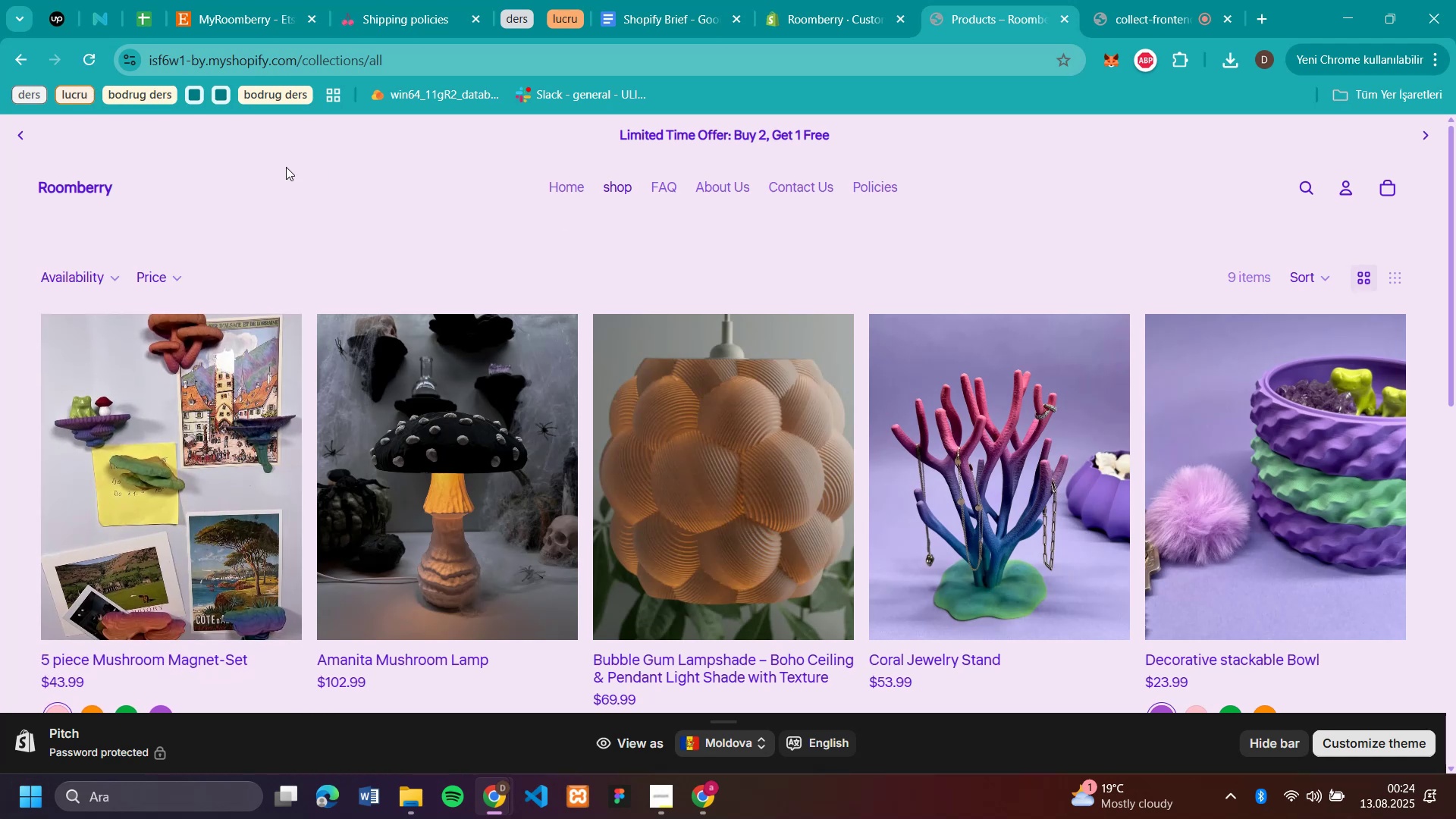 
wait(5.24)
 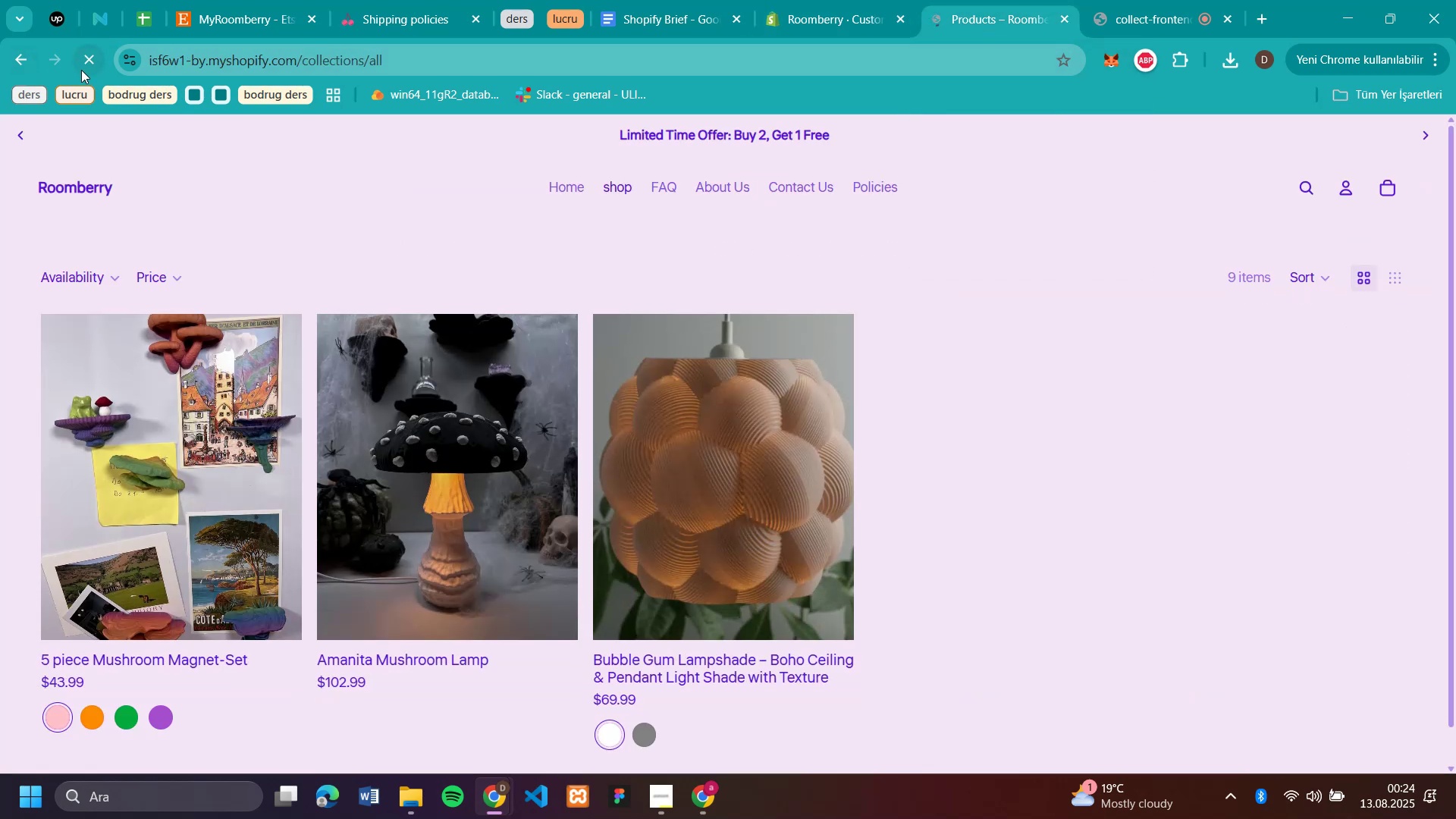 
left_click([830, 5])
 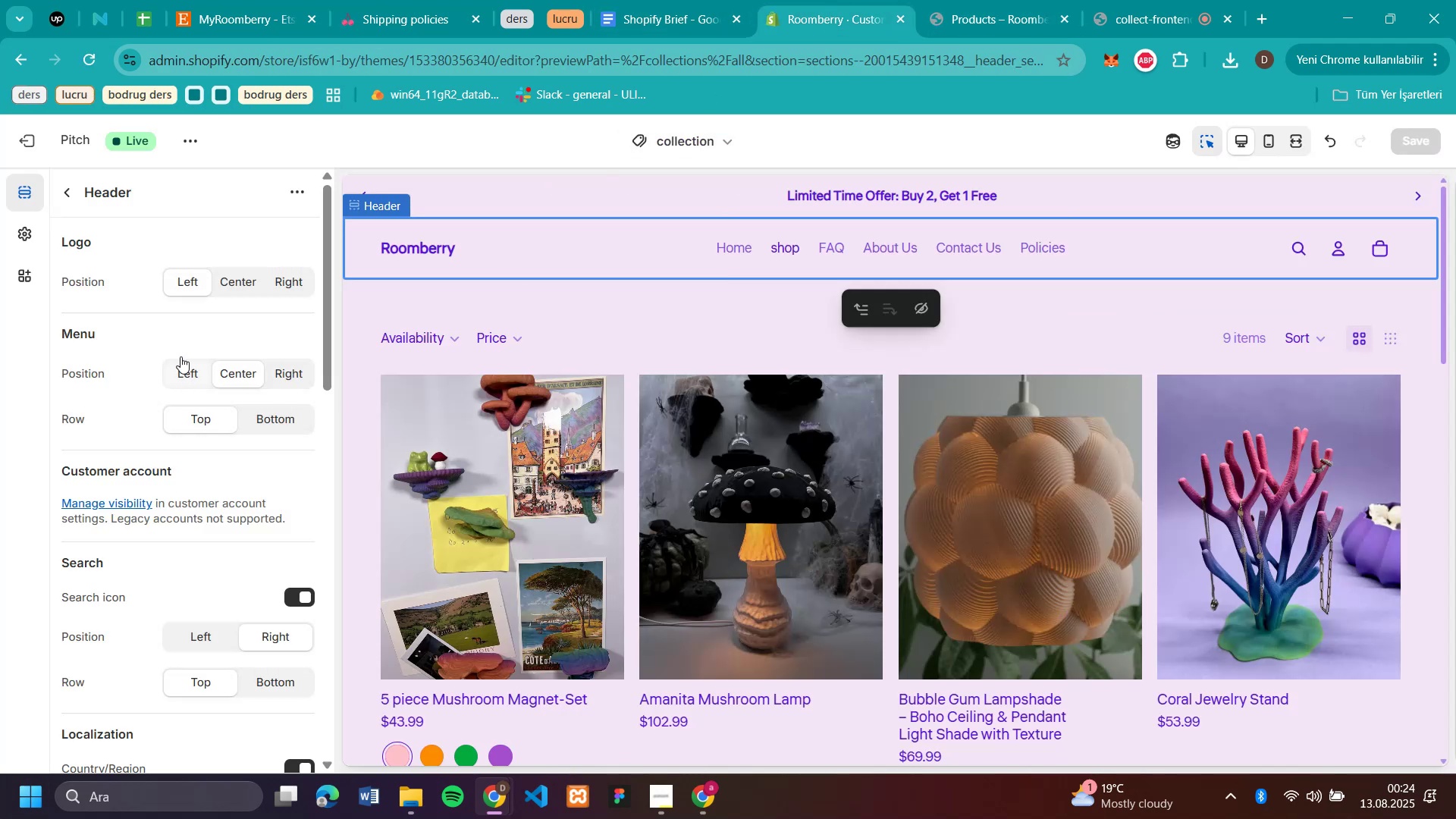 
left_click([220, 287])
 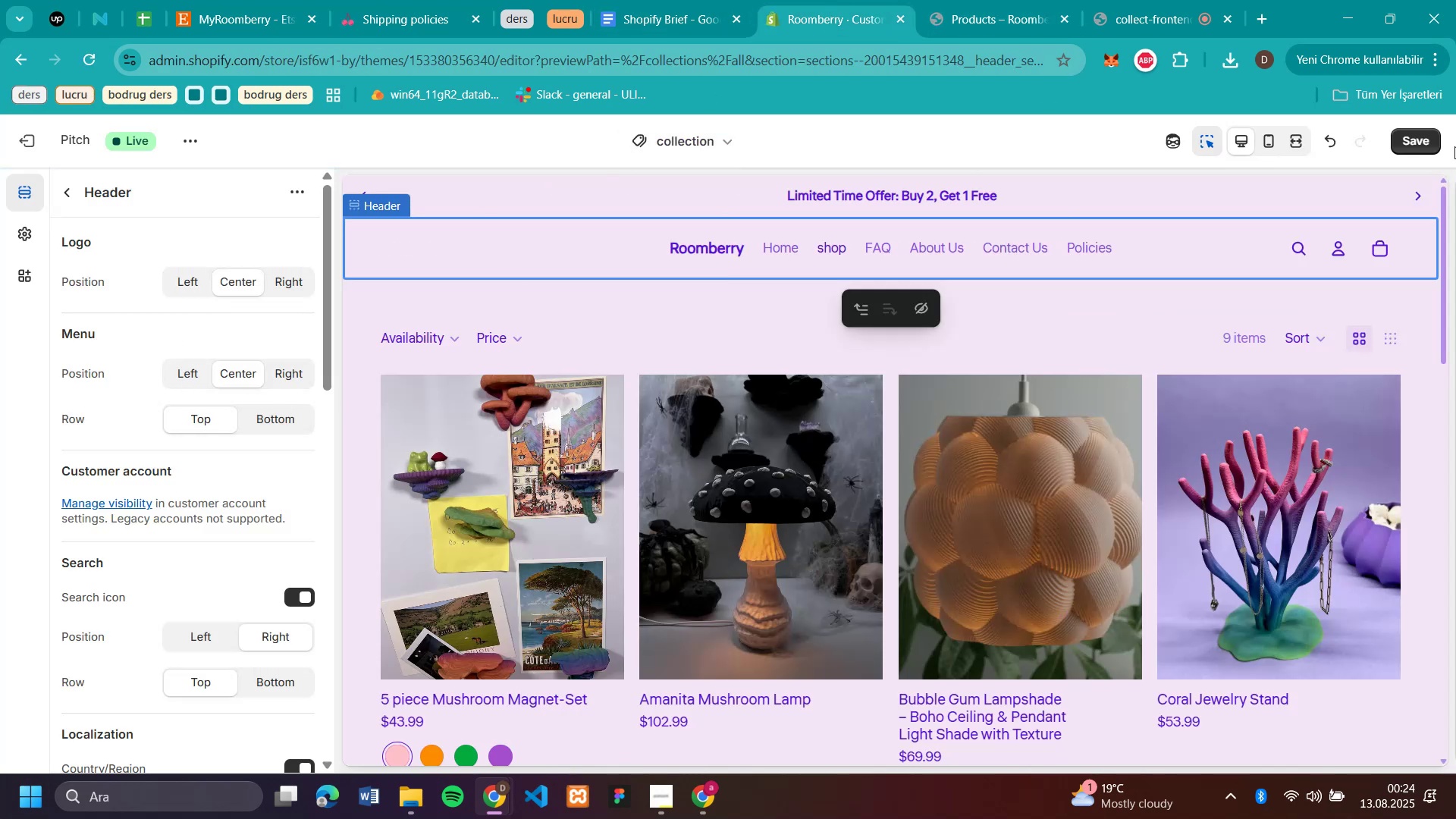 
left_click([1414, 149])
 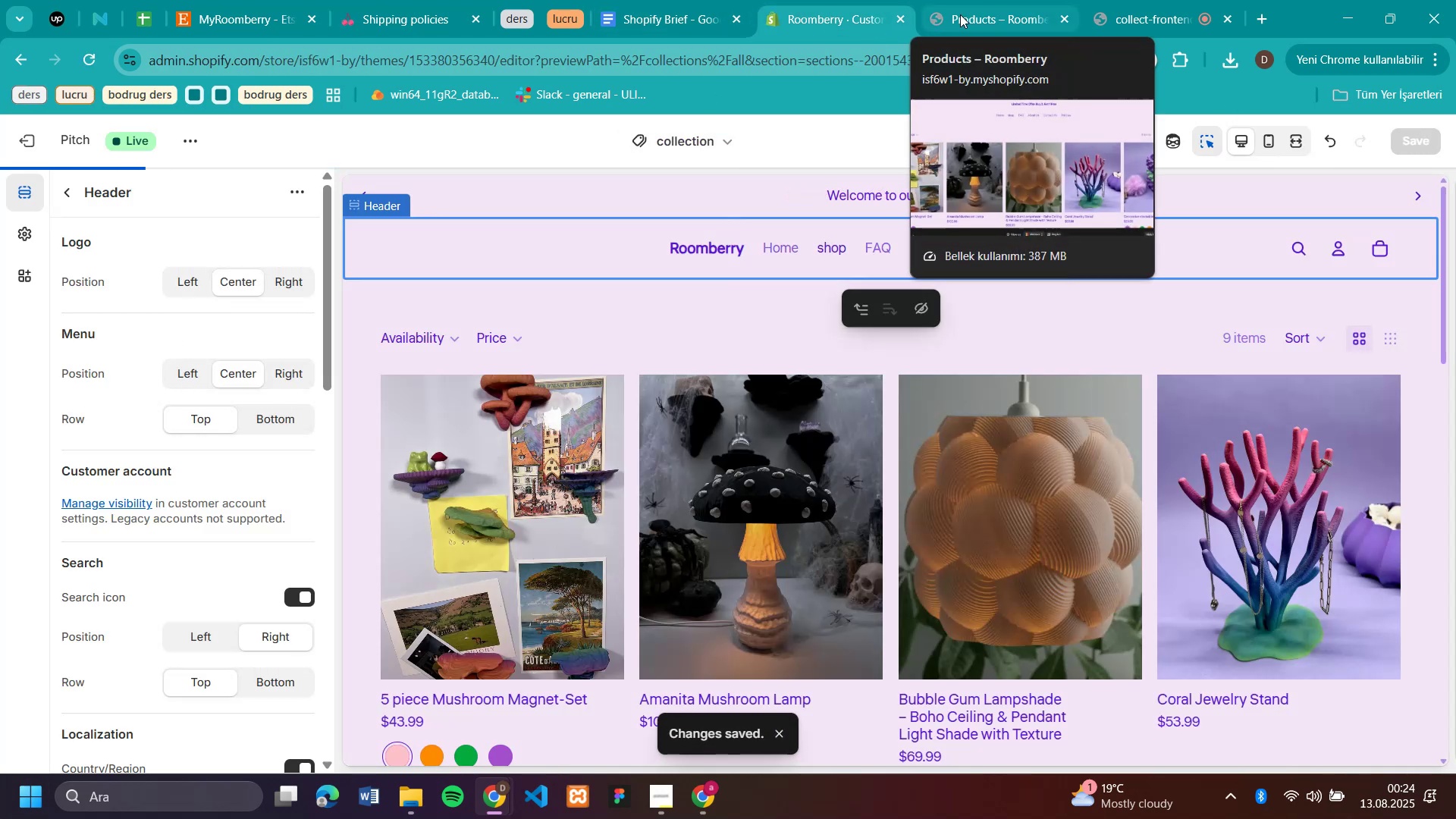 
left_click([960, 14])
 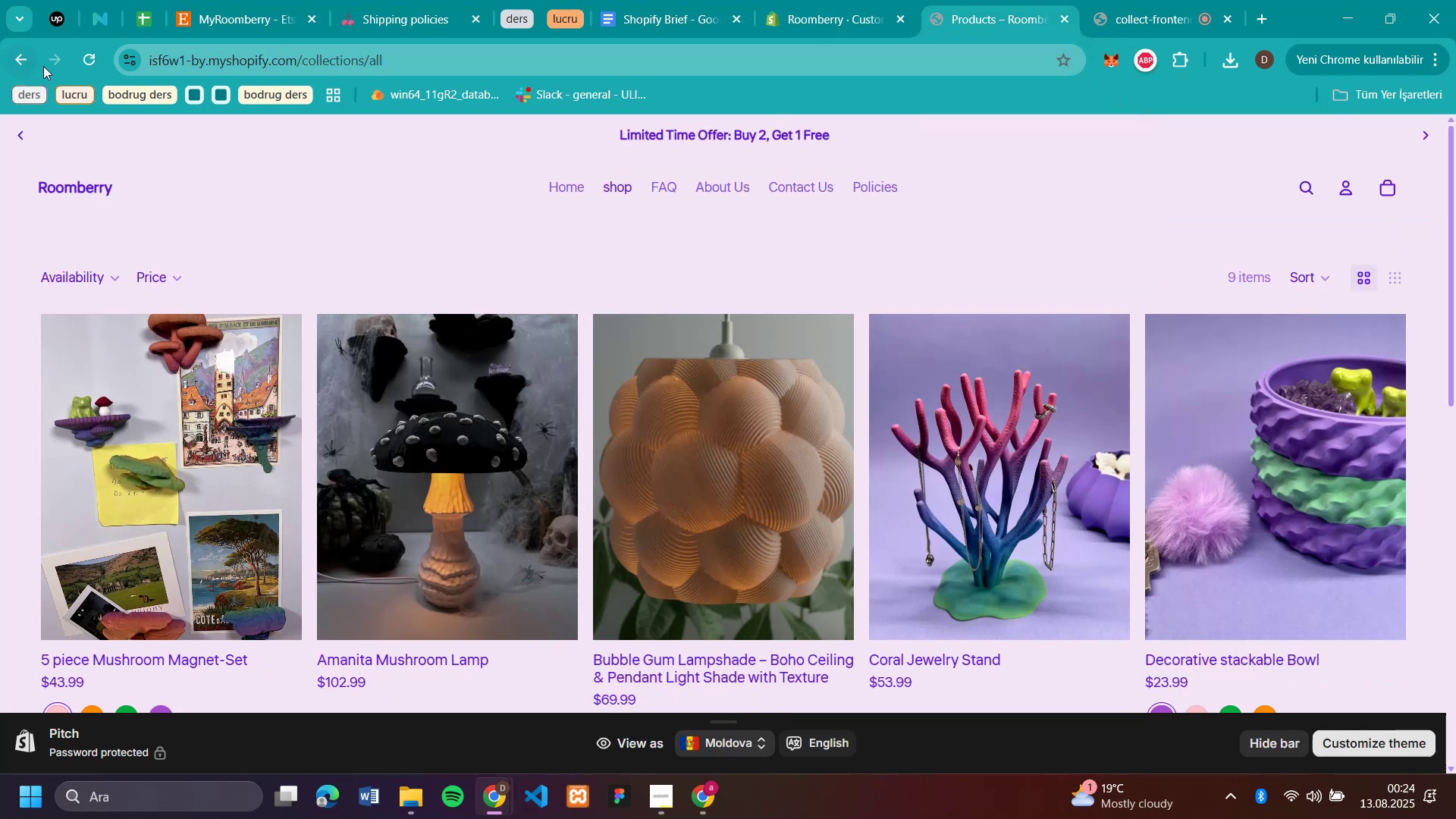 
left_click([89, 67])
 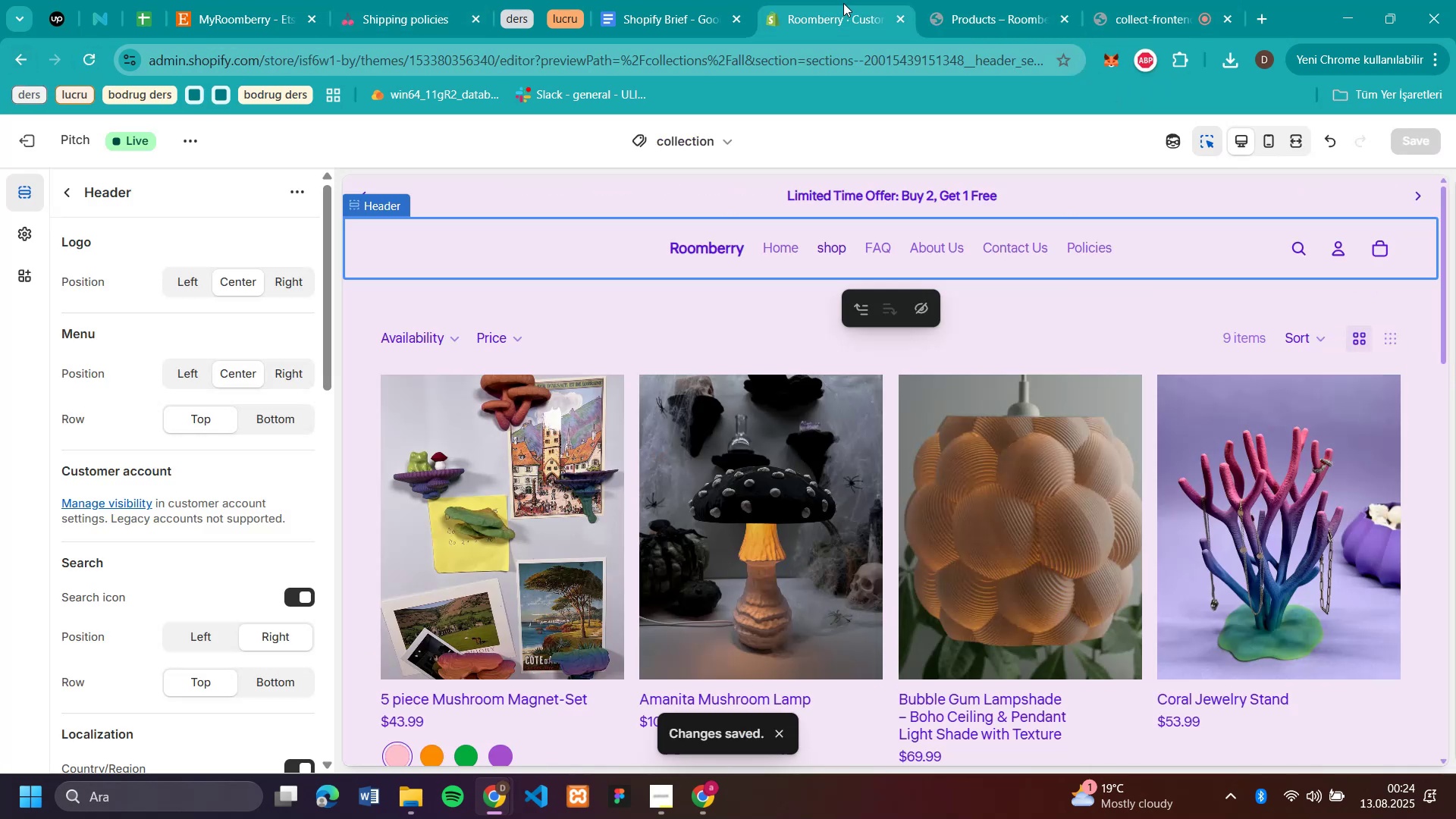 
wait(5.61)
 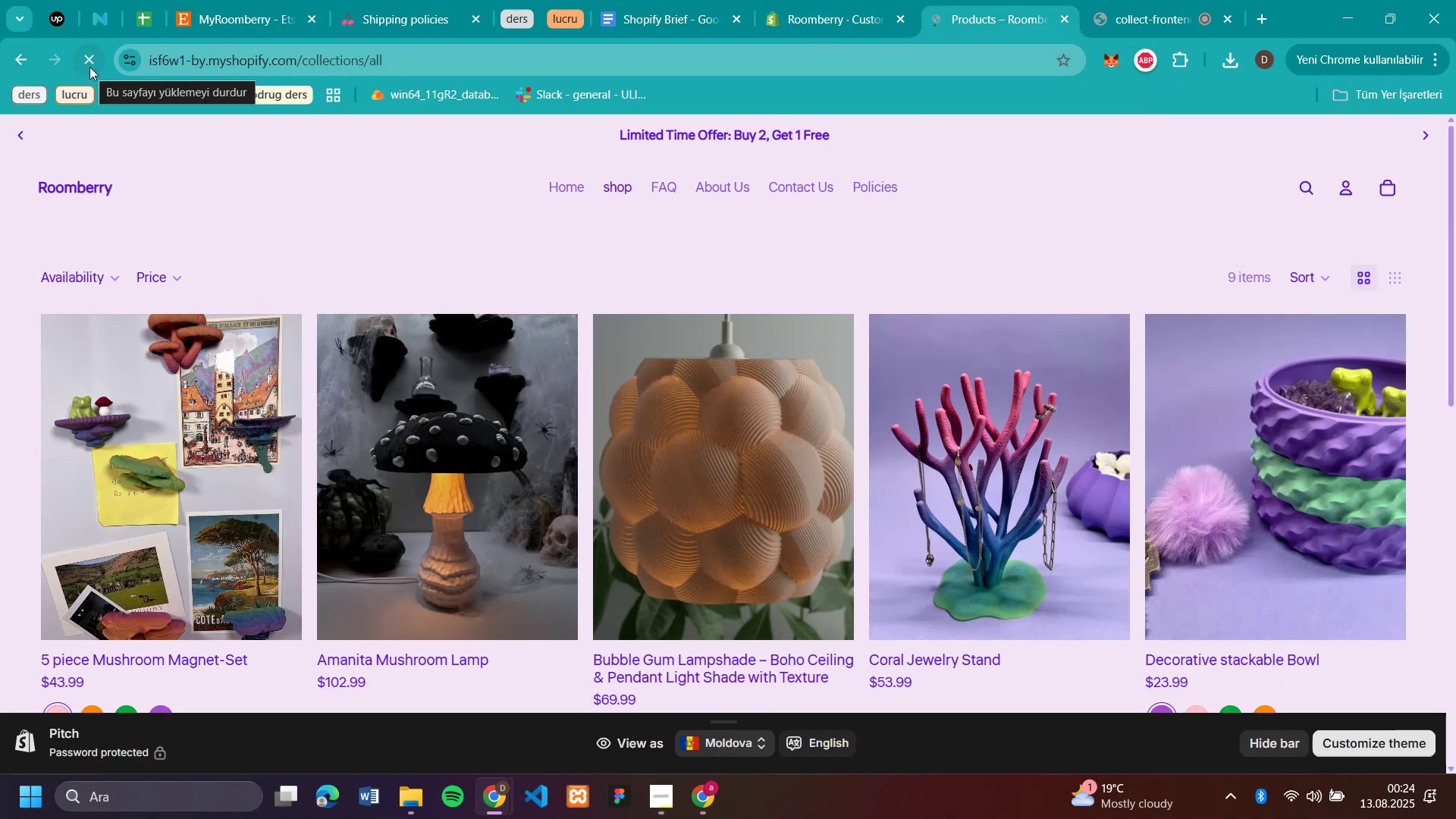 
scroll: coordinate [265, 476], scroll_direction: down, amount: 5.0
 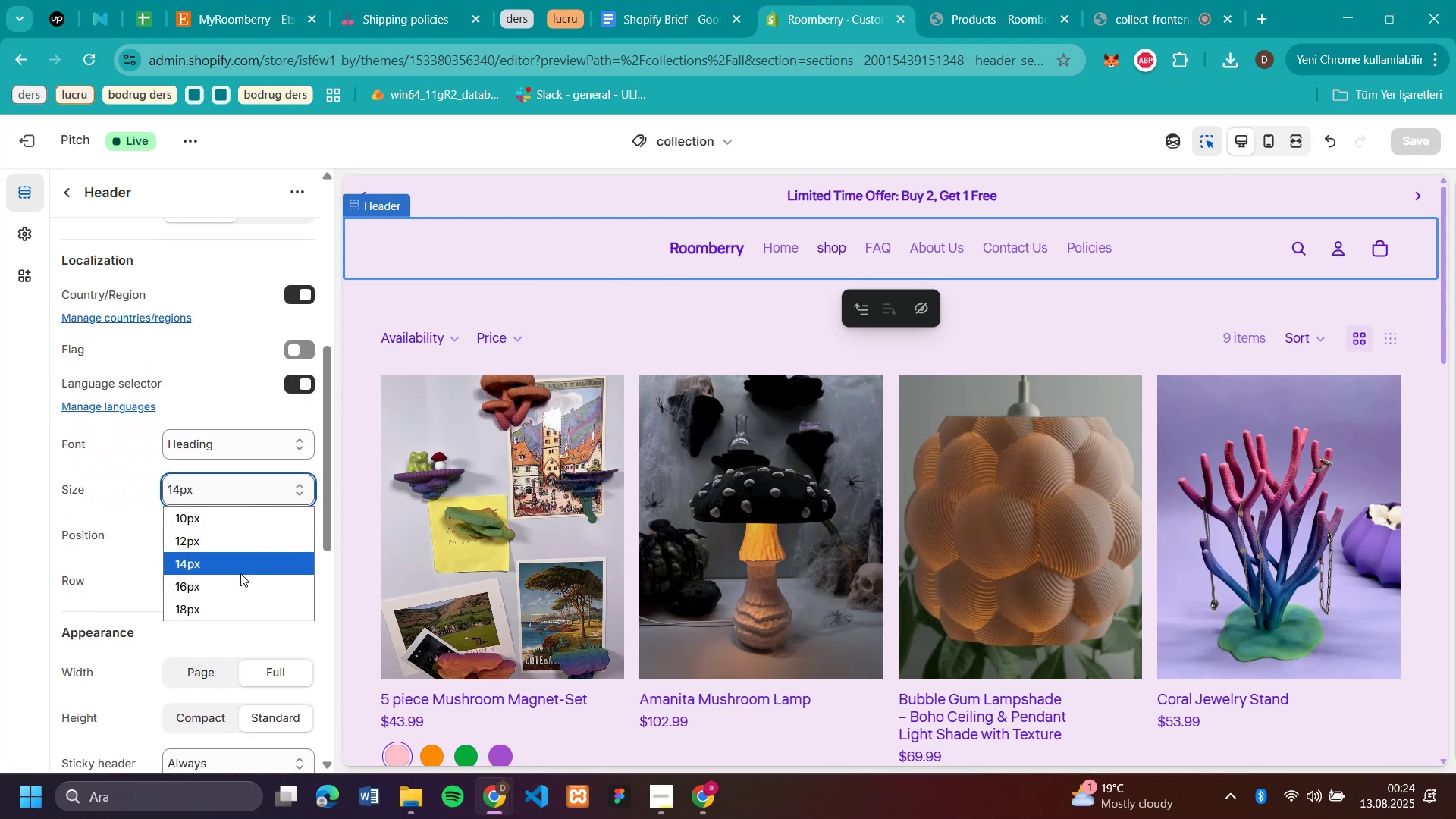 
left_click([216, 606])
 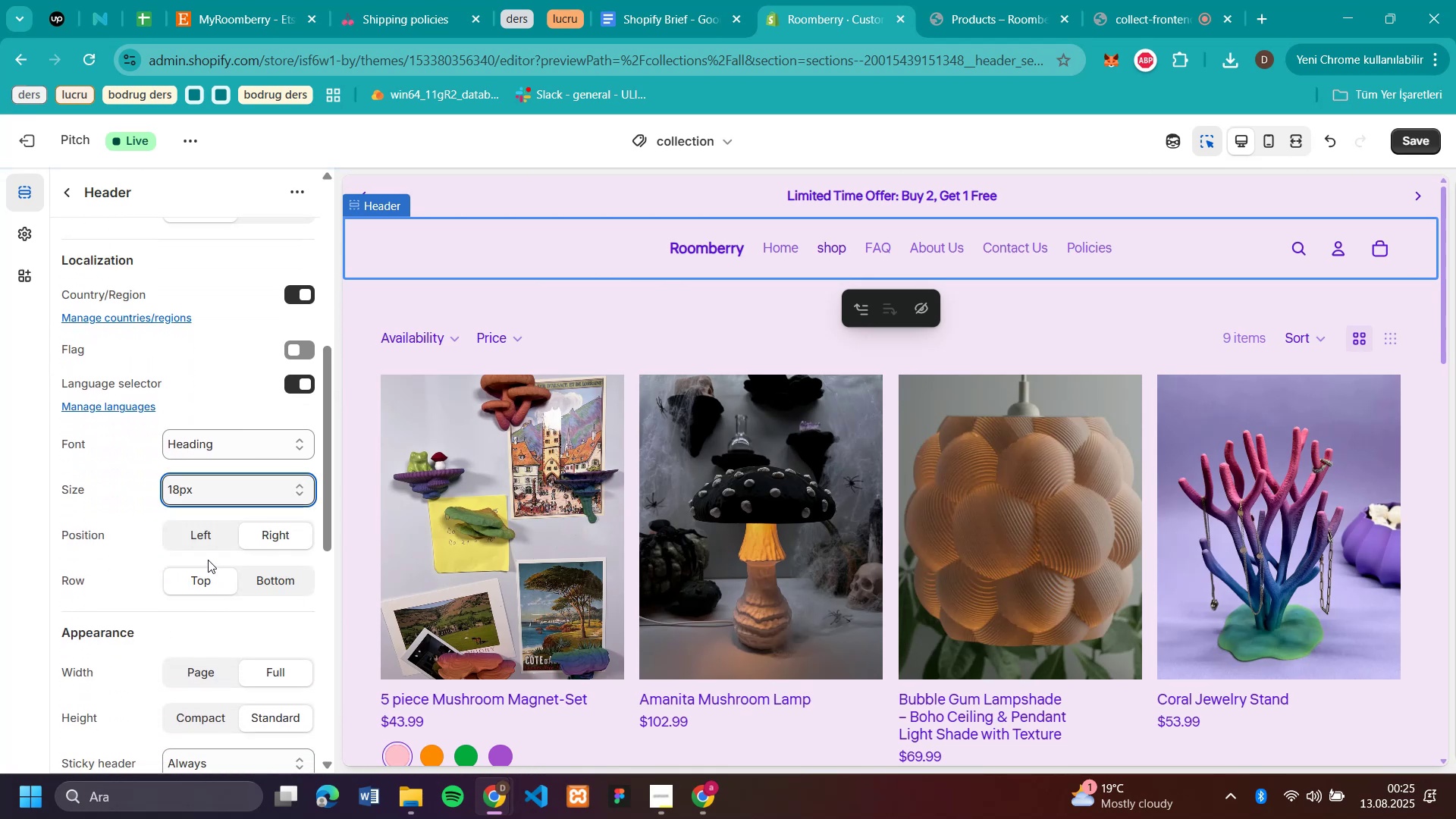 
left_click([221, 490])
 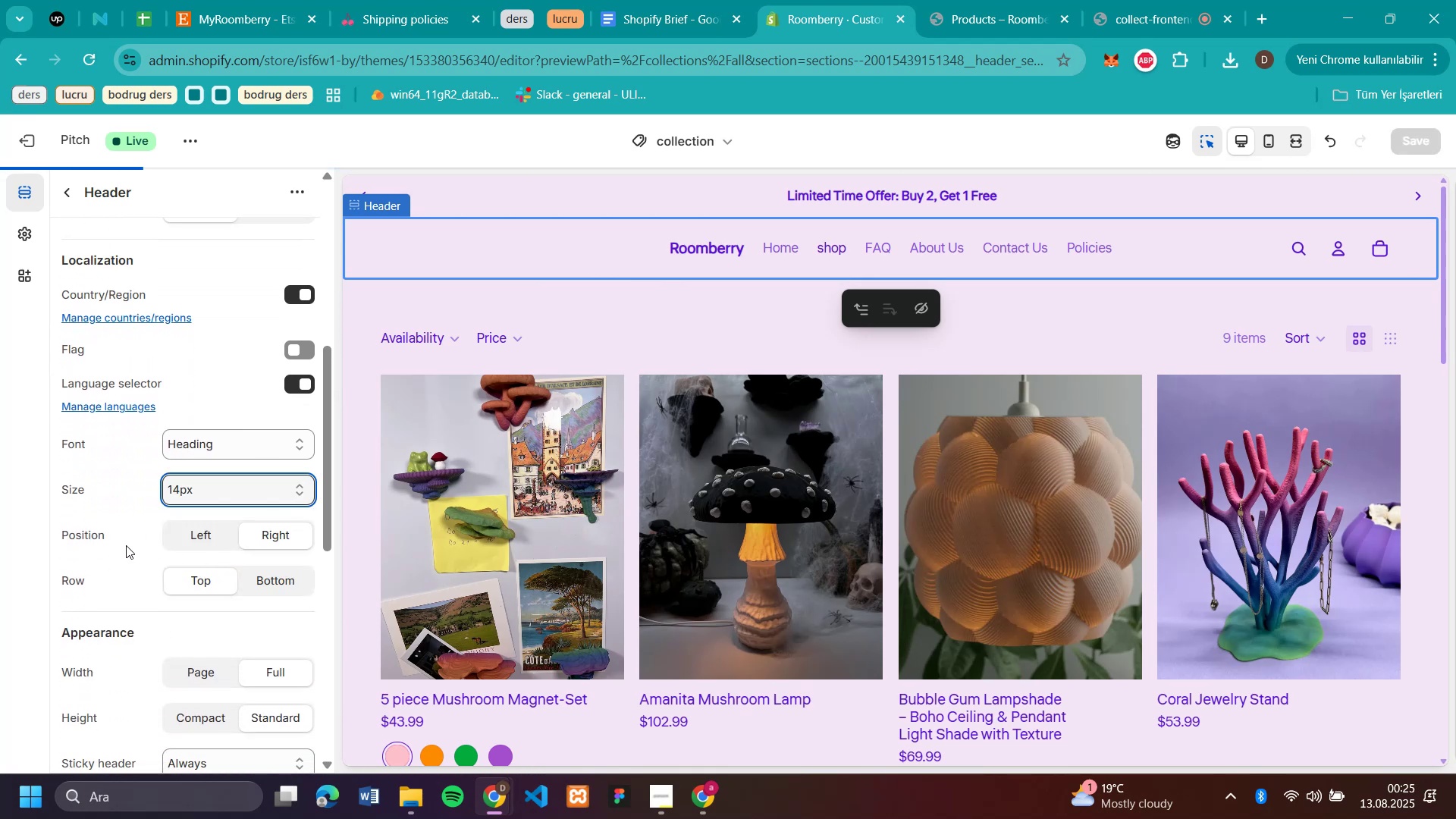 
scroll: coordinate [172, 557], scroll_direction: down, amount: 13.0
 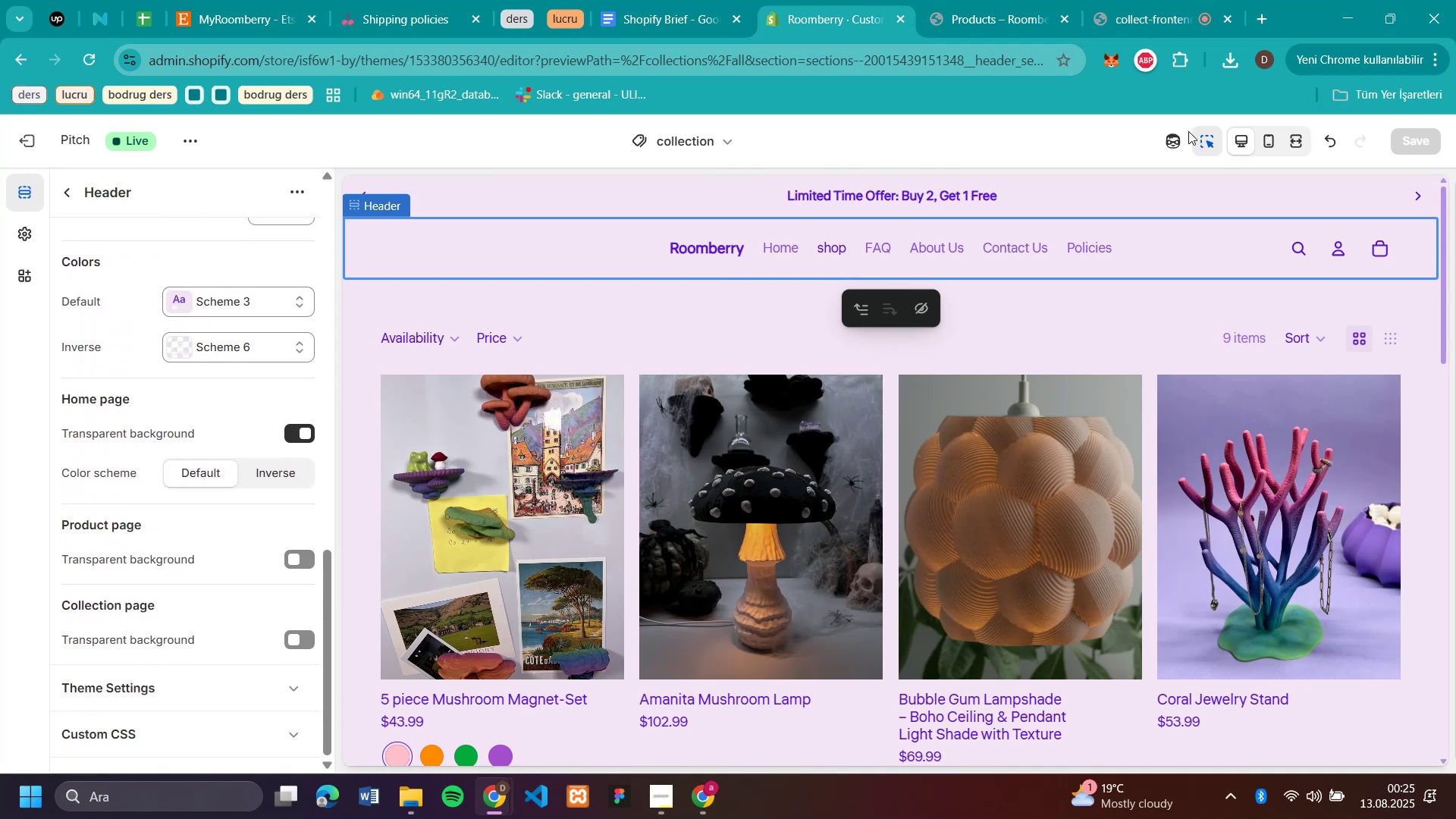 
scroll: coordinate [1048, 256], scroll_direction: up, amount: 7.0
 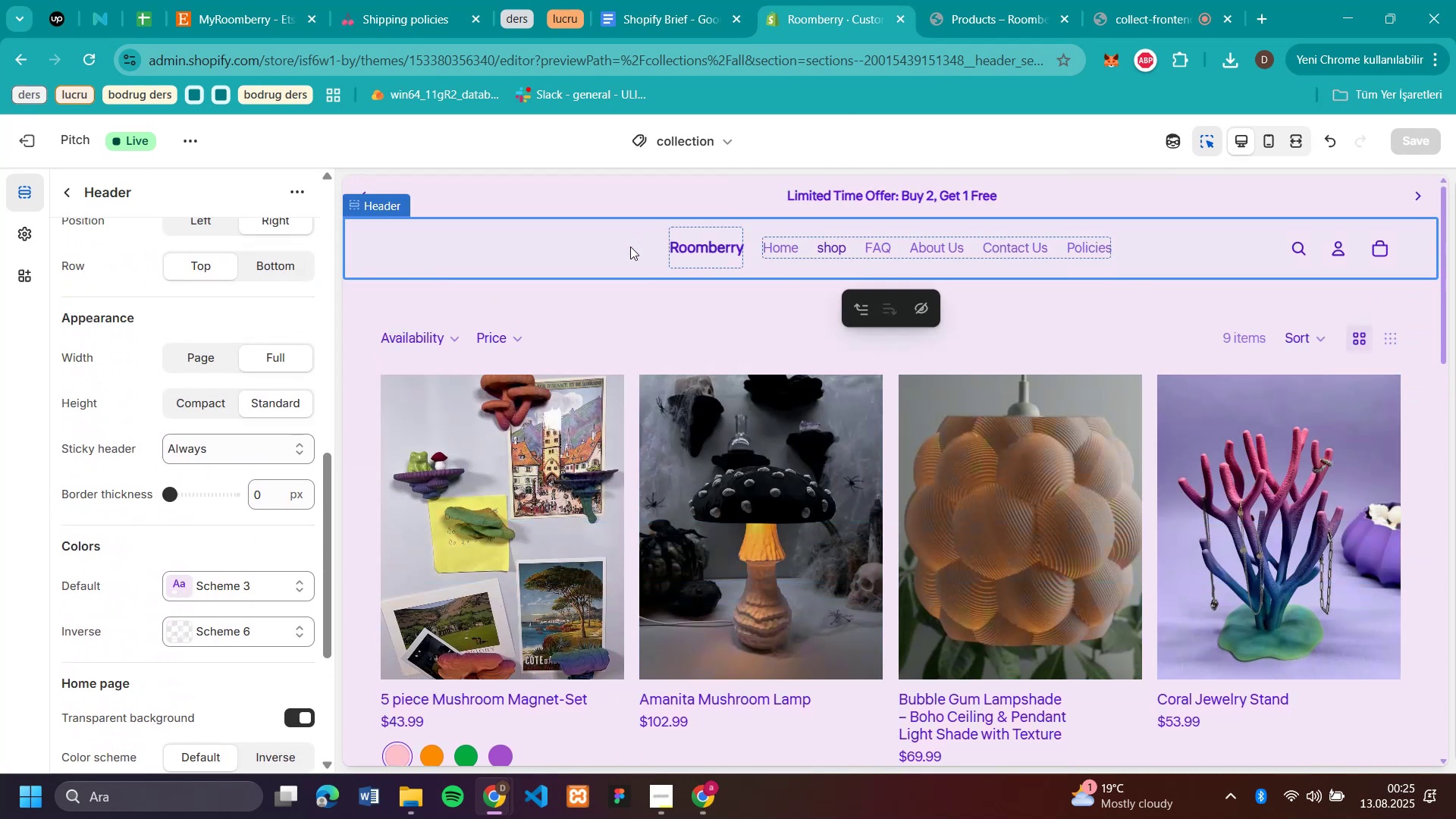 
left_click([668, 240])
 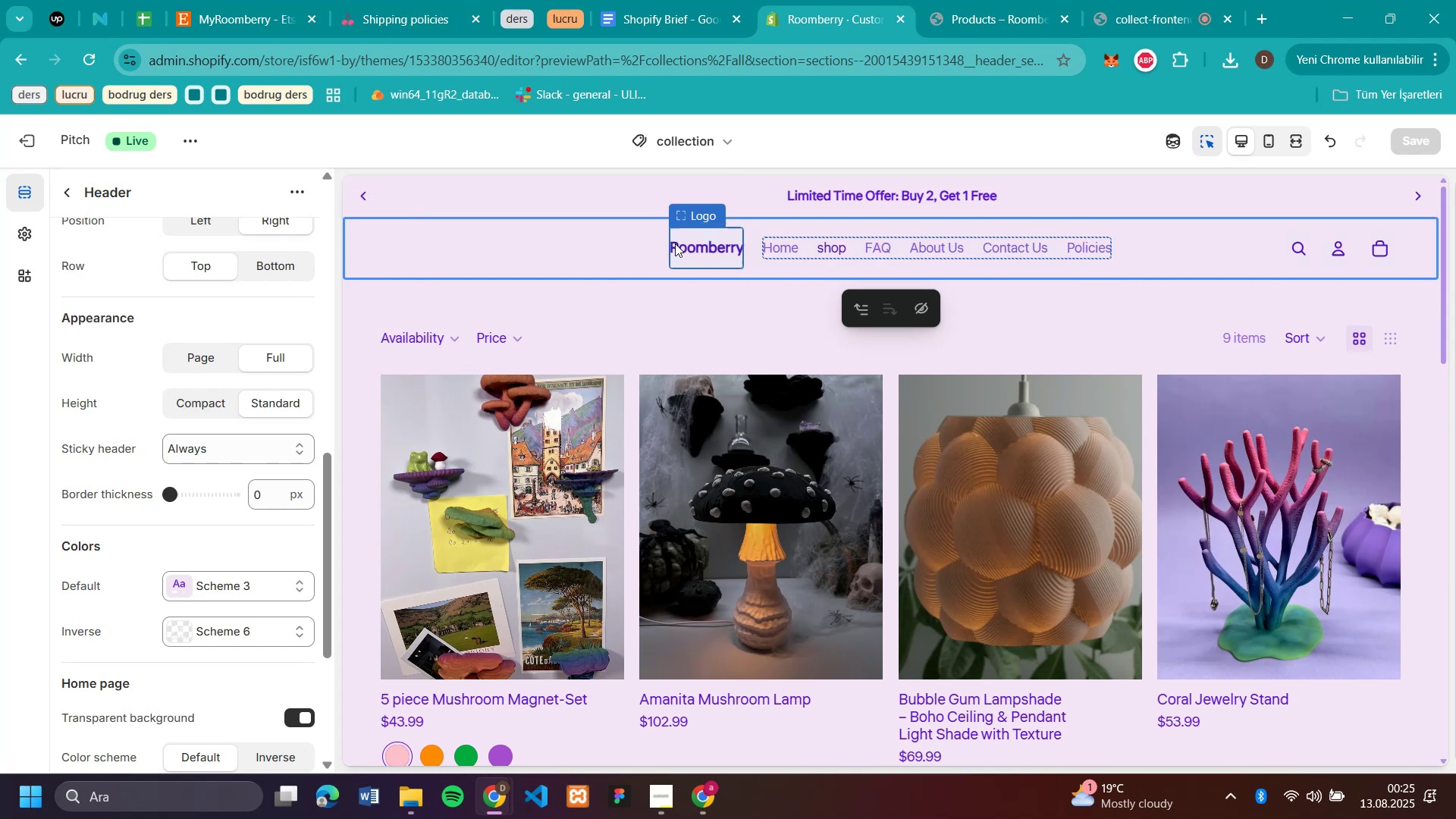 
left_click([682, 245])
 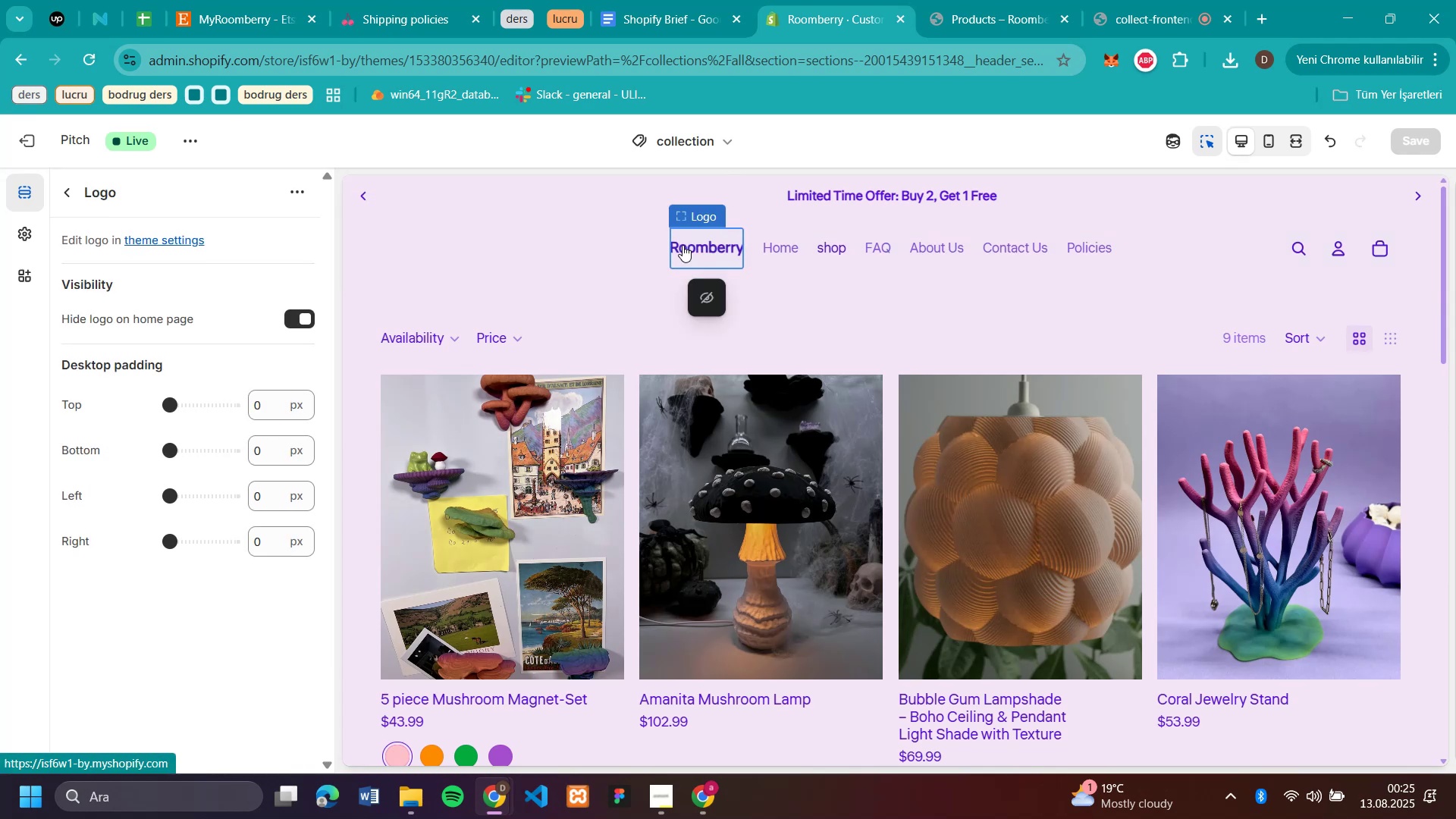 
left_click([682, 245])
 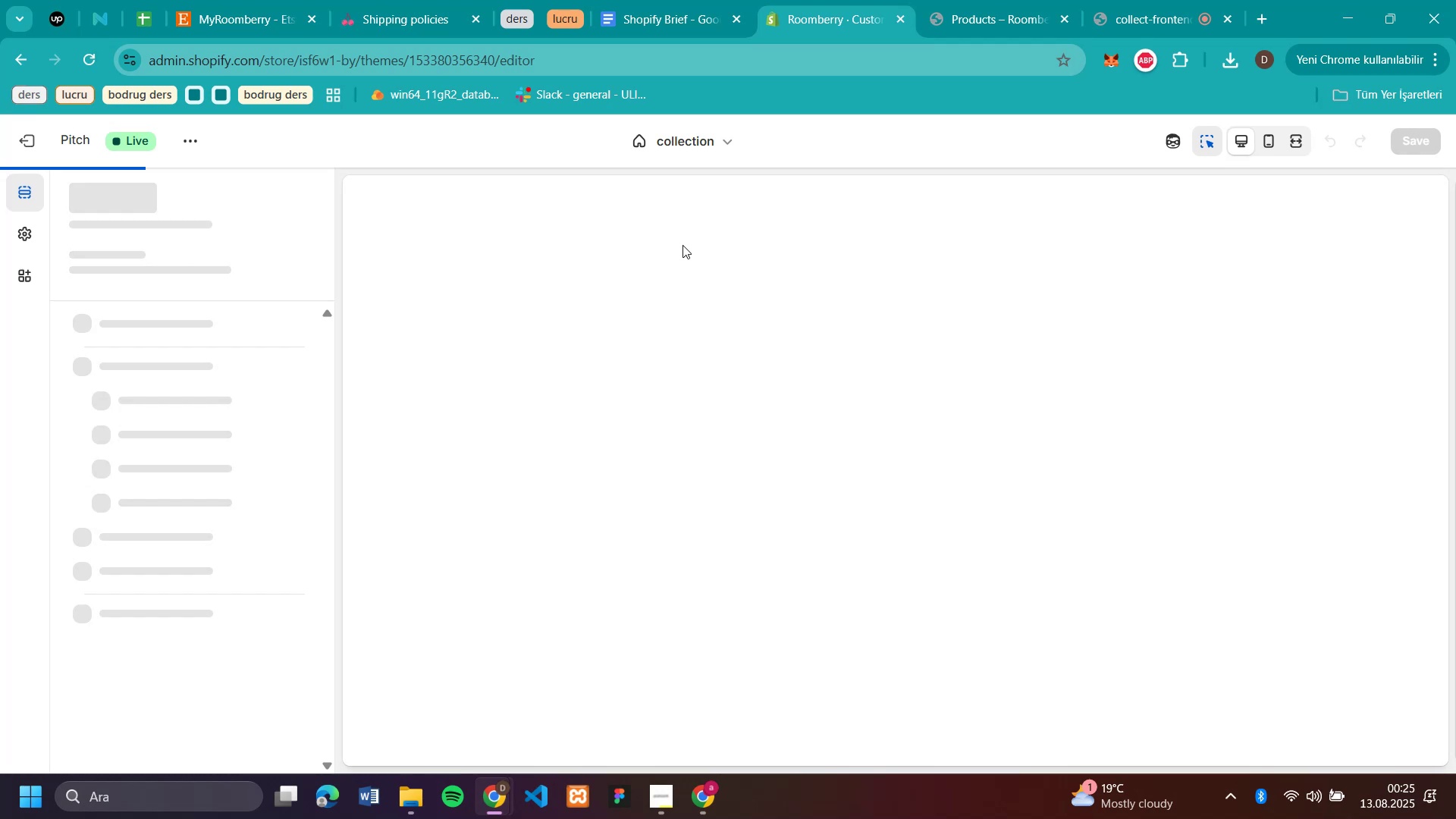 
wait(25.14)
 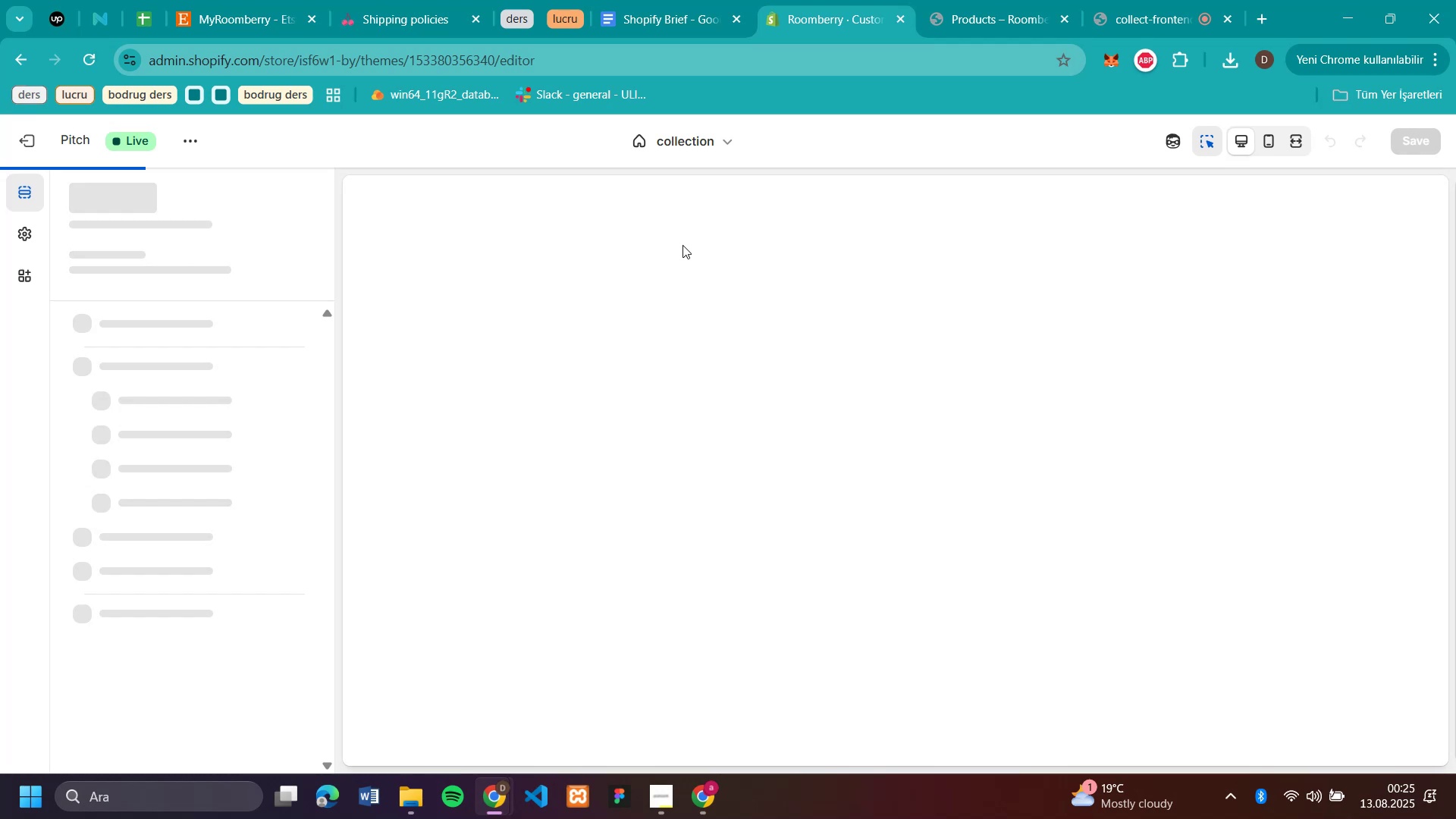 
left_click([15, 143])
 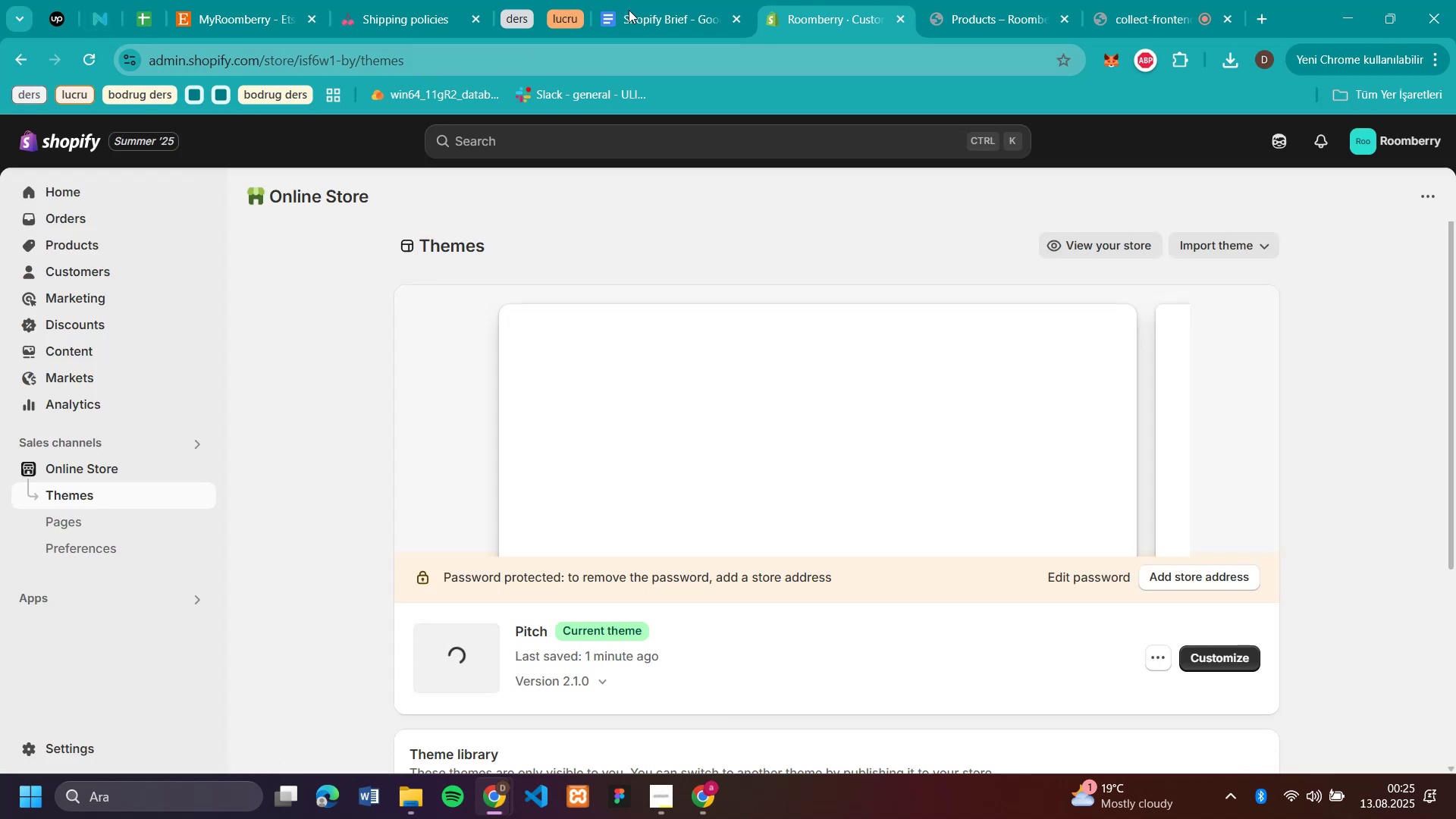 
left_click([978, 18])
 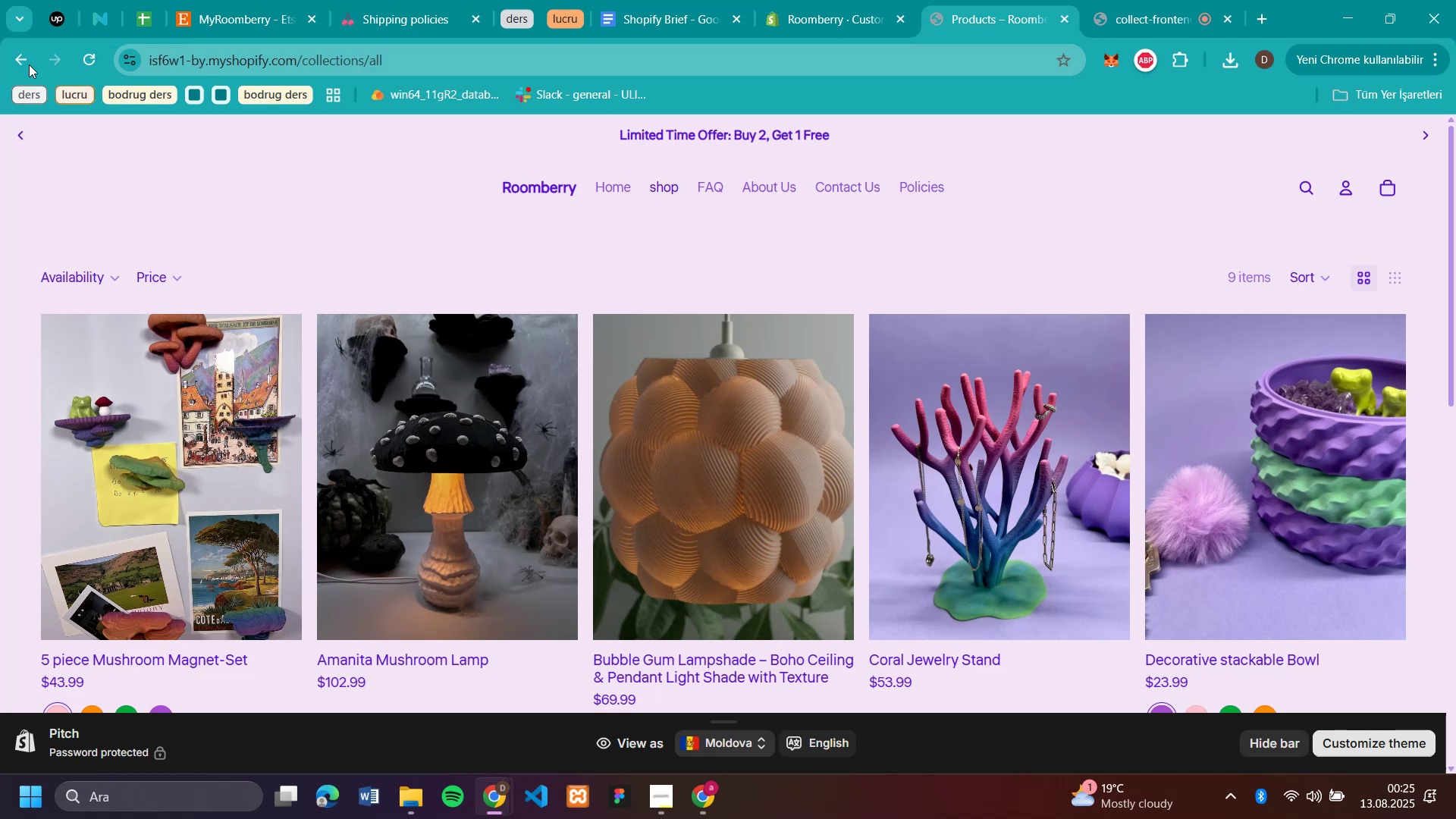 
left_click([87, 58])
 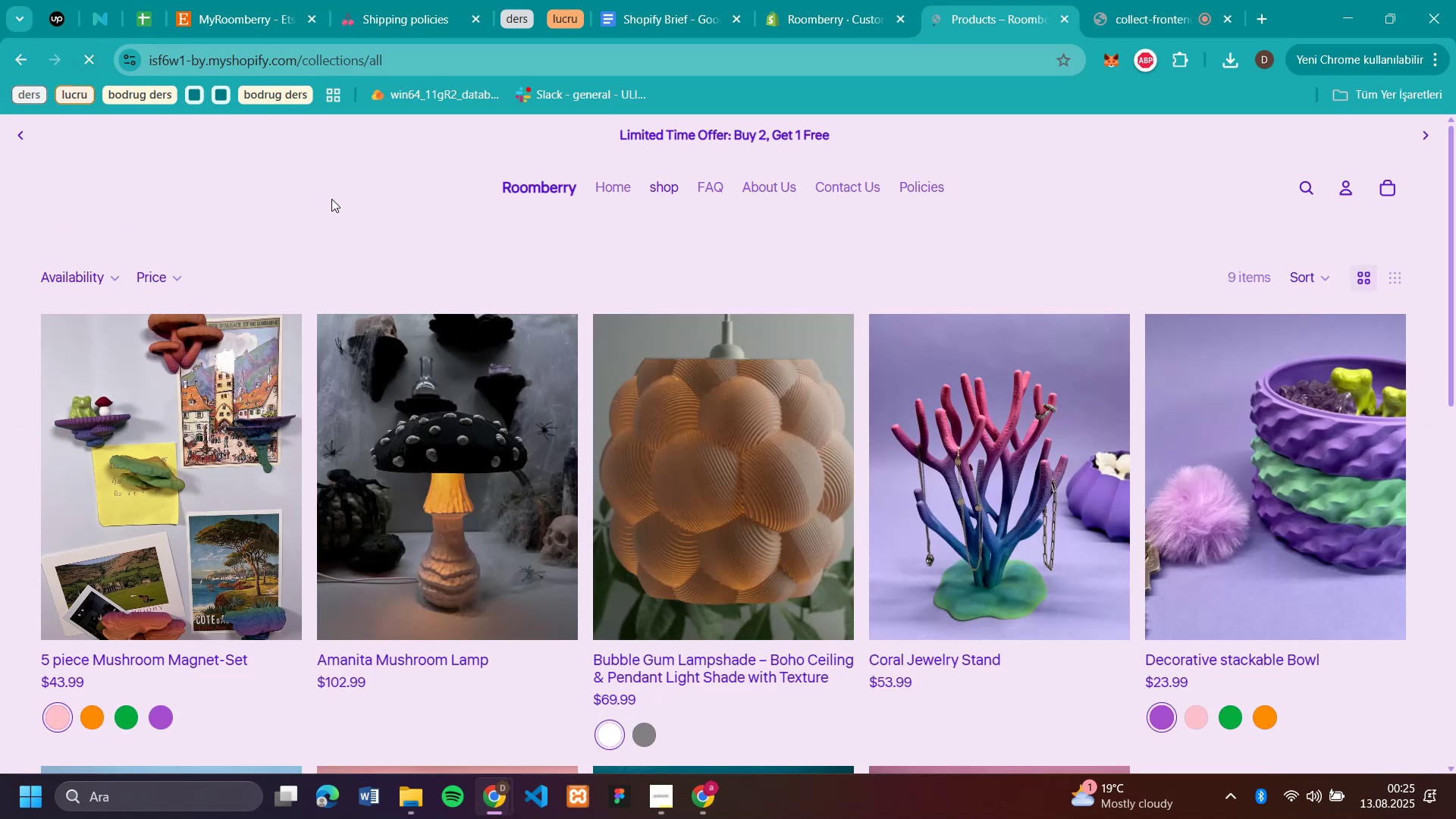 
left_click([576, 188])
 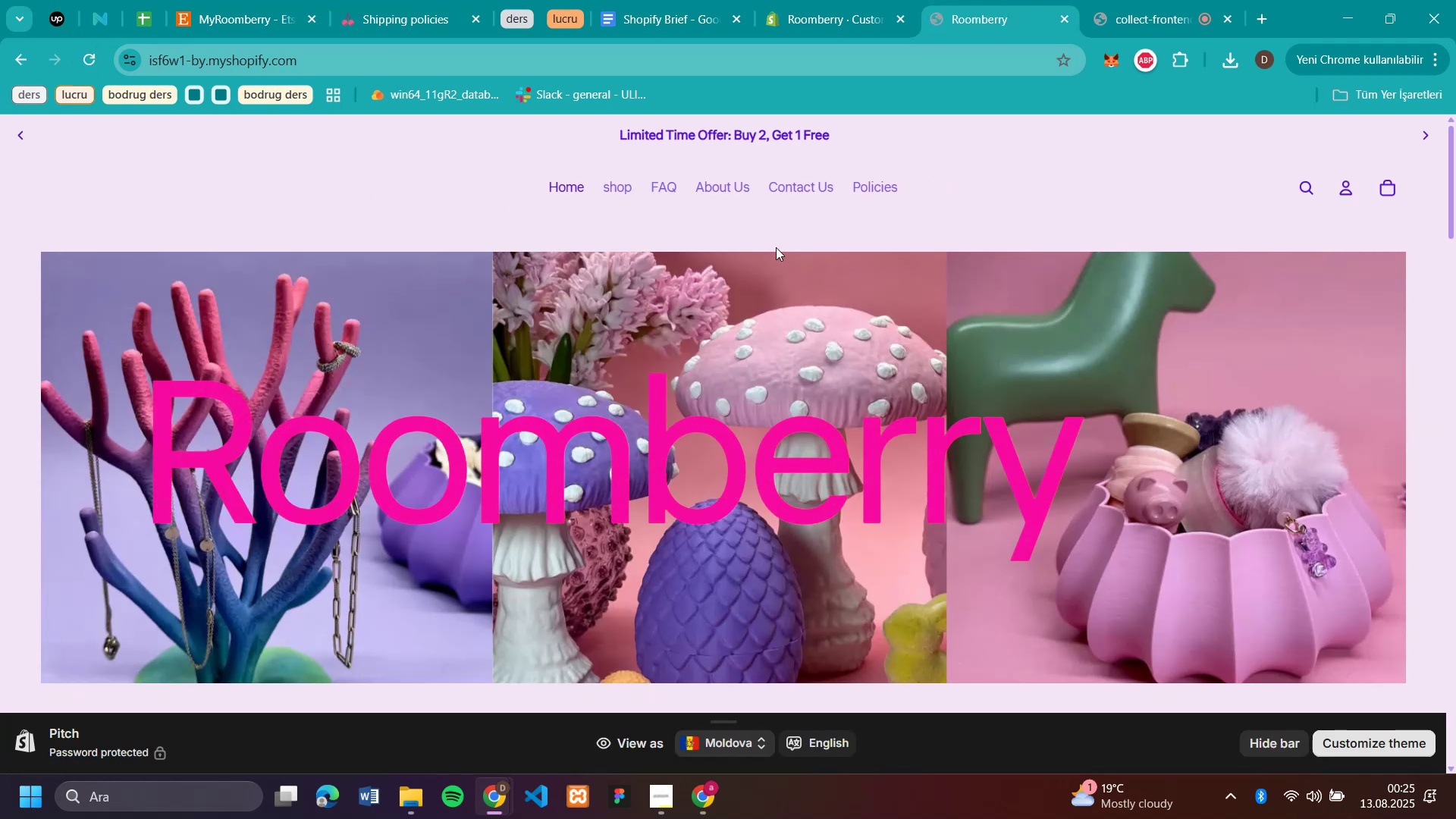 
scroll: coordinate [1415, 367], scroll_direction: down, amount: 36.0
 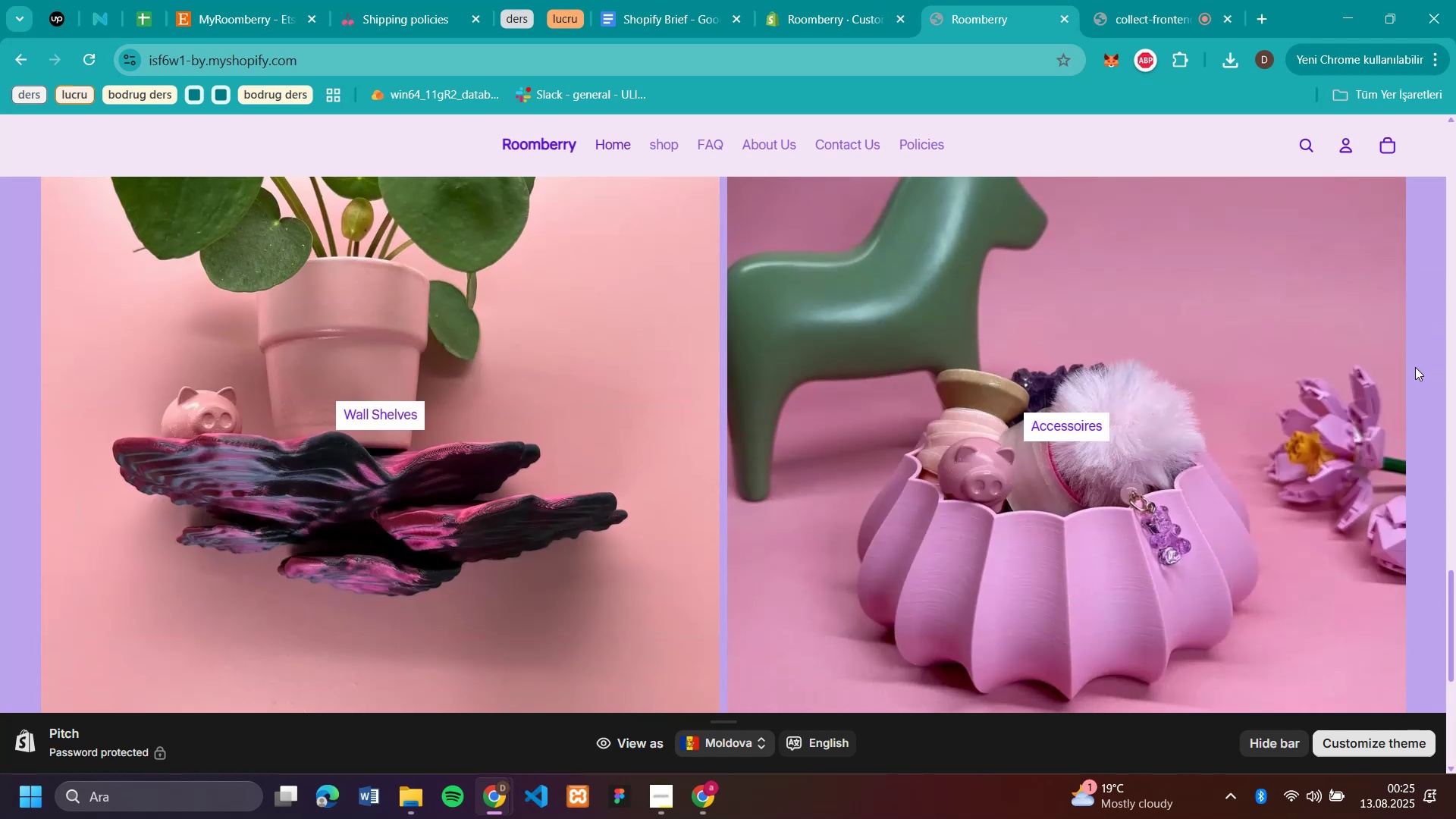 
scroll: coordinate [1328, 272], scroll_direction: up, amount: 22.0
 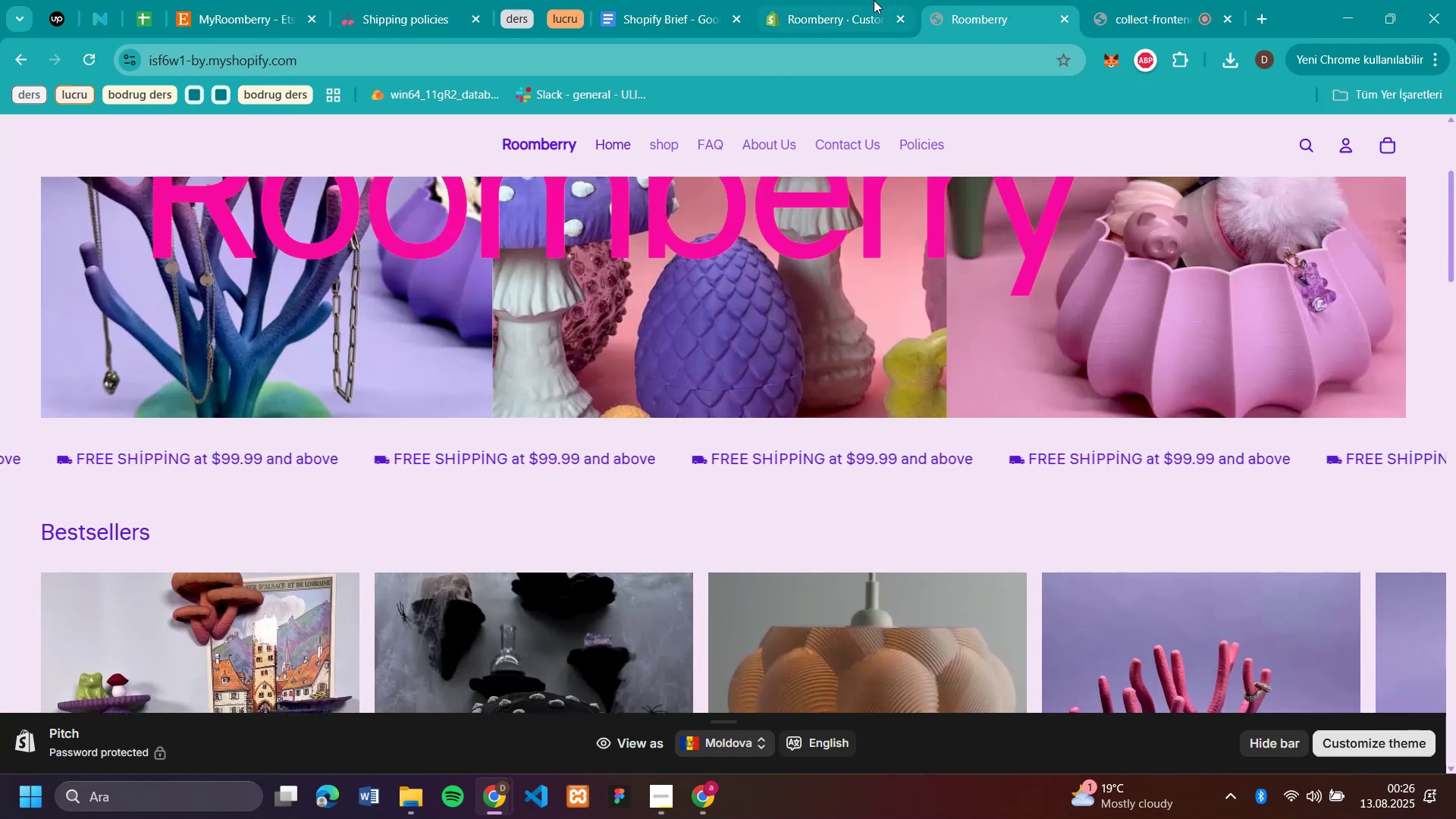 
left_click([865, 5])
 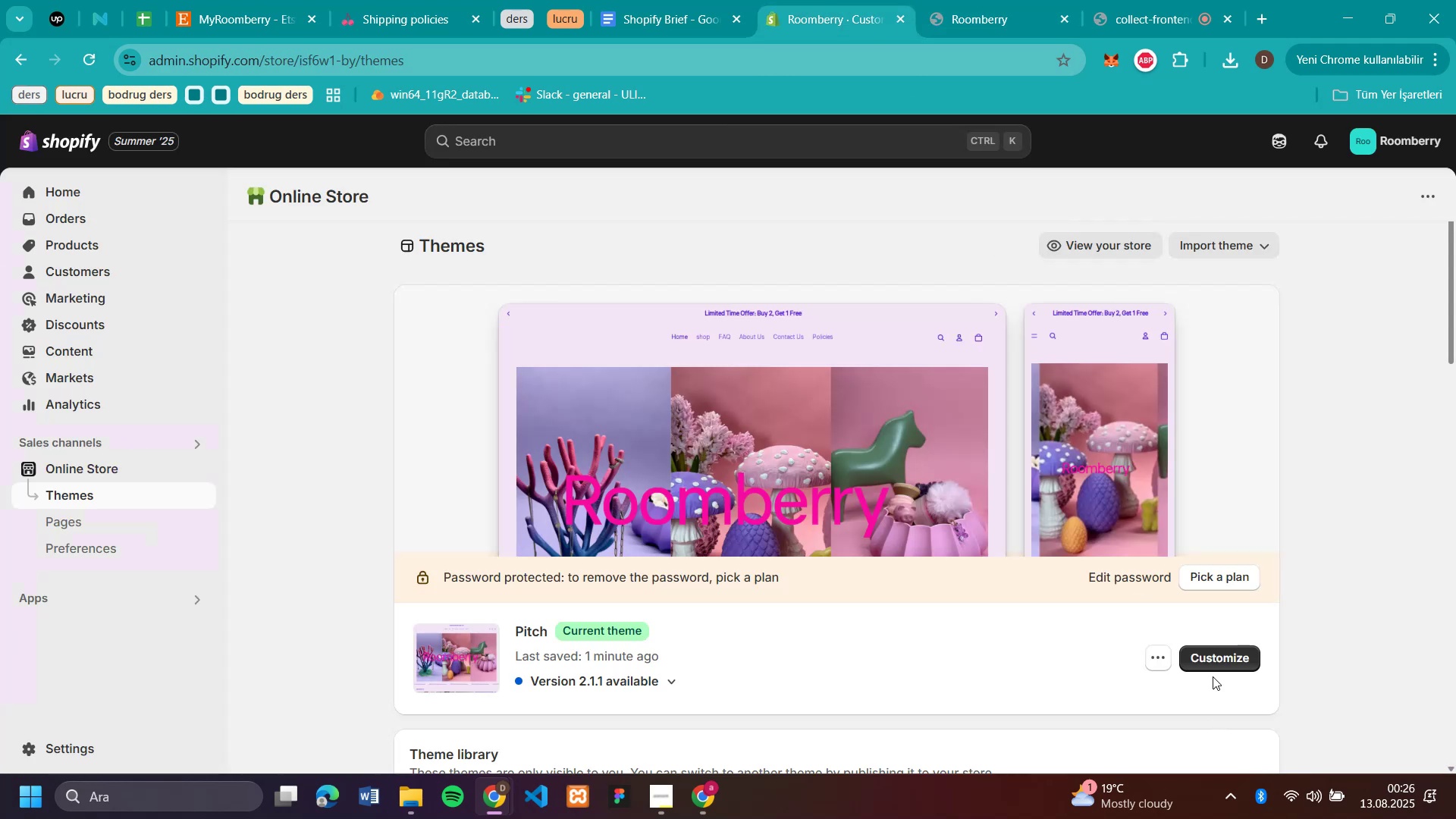 
left_click([1213, 660])
 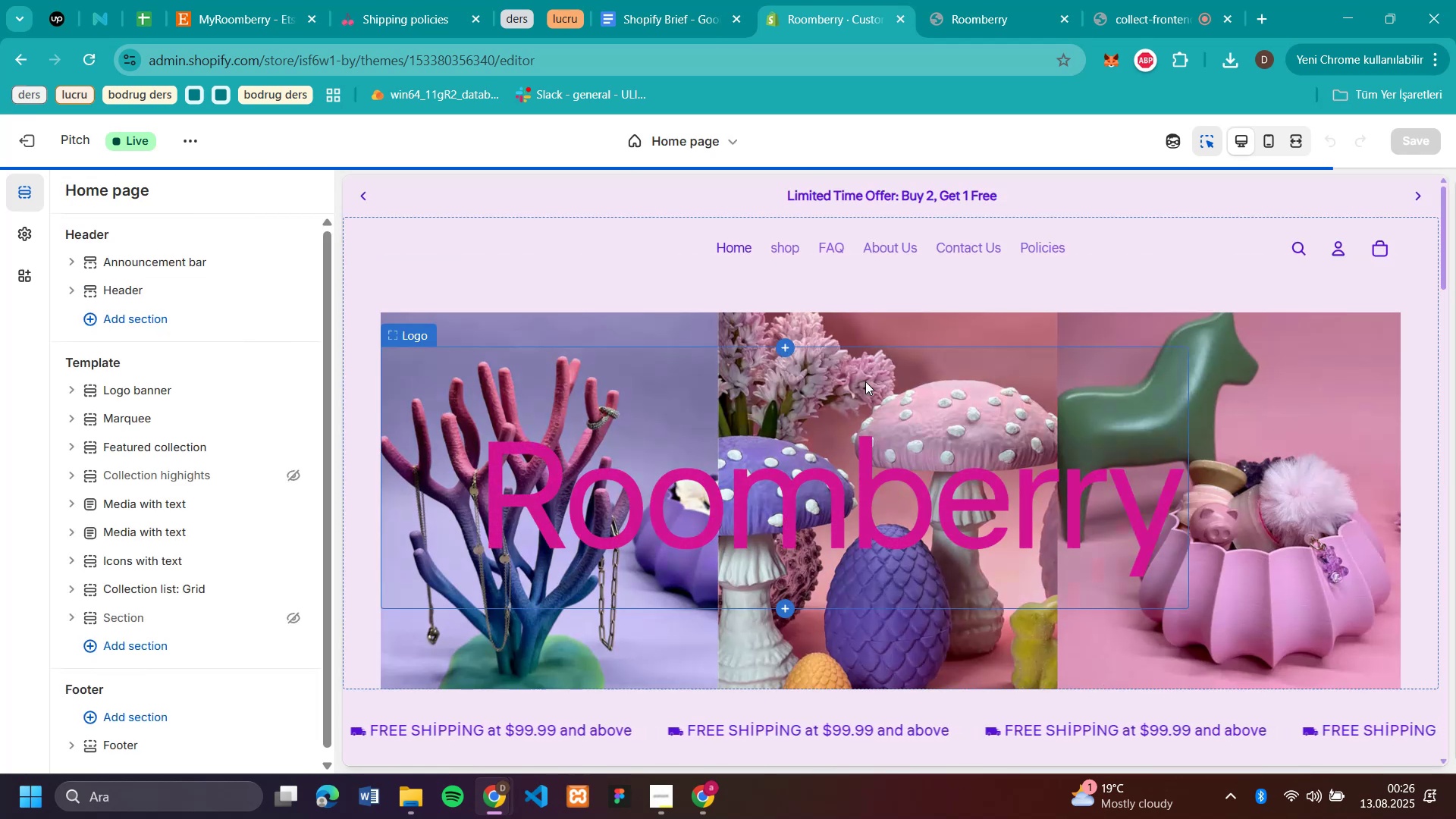 
left_click([828, 249])
 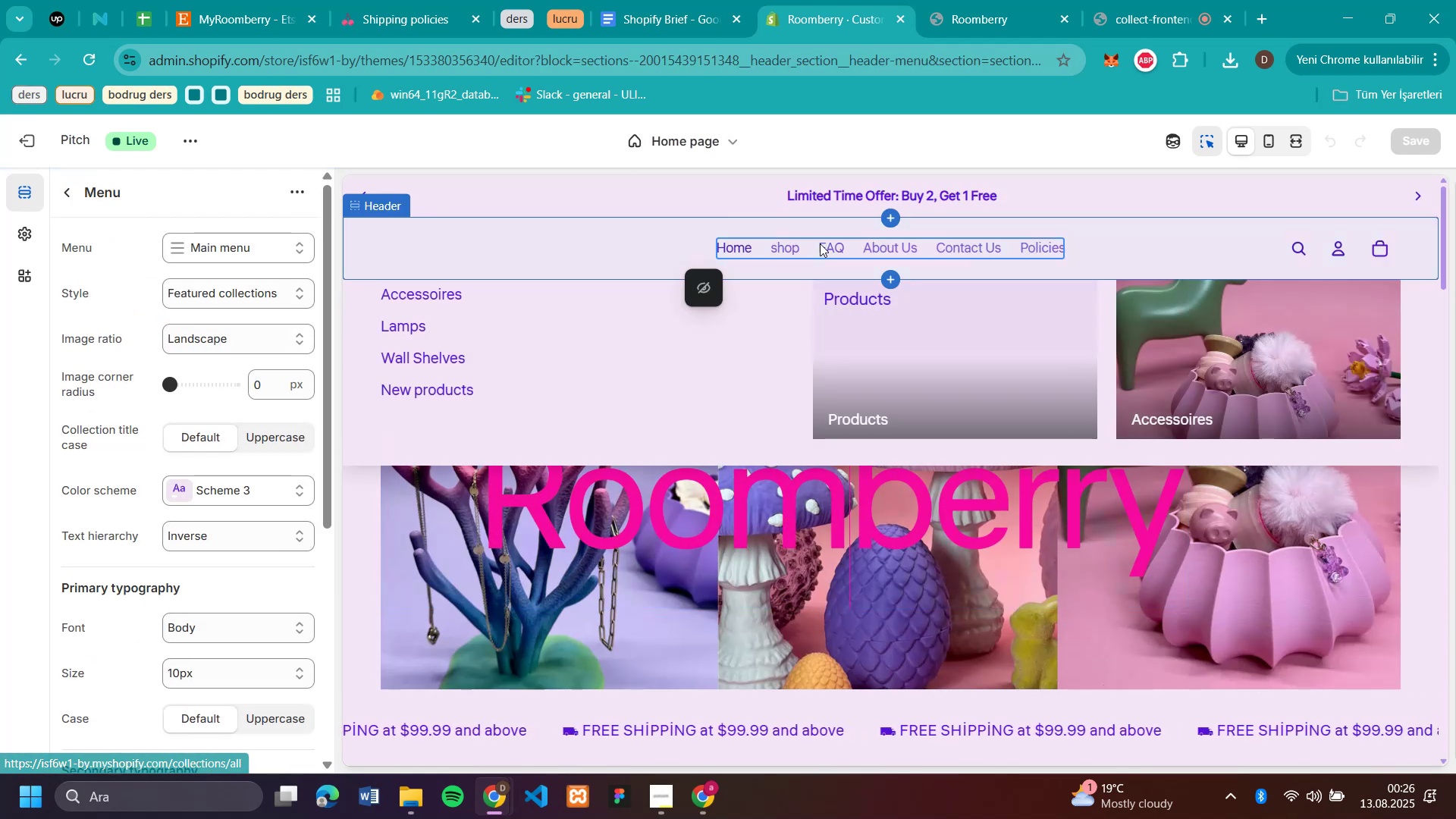 
left_click([820, 243])
 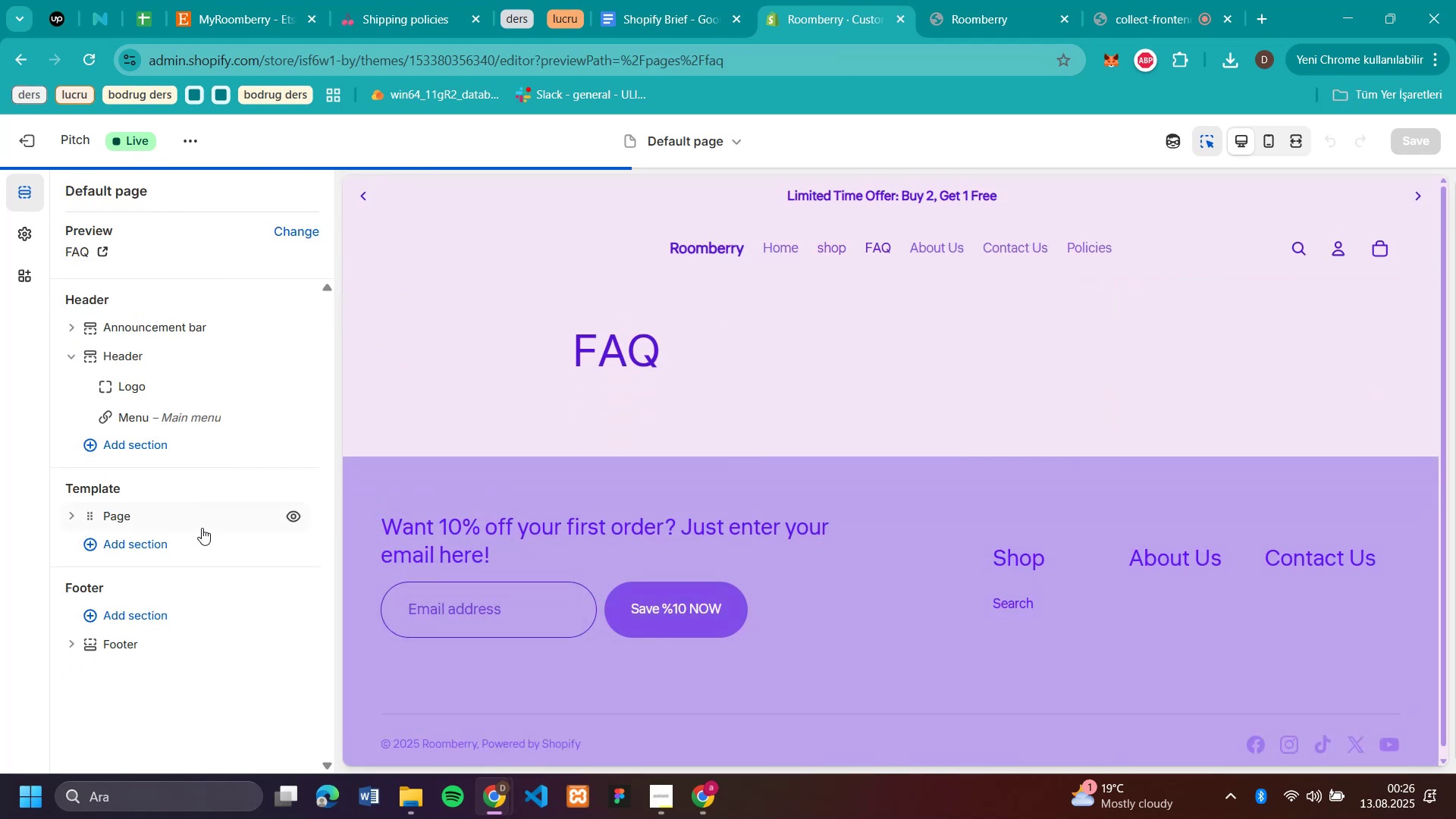 
left_click([143, 538])
 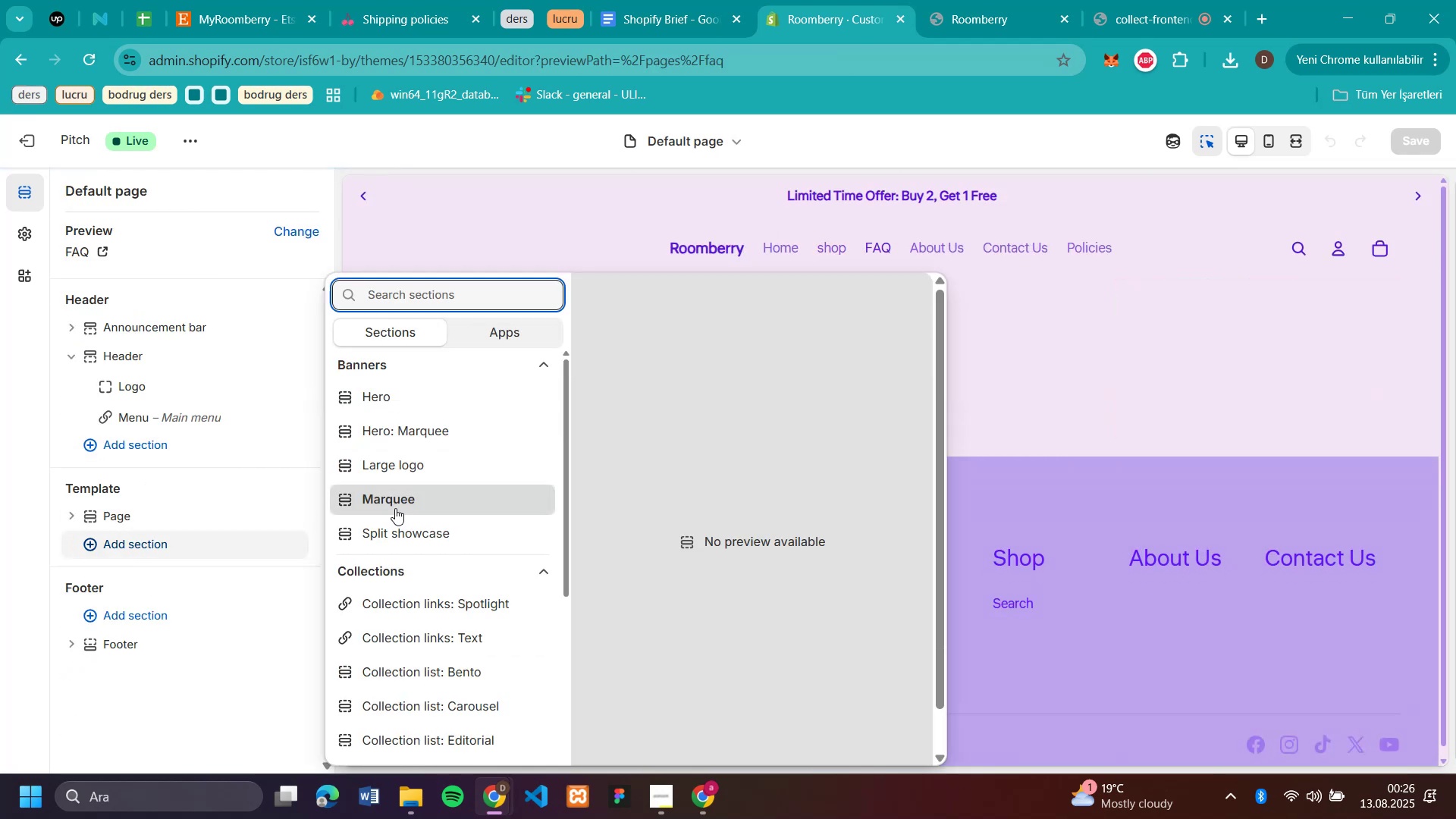 
scroll: coordinate [413, 499], scroll_direction: down, amount: 13.0
 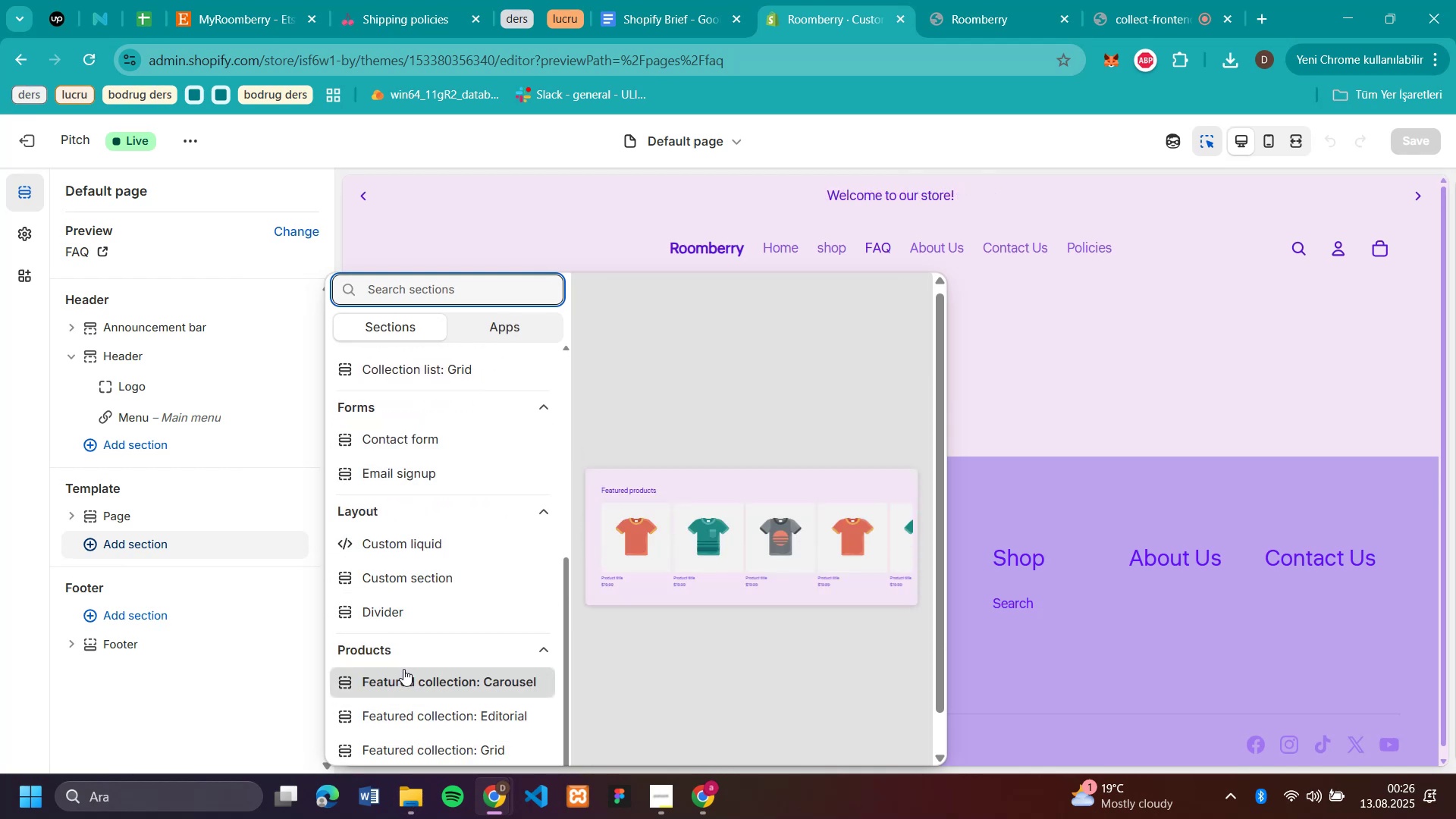 
wait(7.62)
 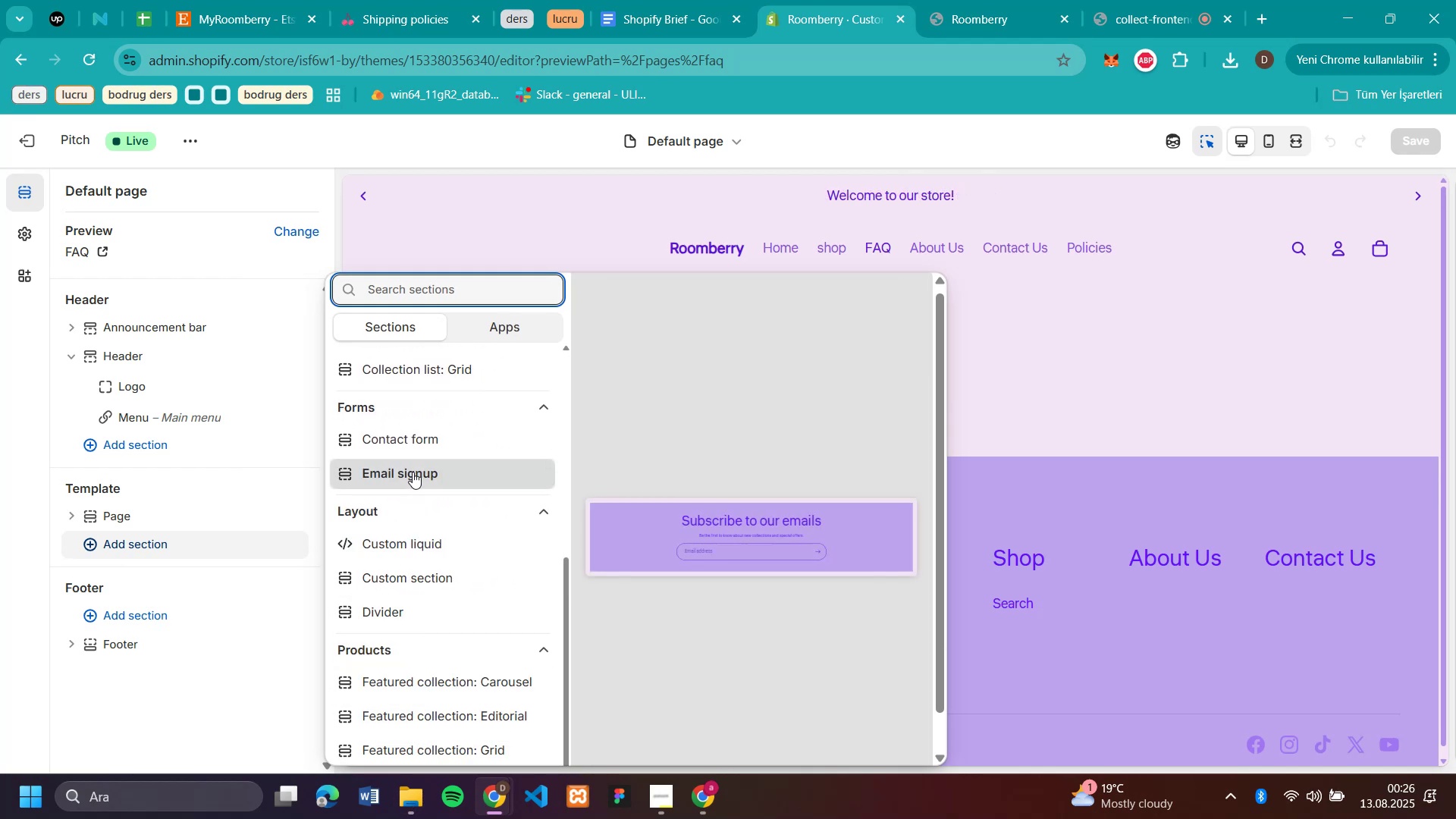 
scroll: coordinate [1184, 302], scroll_direction: up, amount: 14.0
 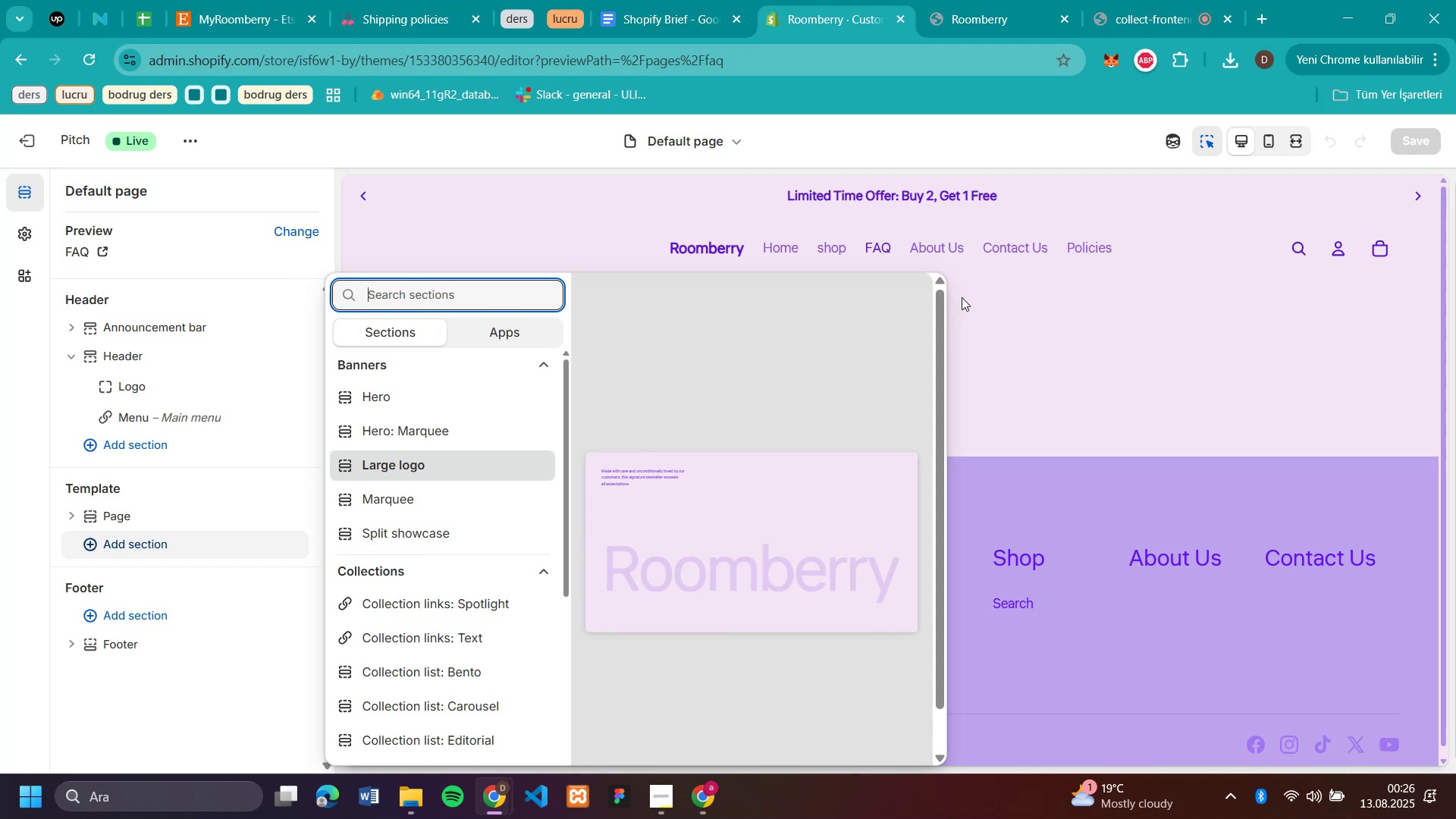 
mouse_move([955, 14])
 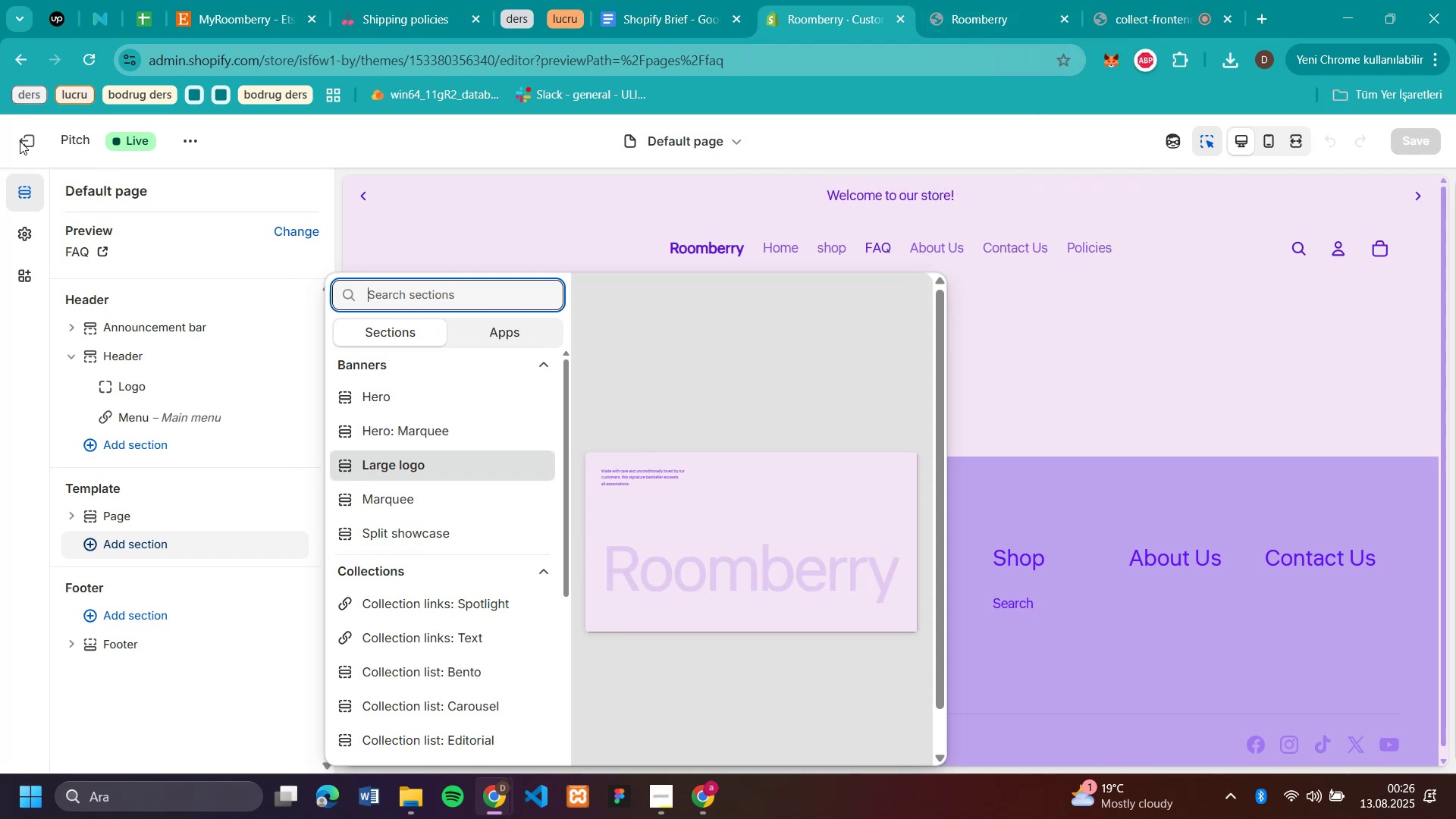 
left_click([20, 141])
 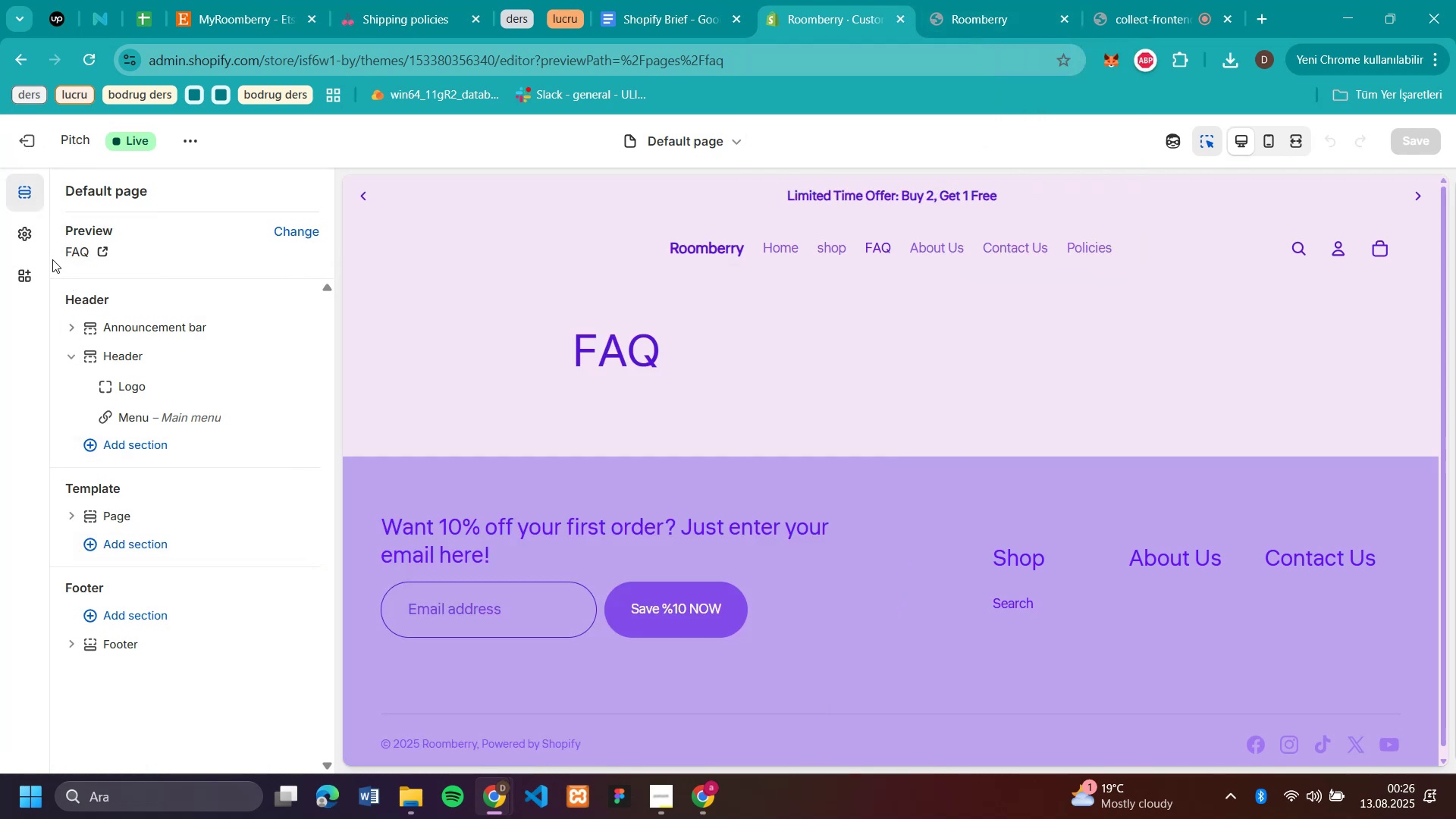 
wait(5.42)
 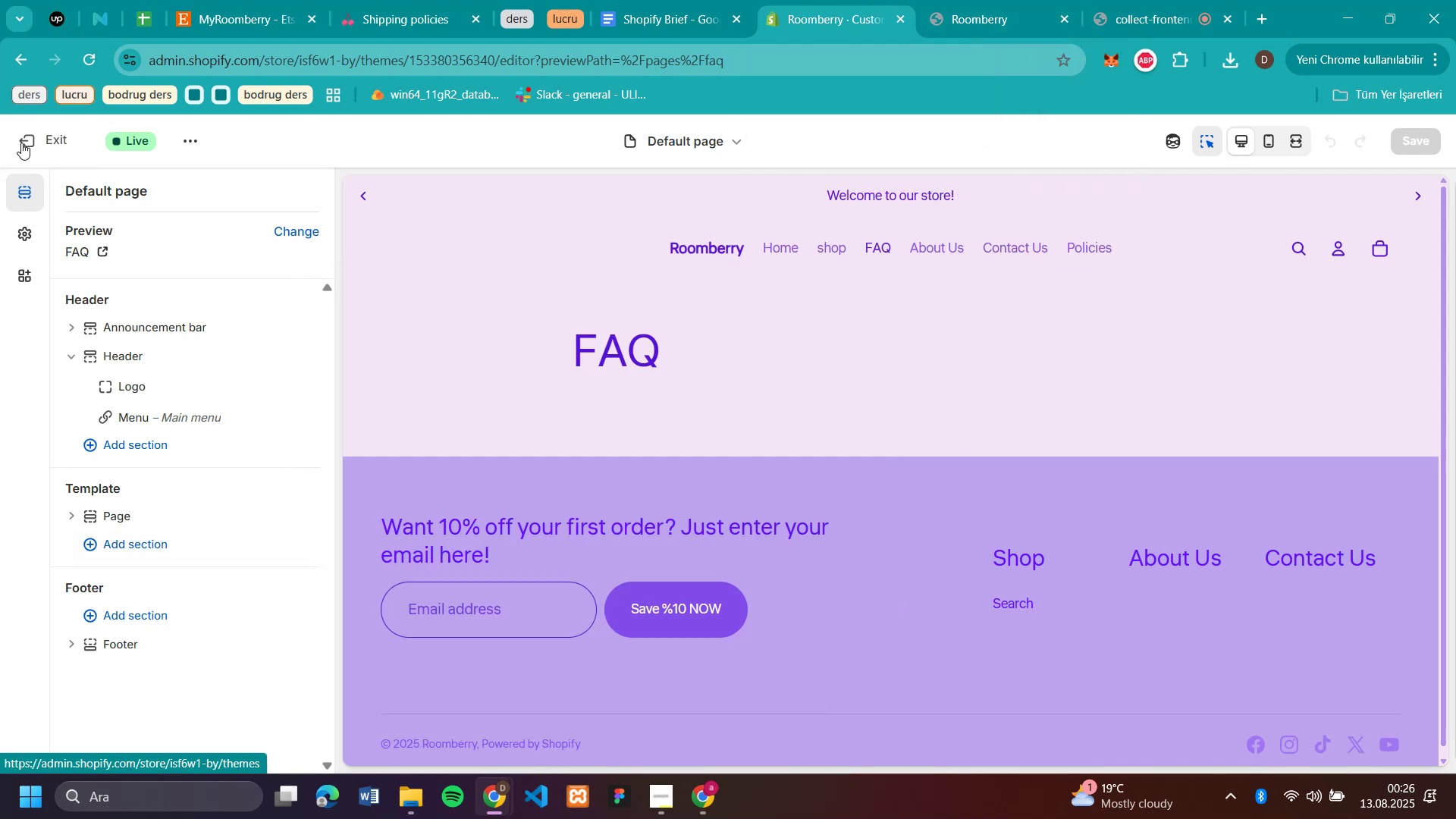 
left_click([30, 131])
 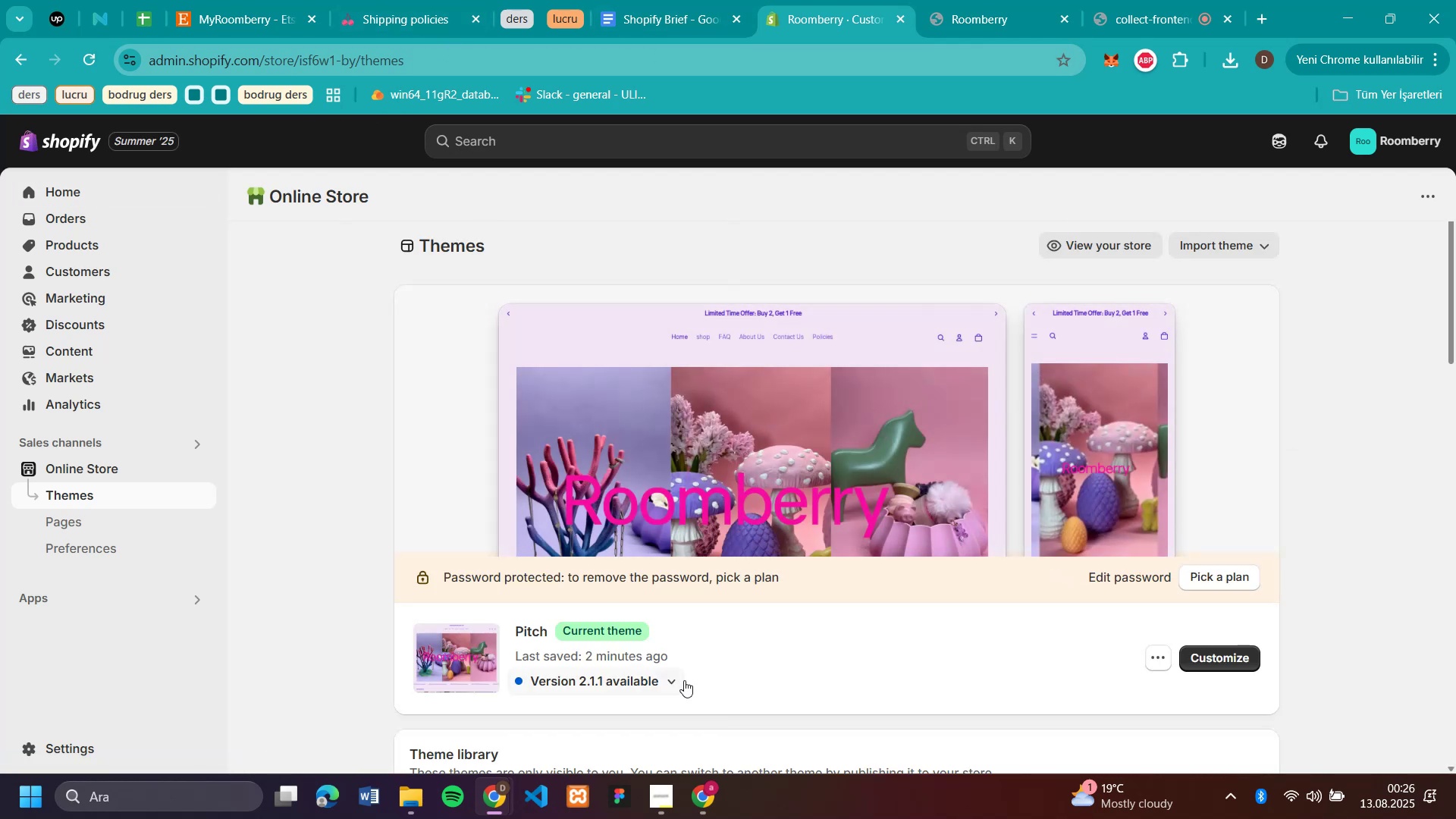 
left_click([710, 808])
 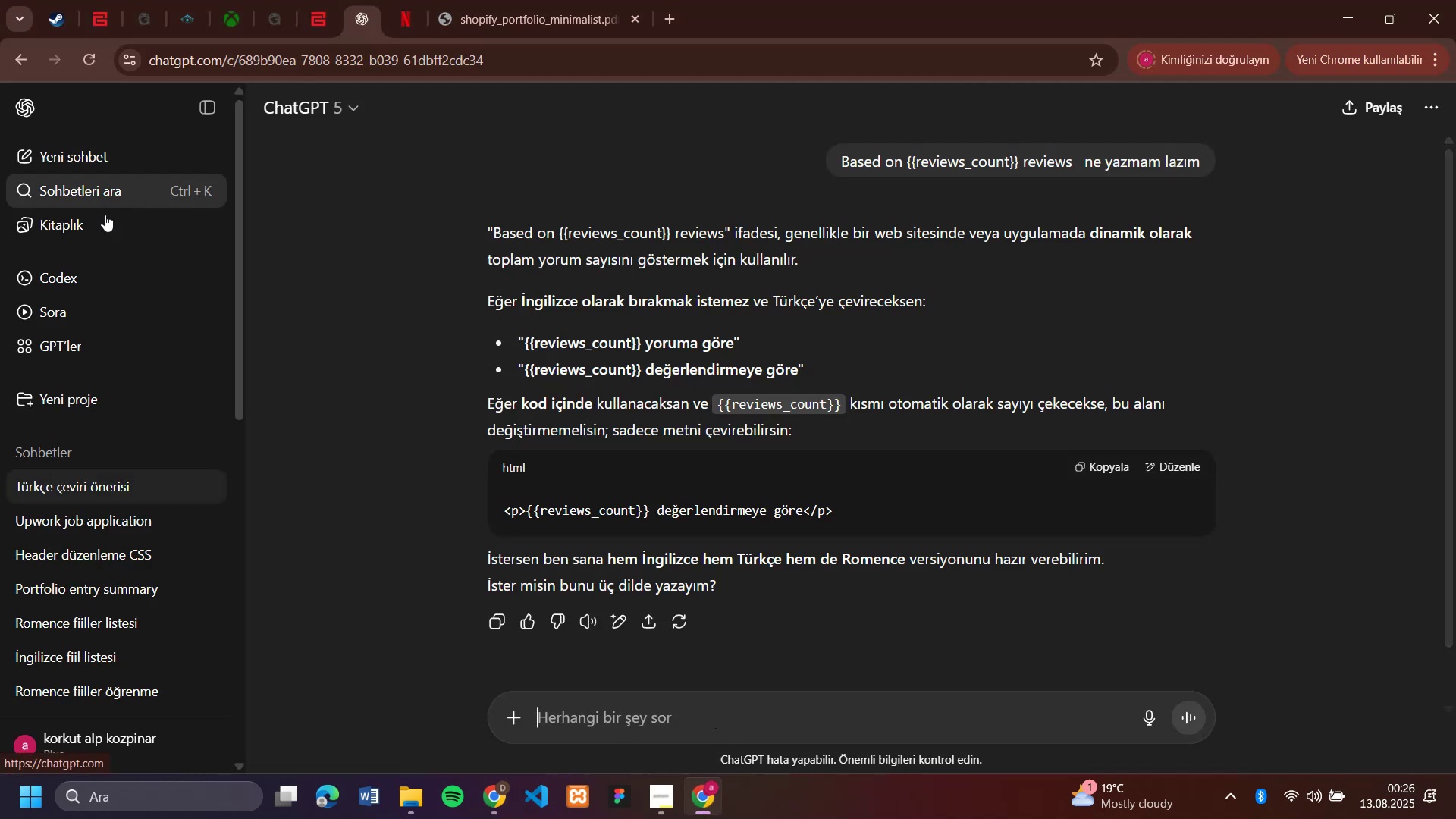 
left_click([661, 702])
 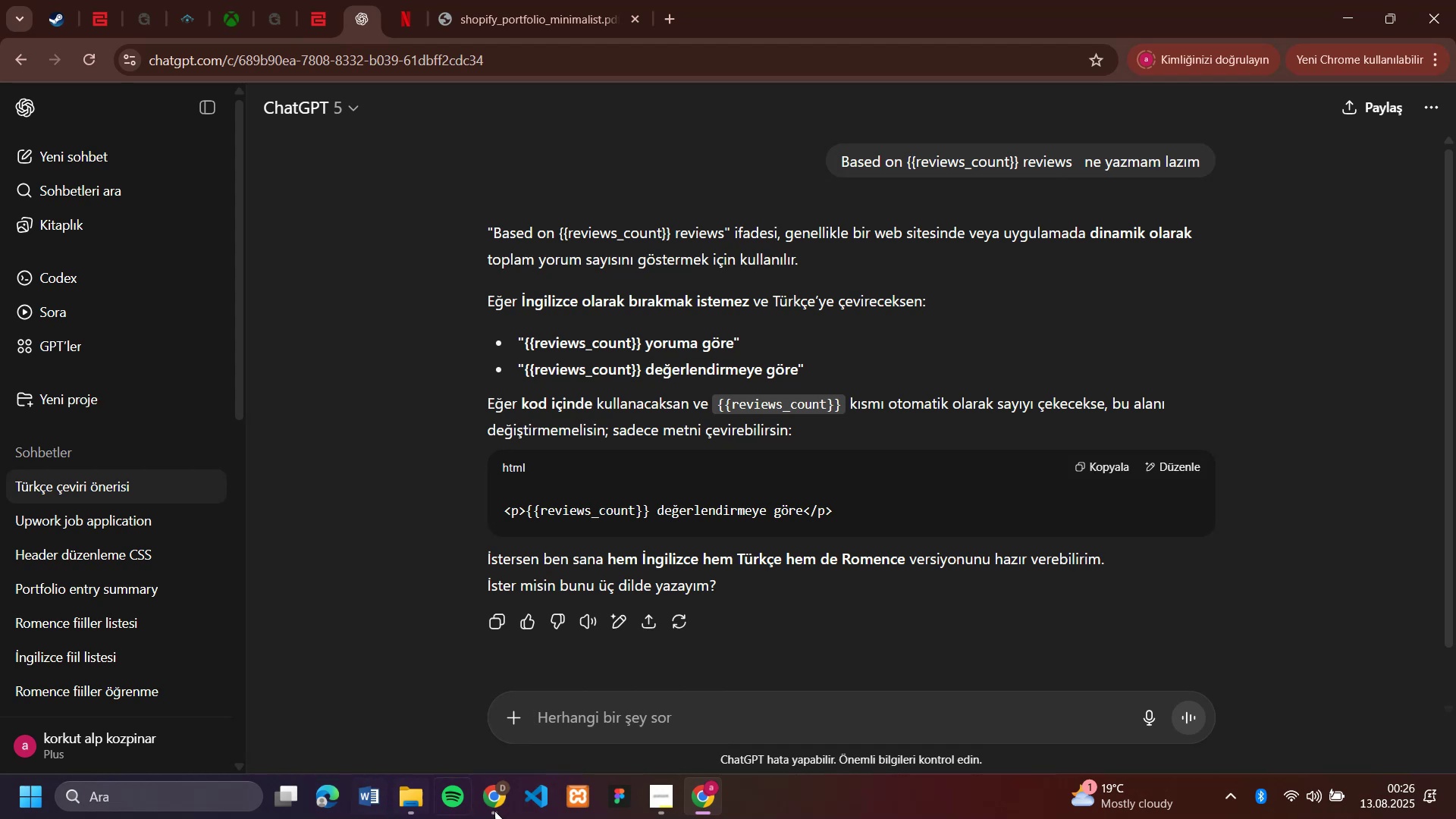 
wait(6.97)
 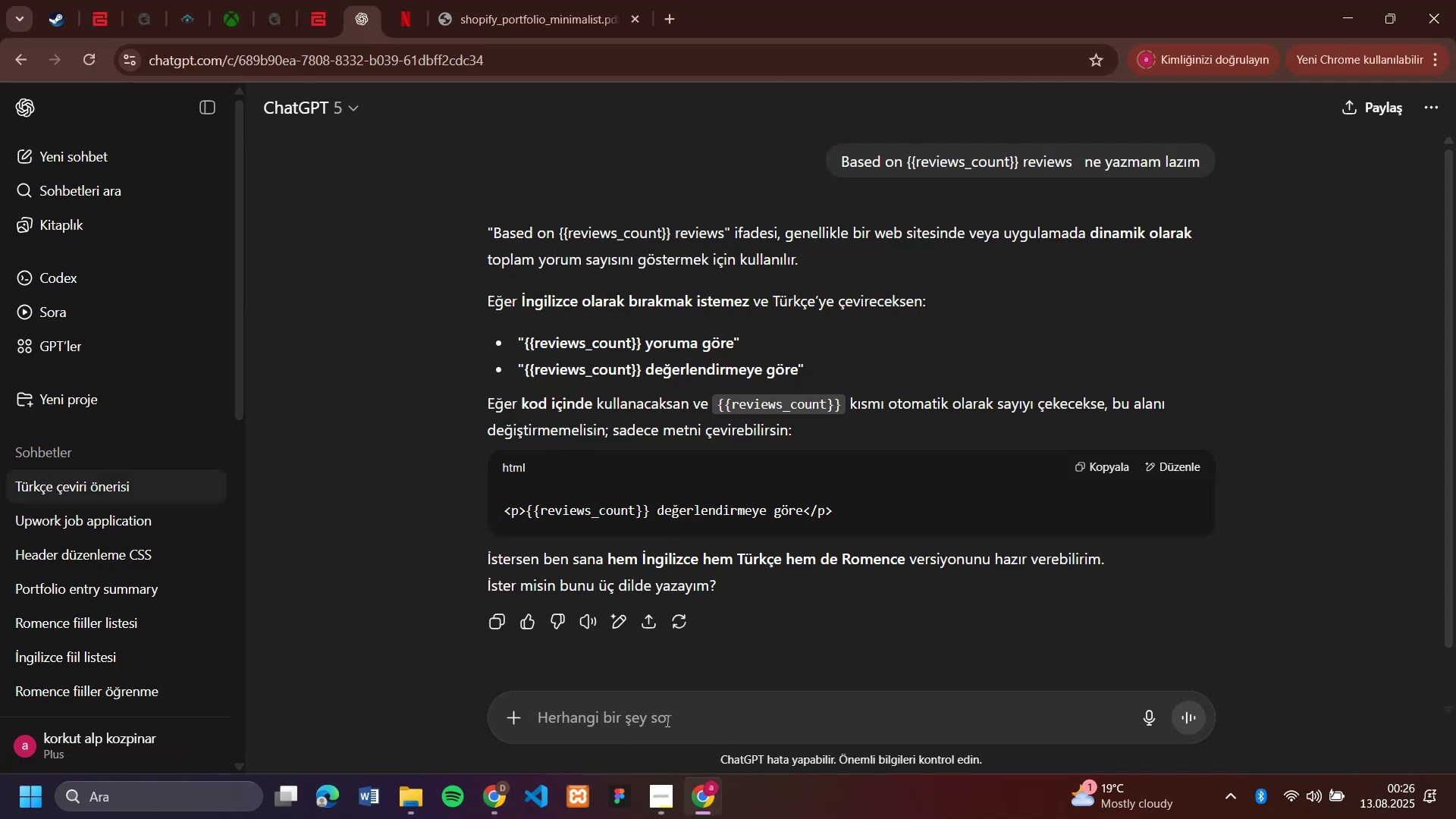 
left_click([449, 745])
 